 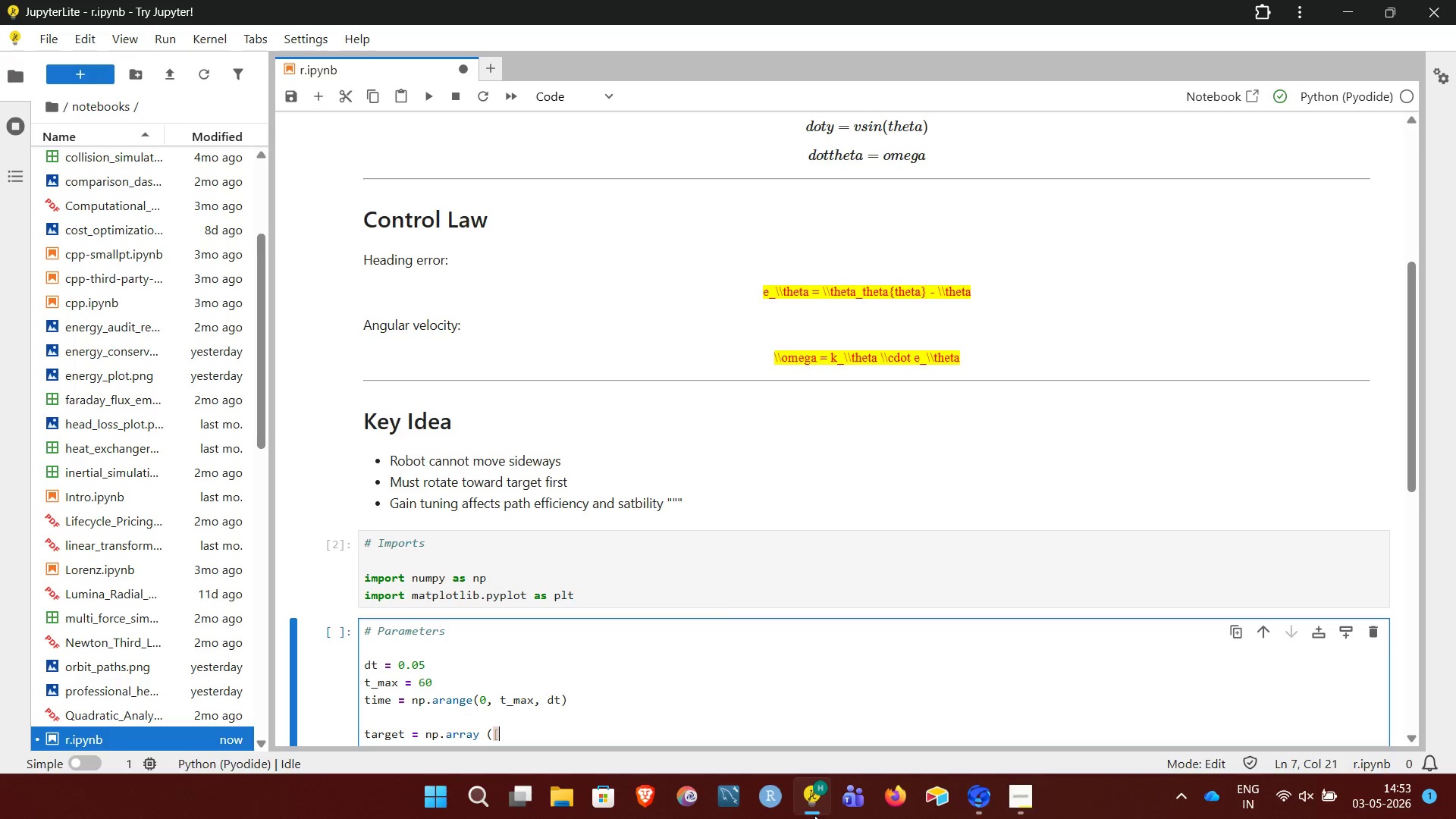 
type(20.0, 20.0])    #)
 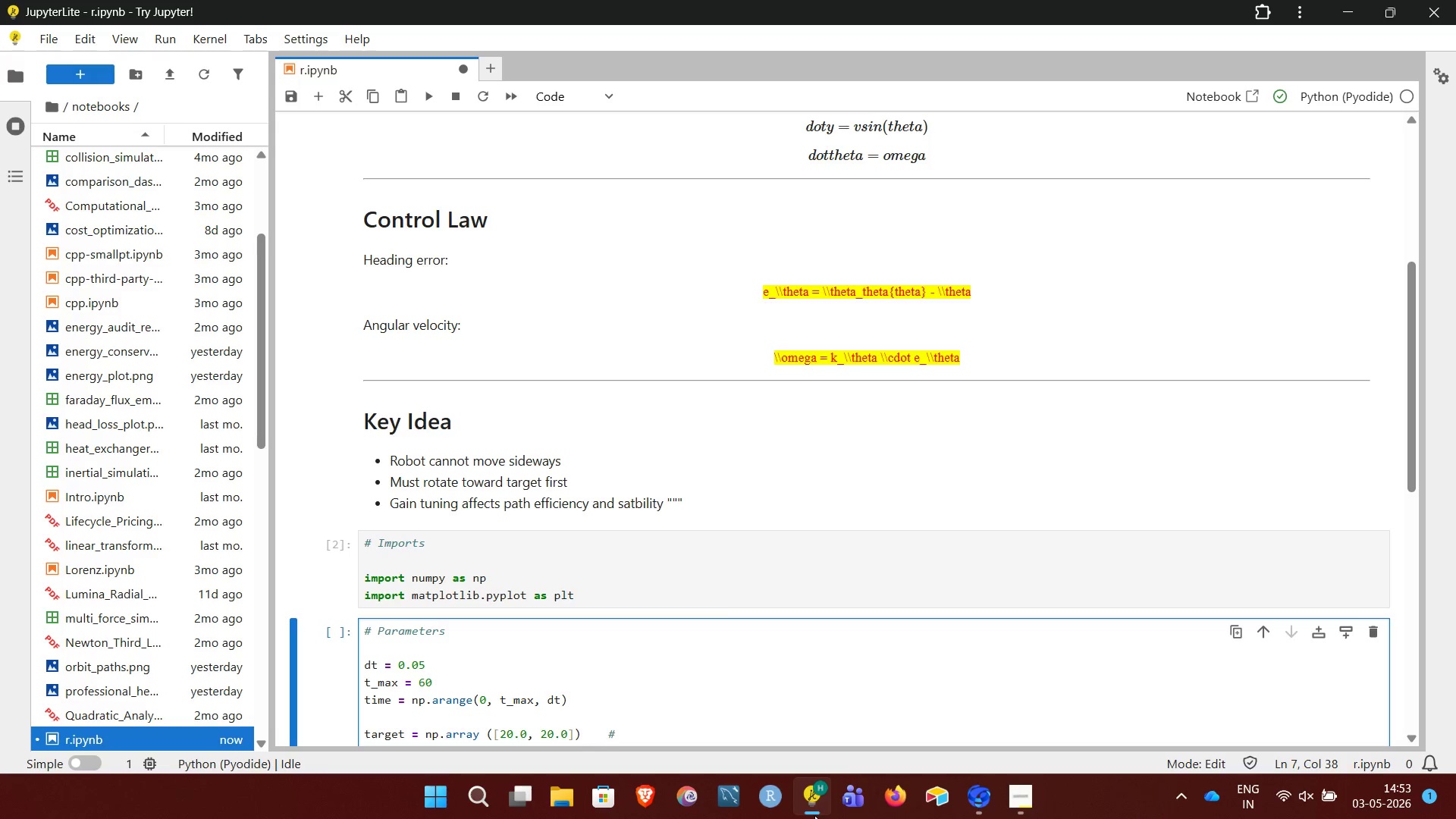 
wait(6.75)
 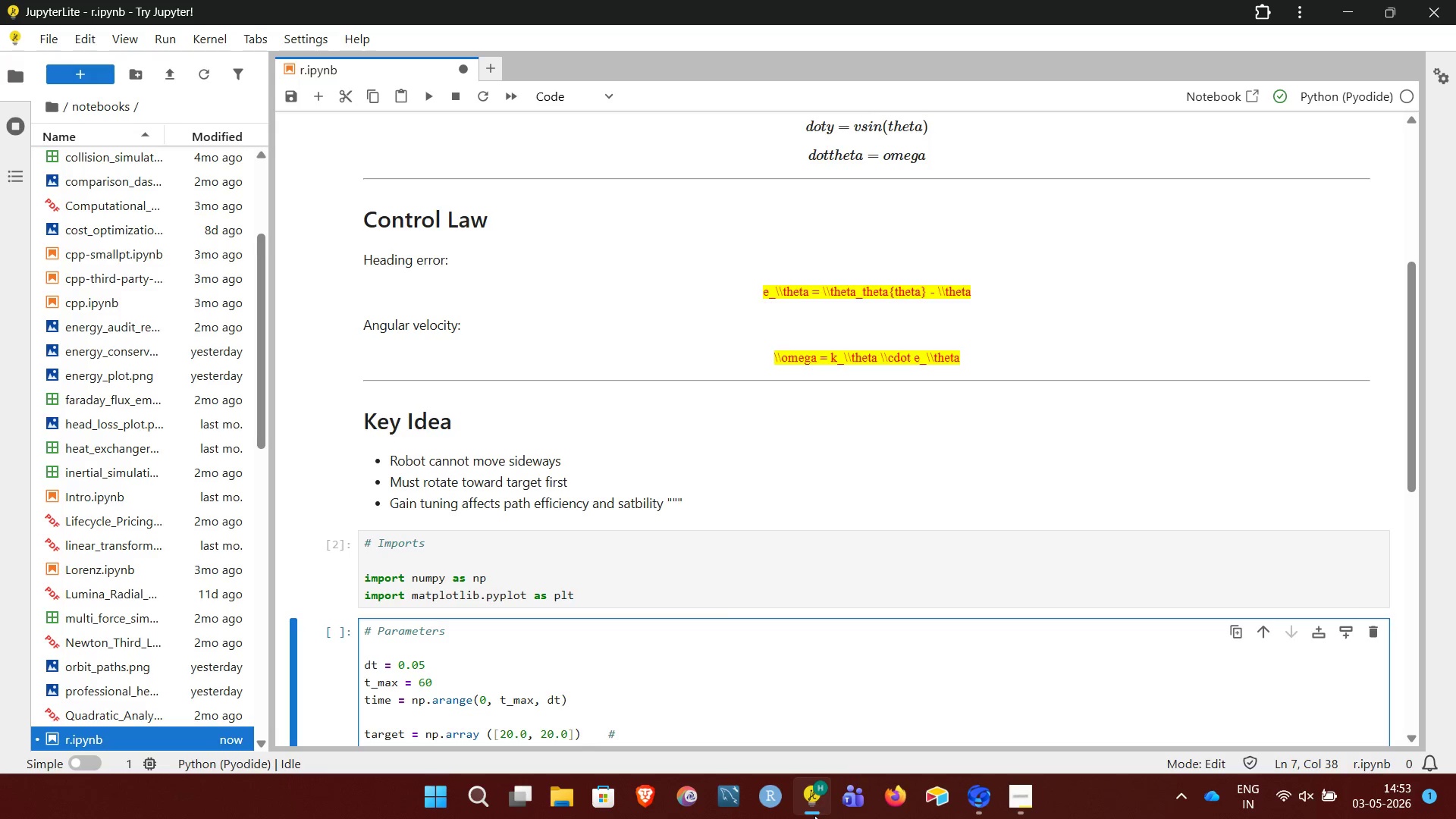 
type( fixred)
key(Backspace)
key(Backspace)
type(d goal)
key(NumpadEnter)
key(NumpadEnter)
type(v = 2.0  # contant for)
 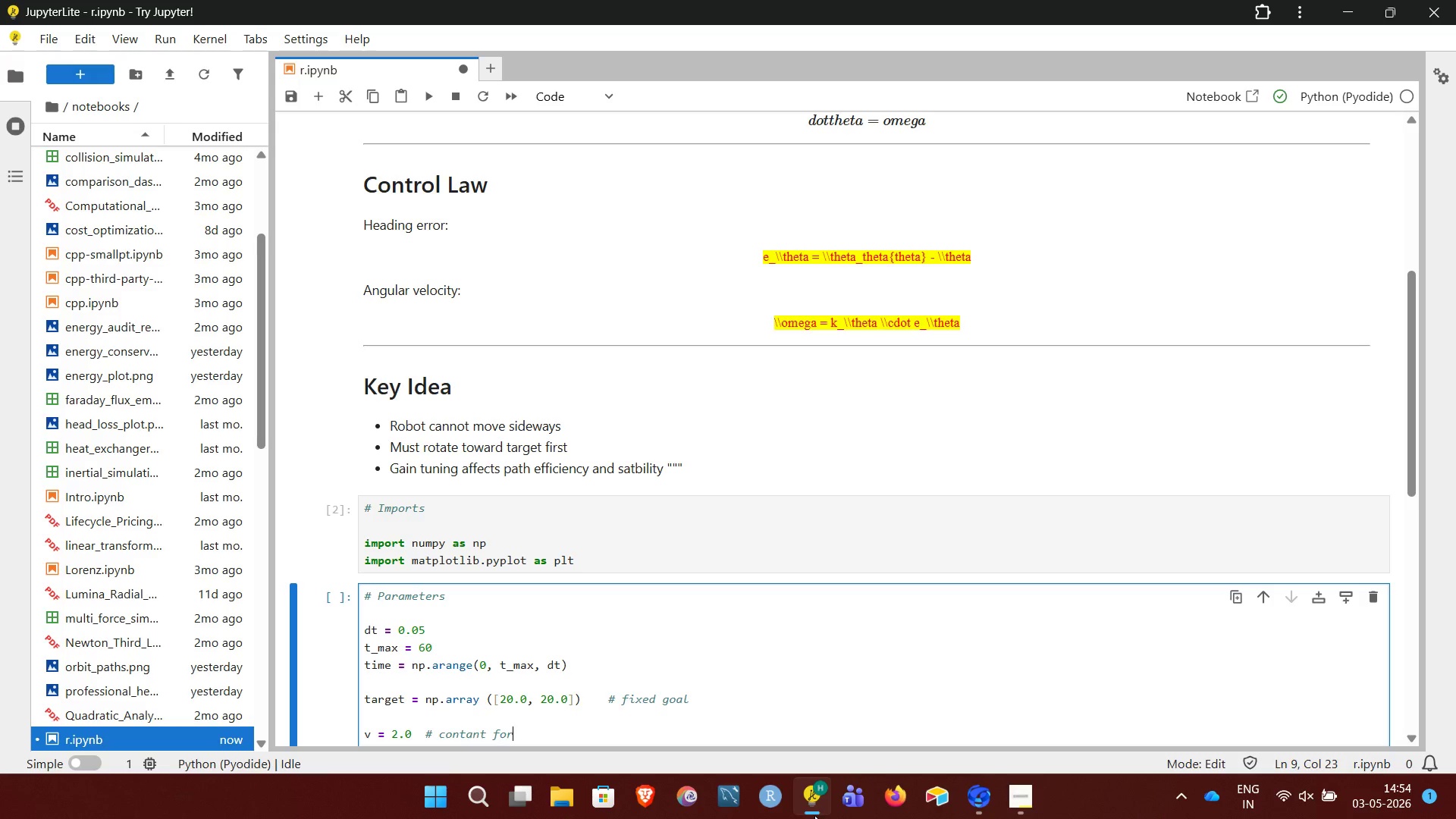 
wait(6.44)
 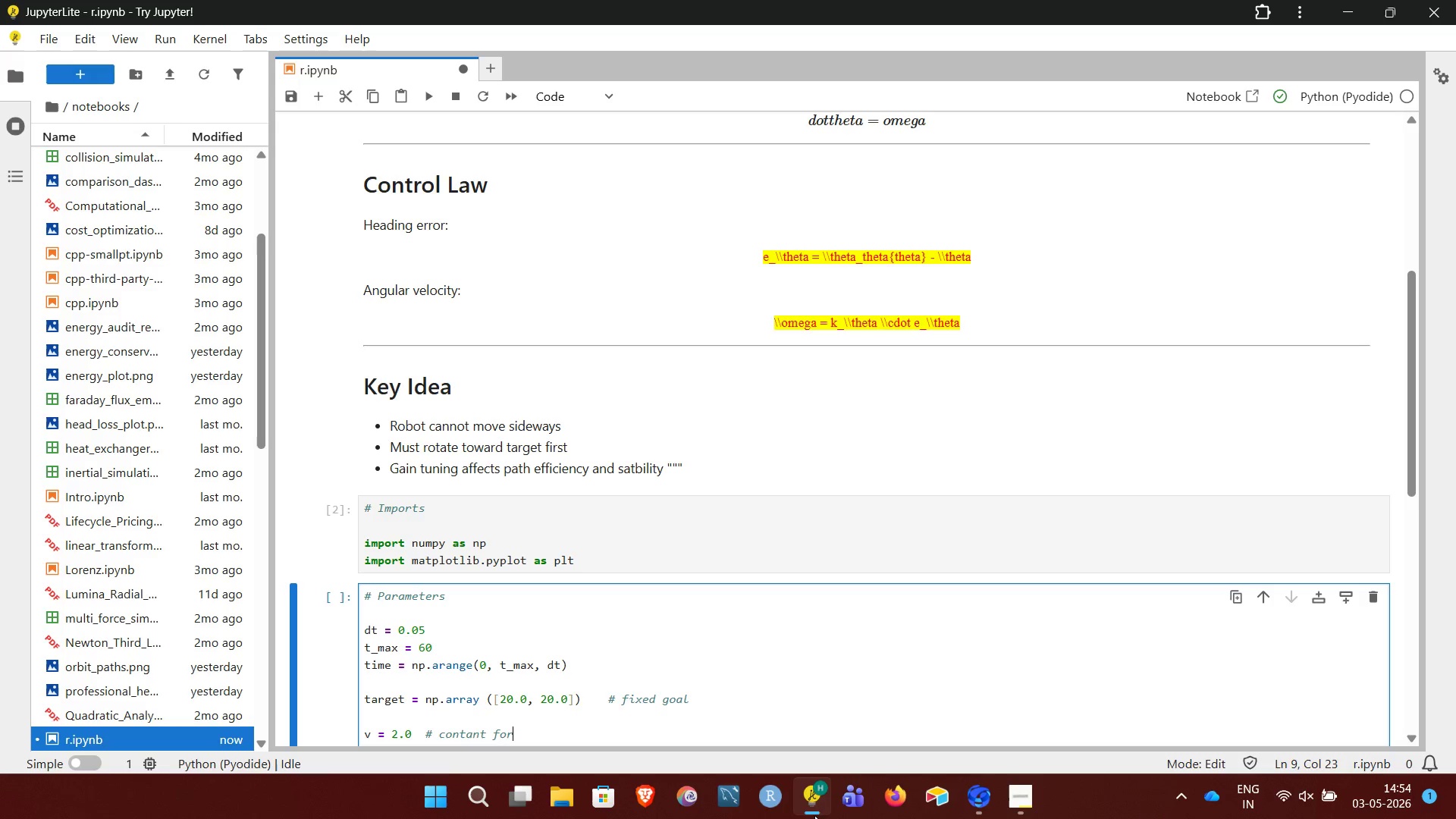 
type(ard)
 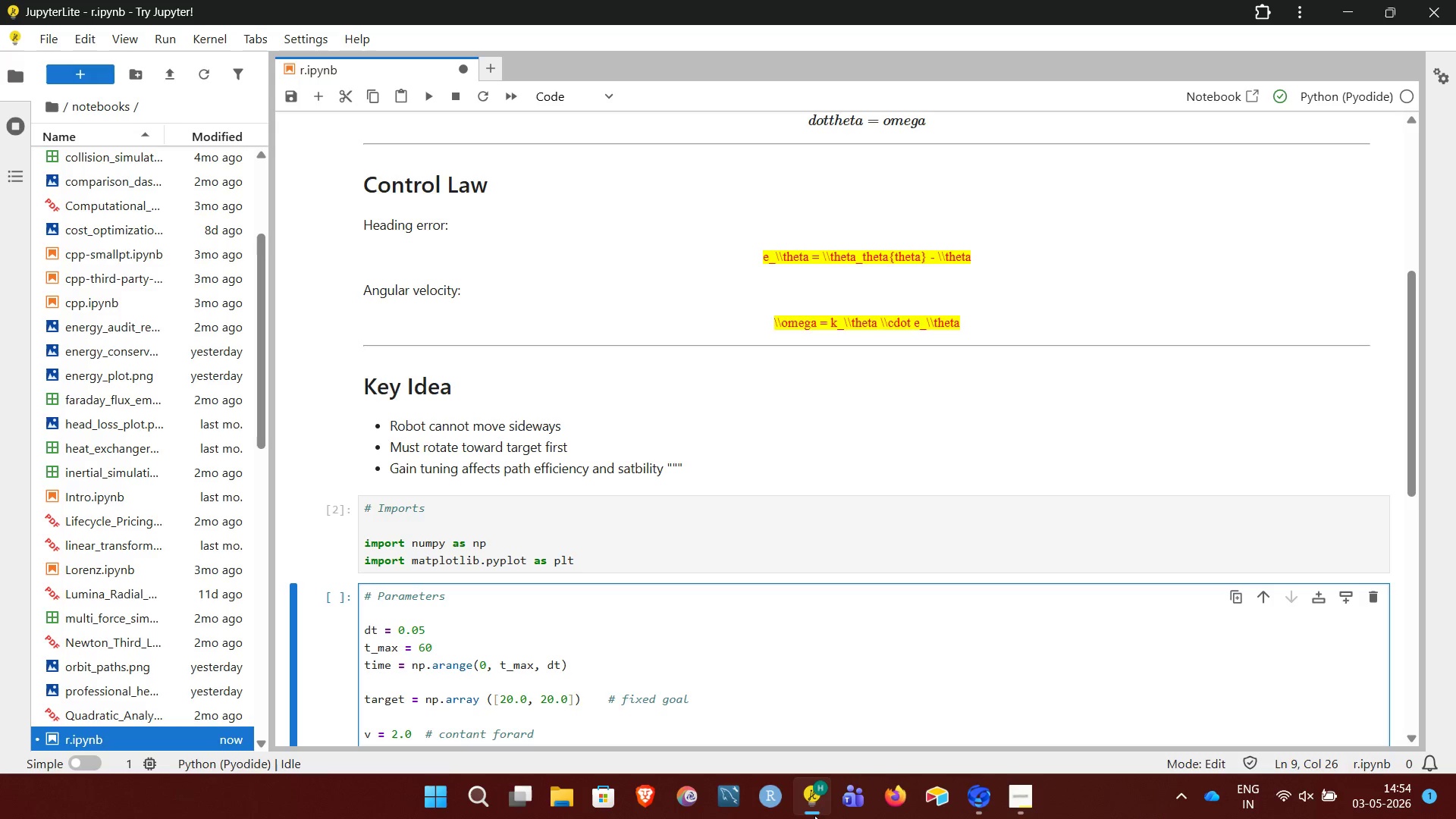 
key(ArrowLeft)
 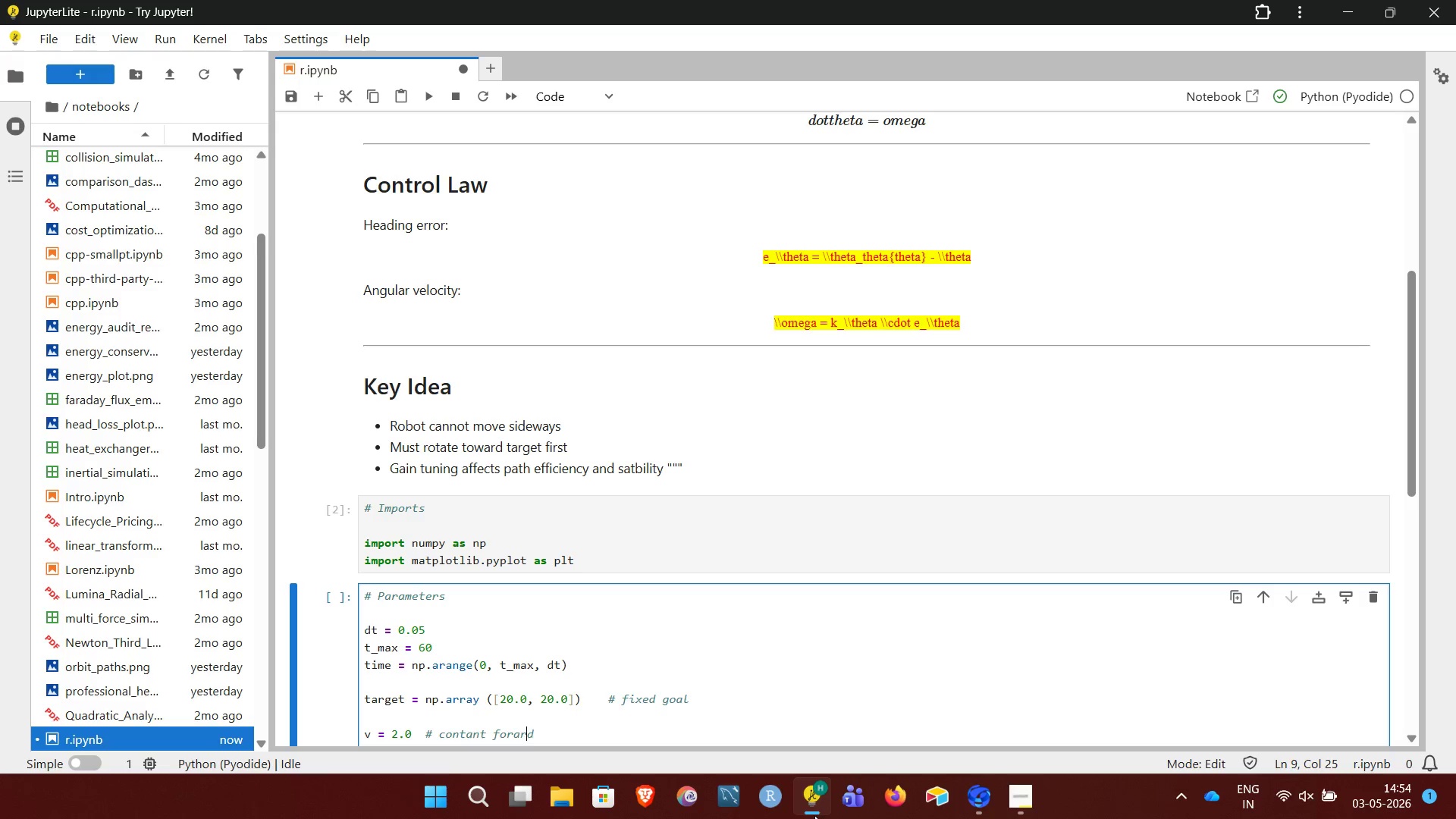 
key(ArrowLeft)
 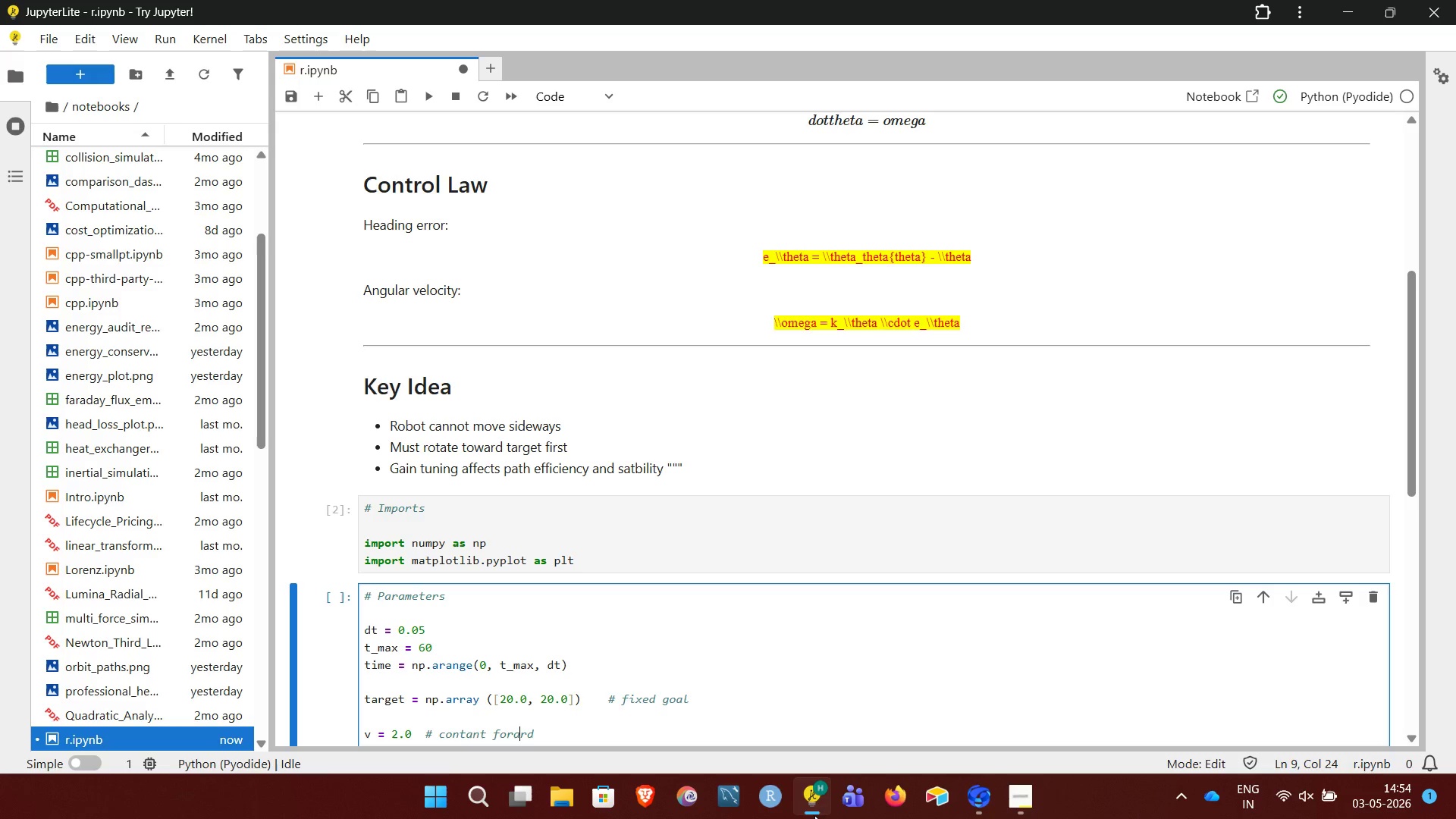 
key(ArrowLeft)
 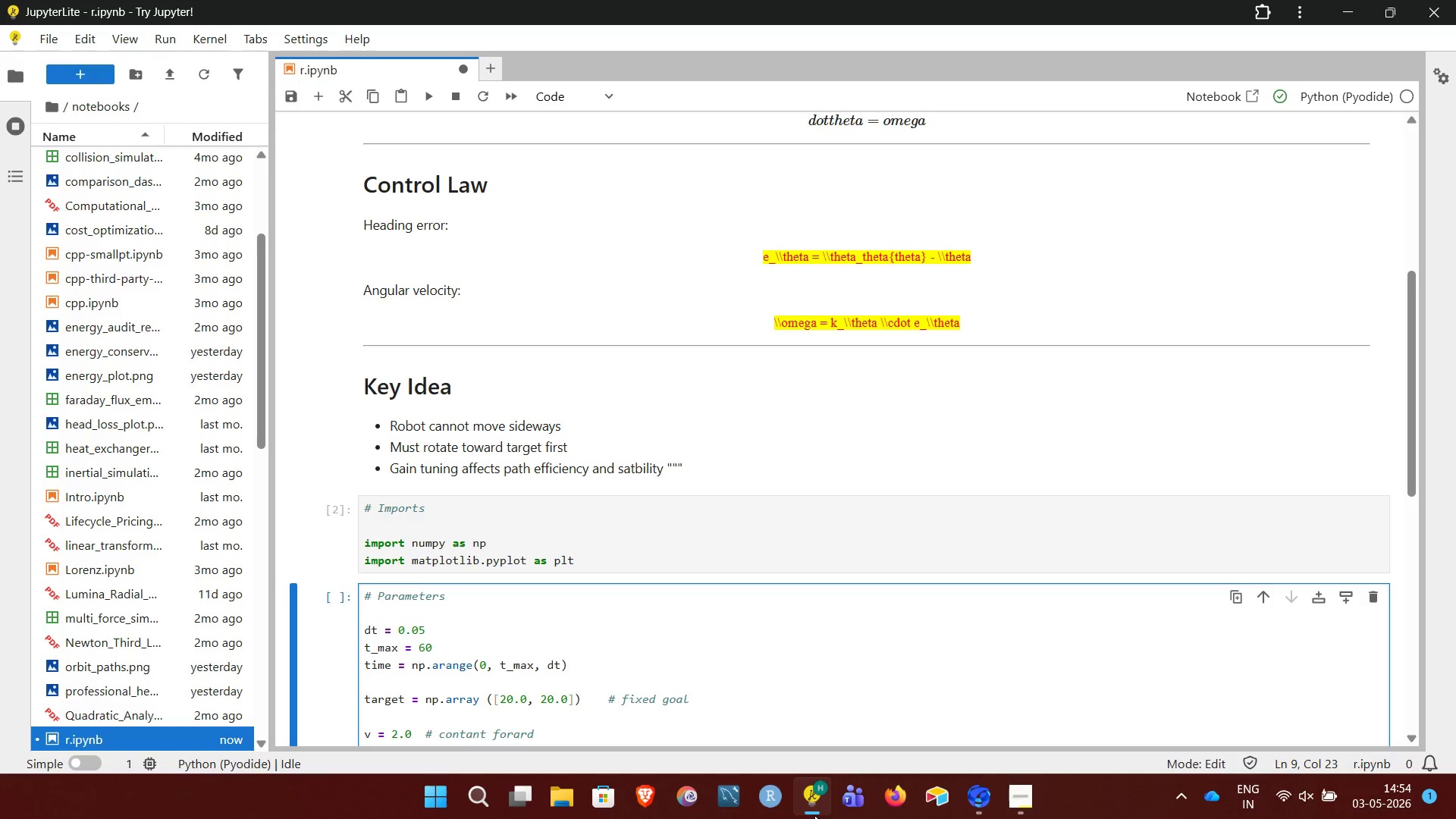 
key(W)
 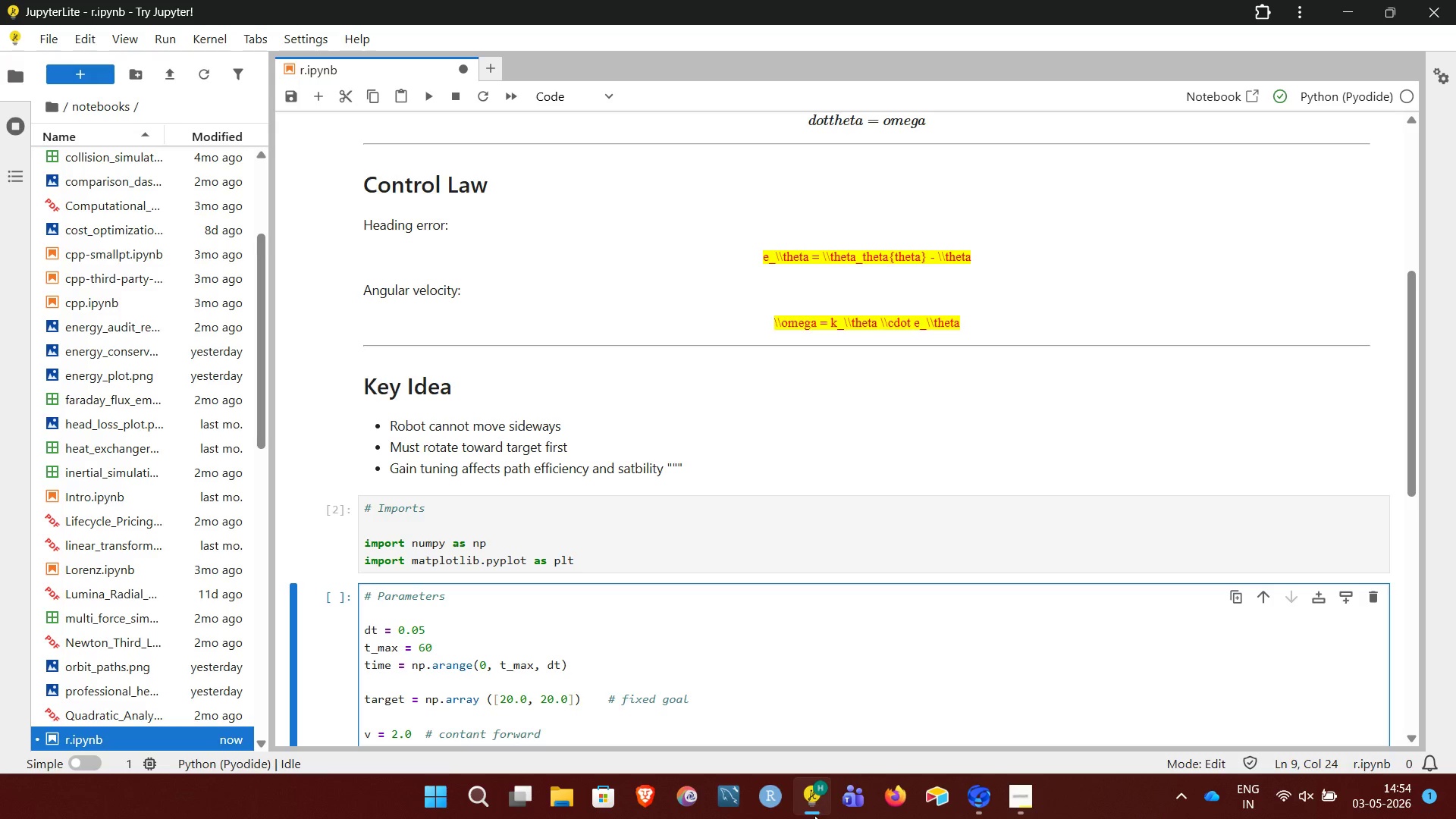 
key(ArrowDown)
 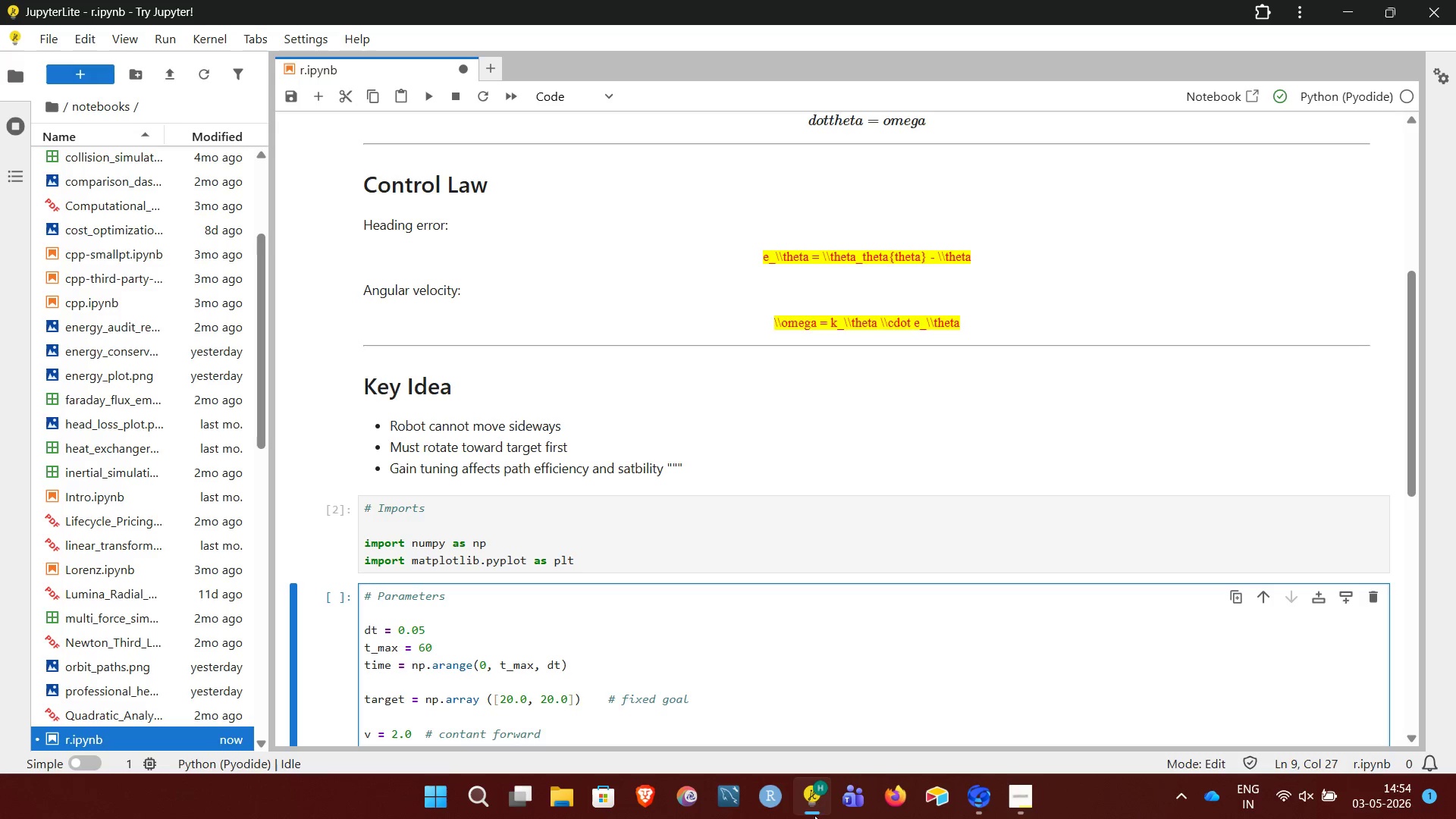 
type( velocity)
key(NumpadEnter)
key(NumpadEnter)
type(#)
 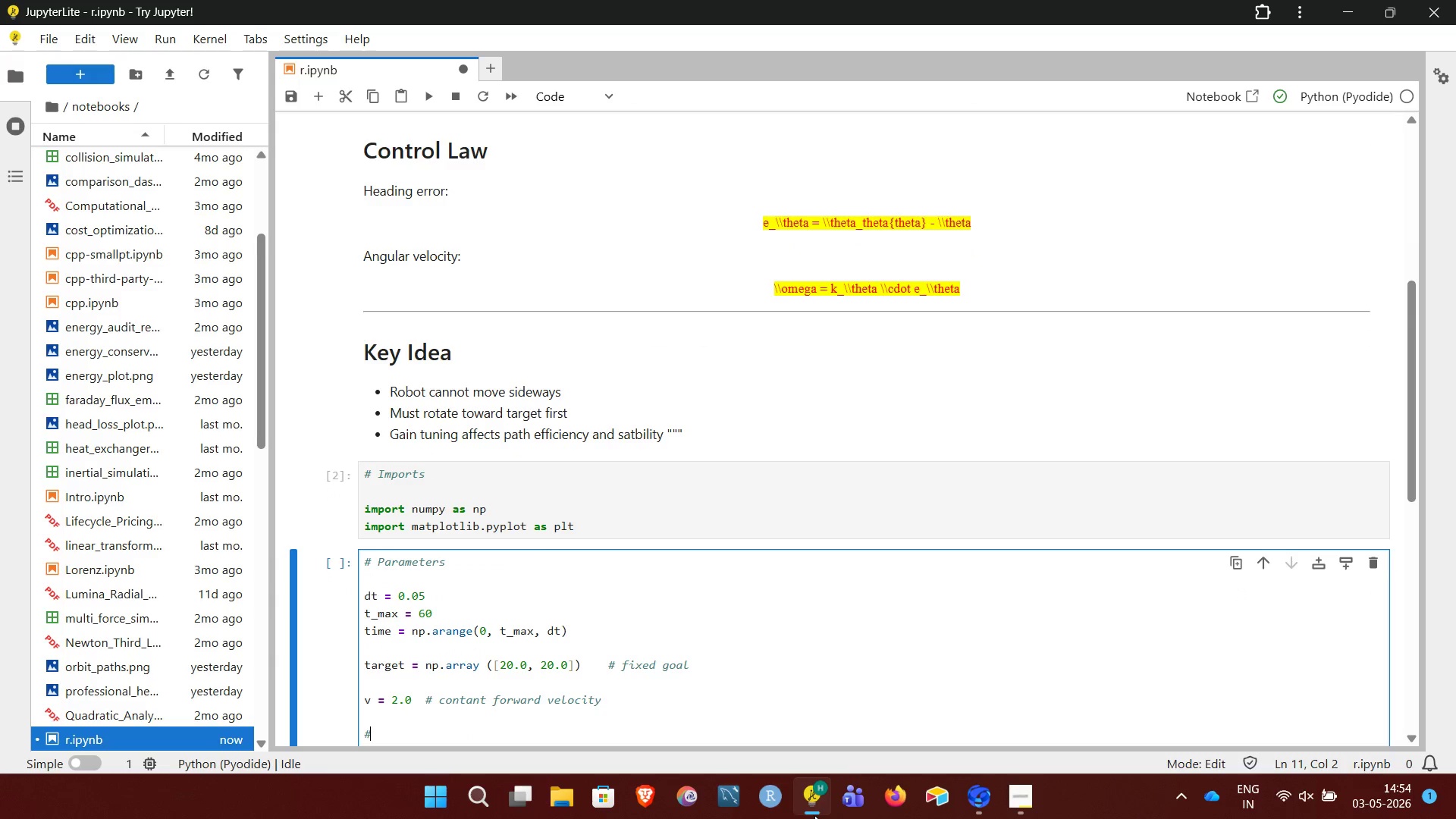 
wait(10.53)
 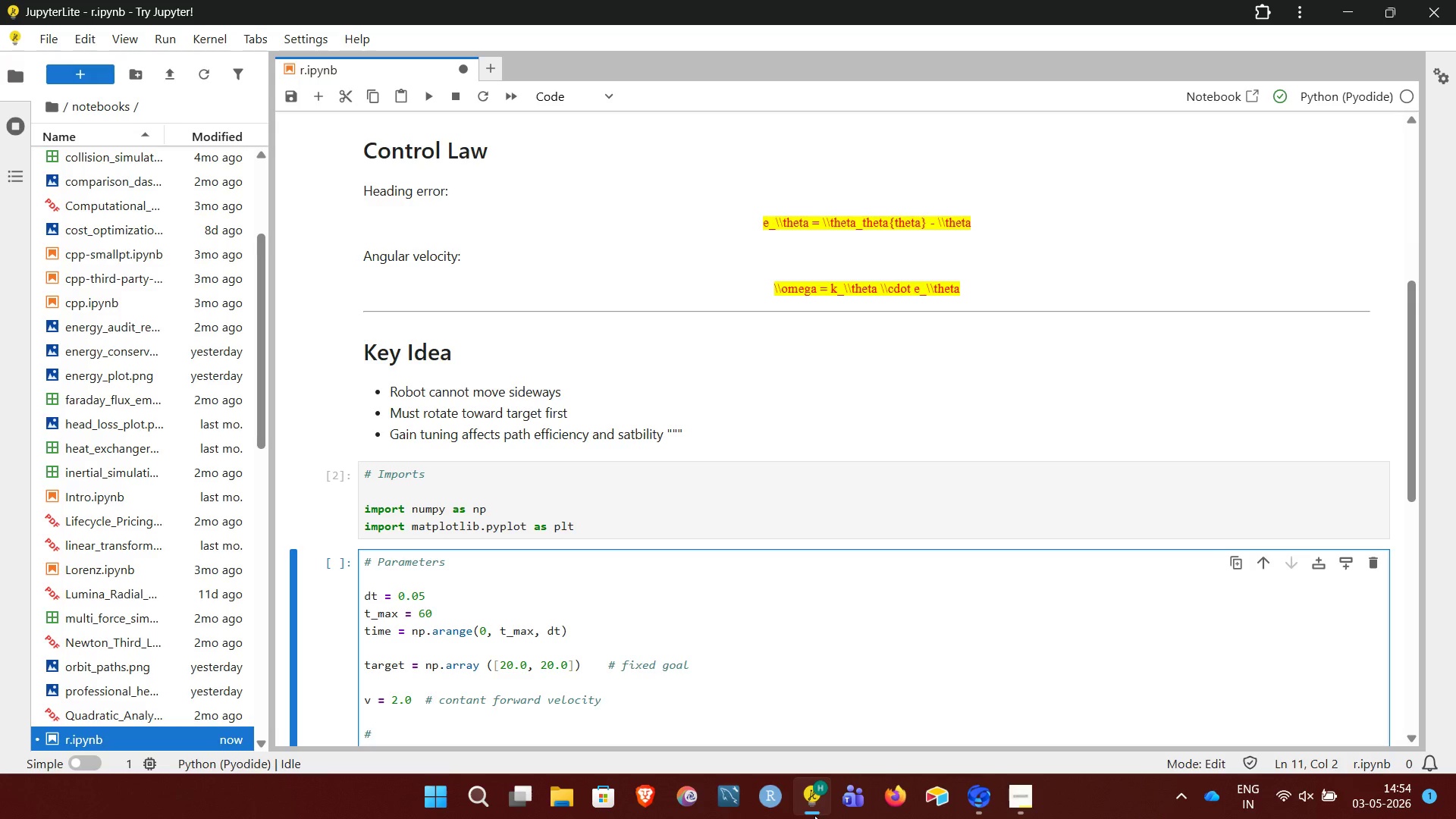 
key(Space)
 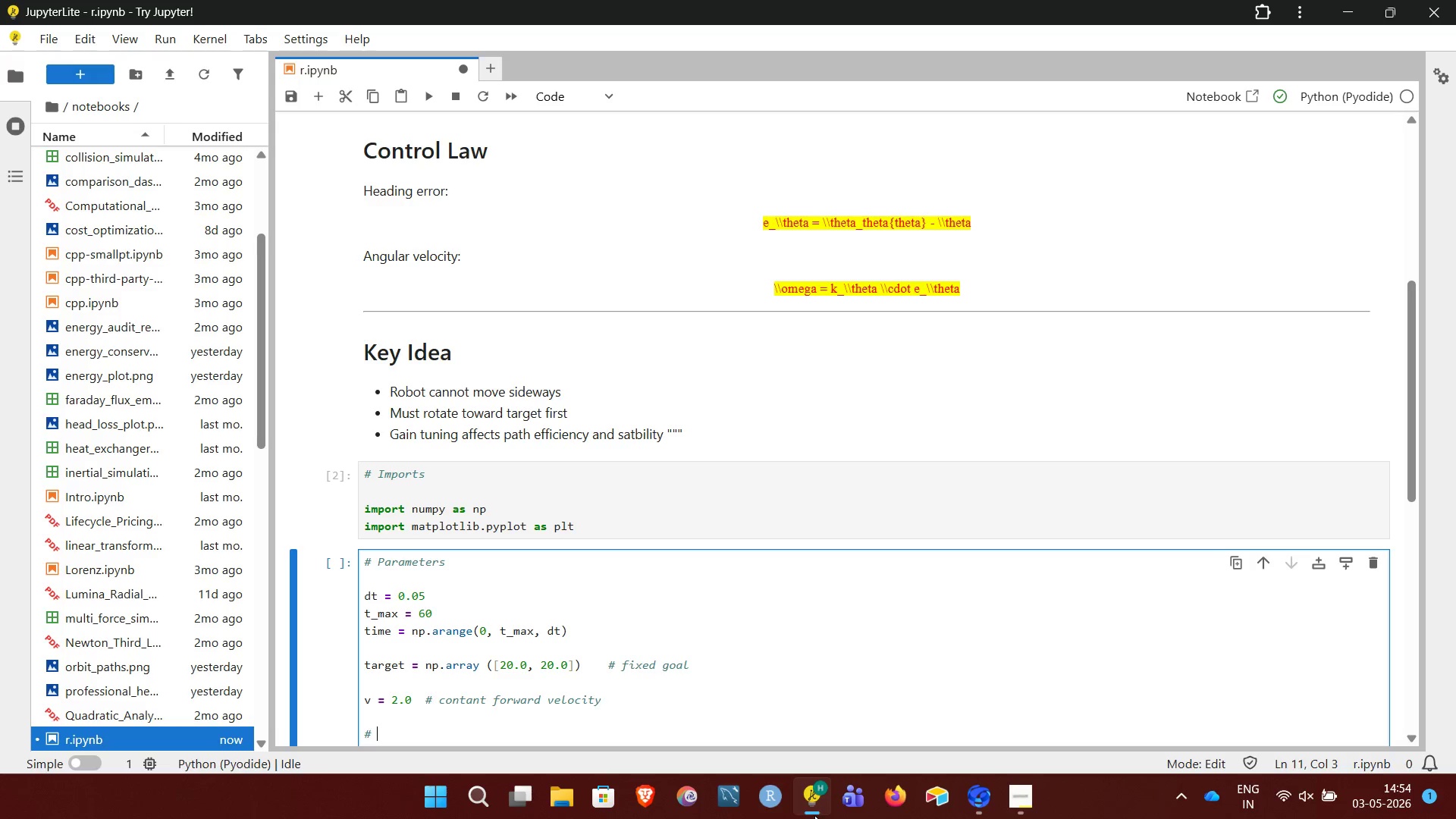 
wait(5.38)
 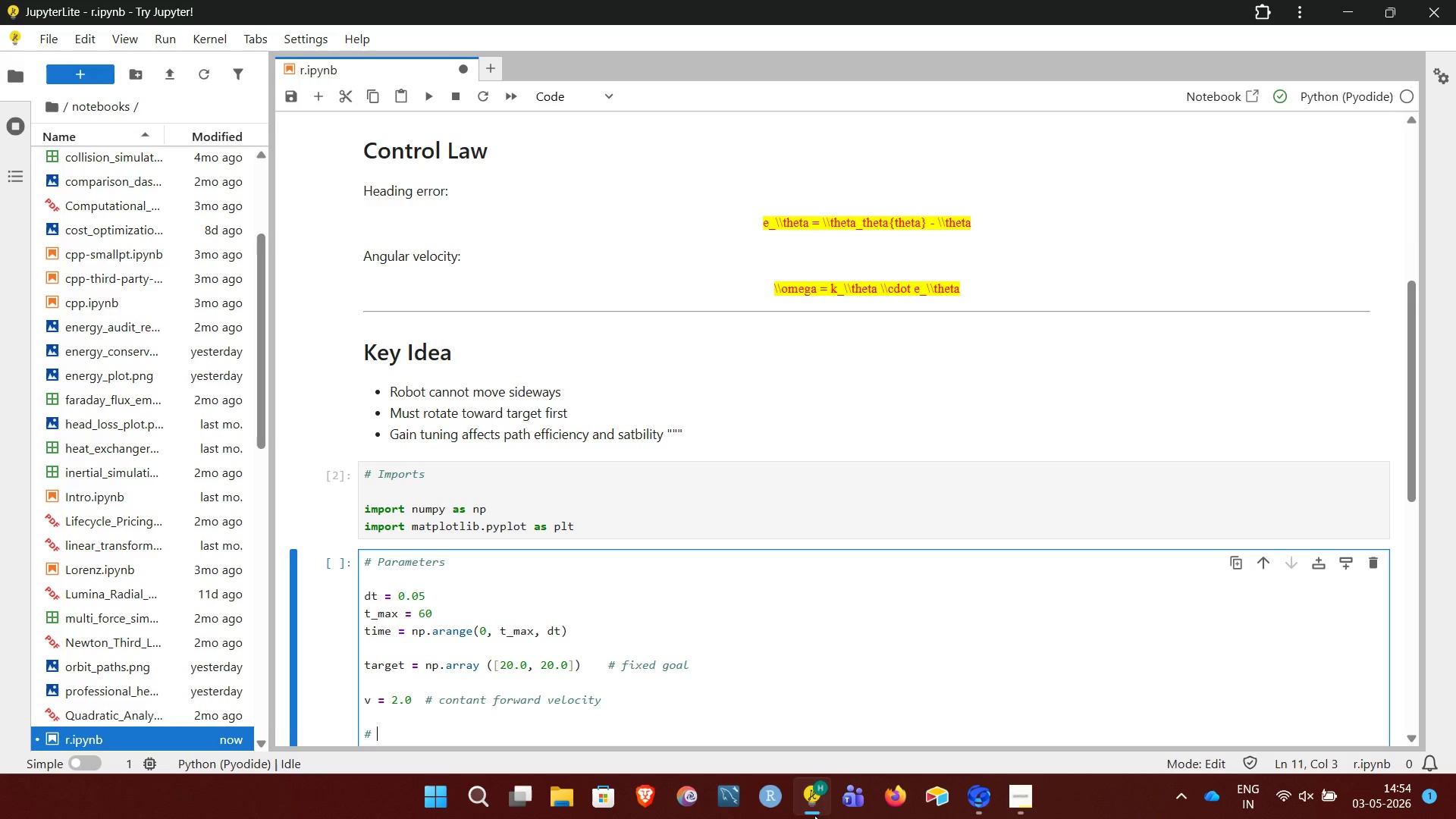 
type(stopping thershold)
 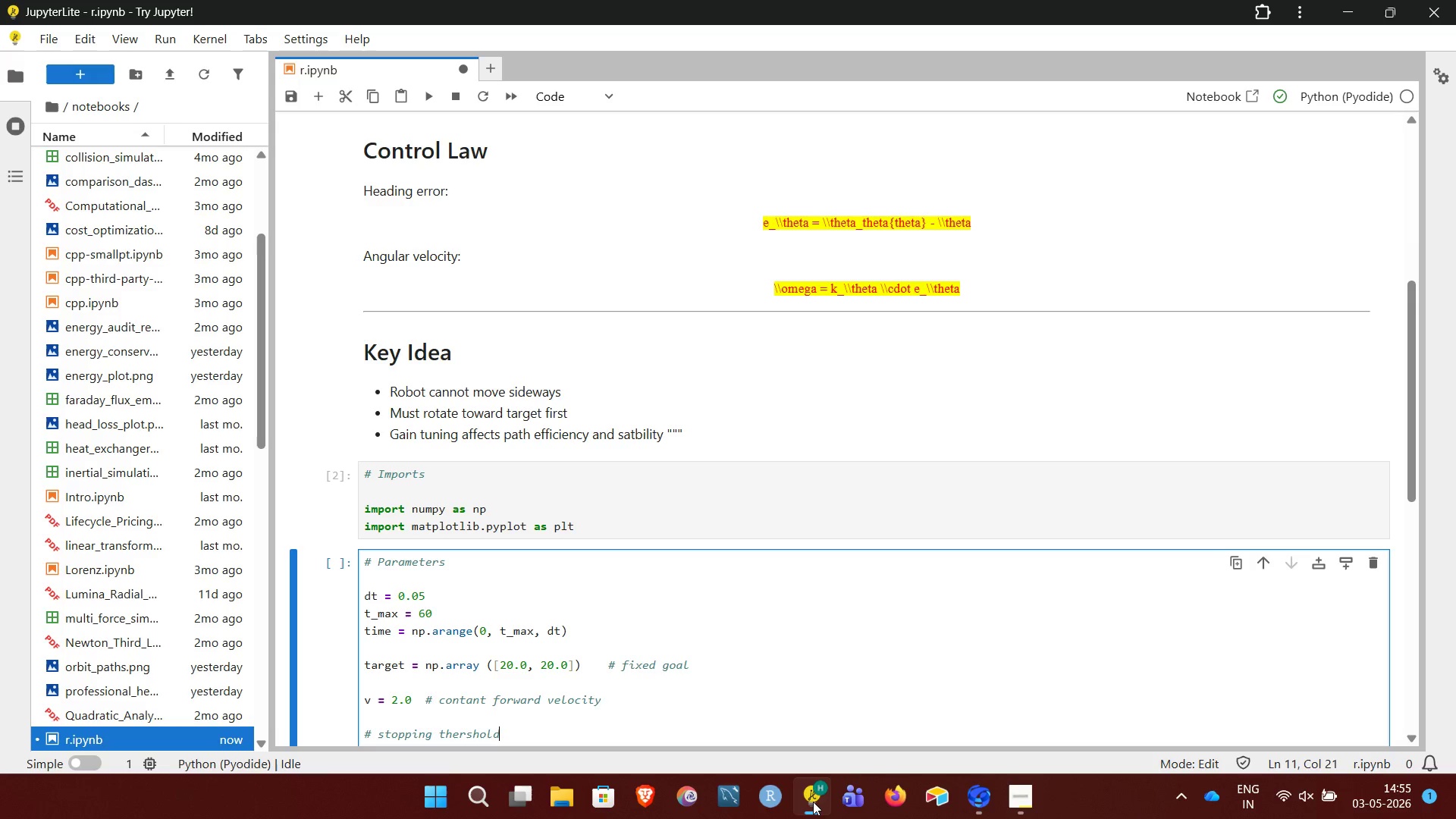 
wait(11.19)
 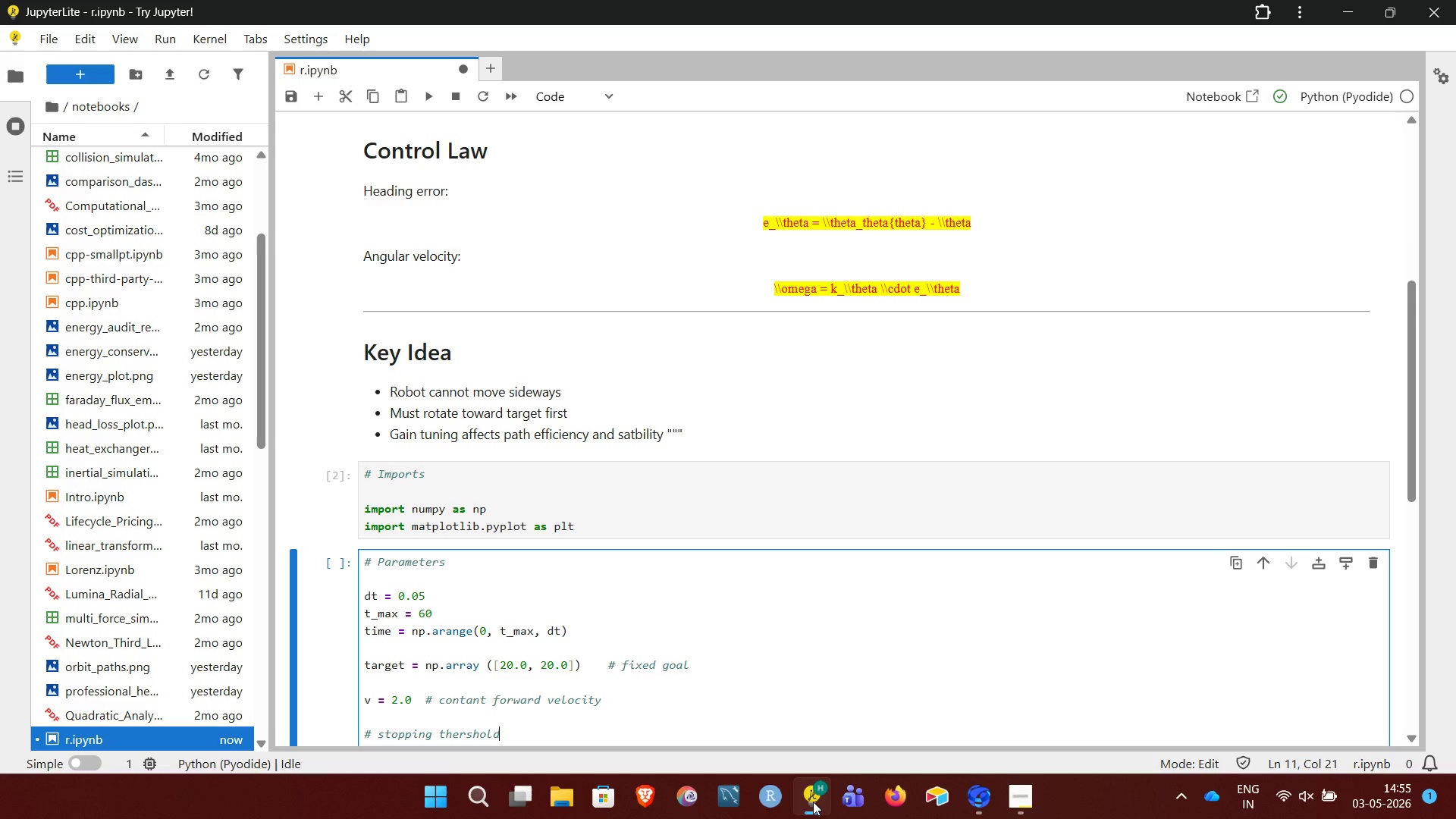 
key(NumpadEnter)
type(distance)
 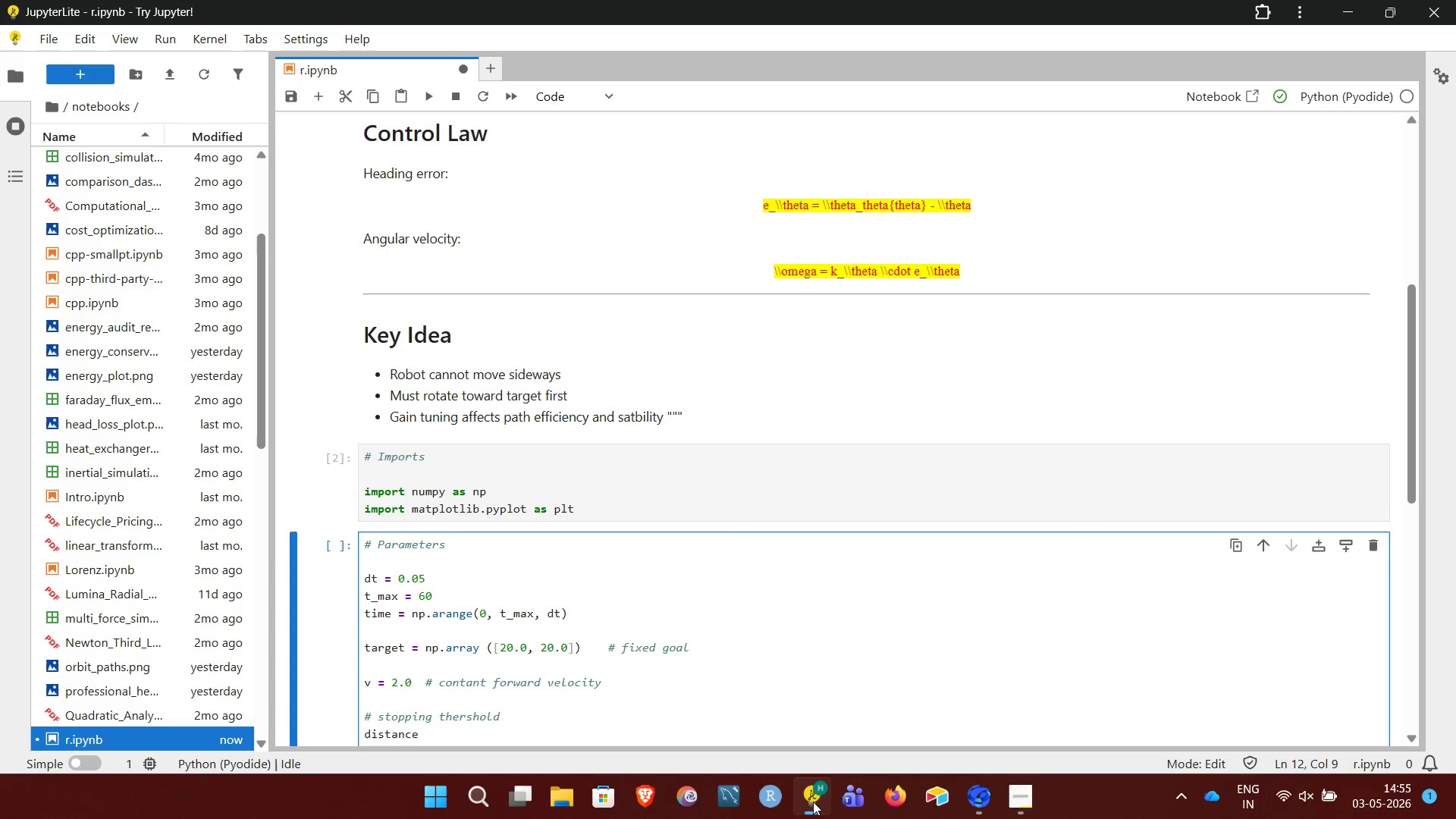 
wait(10.88)
 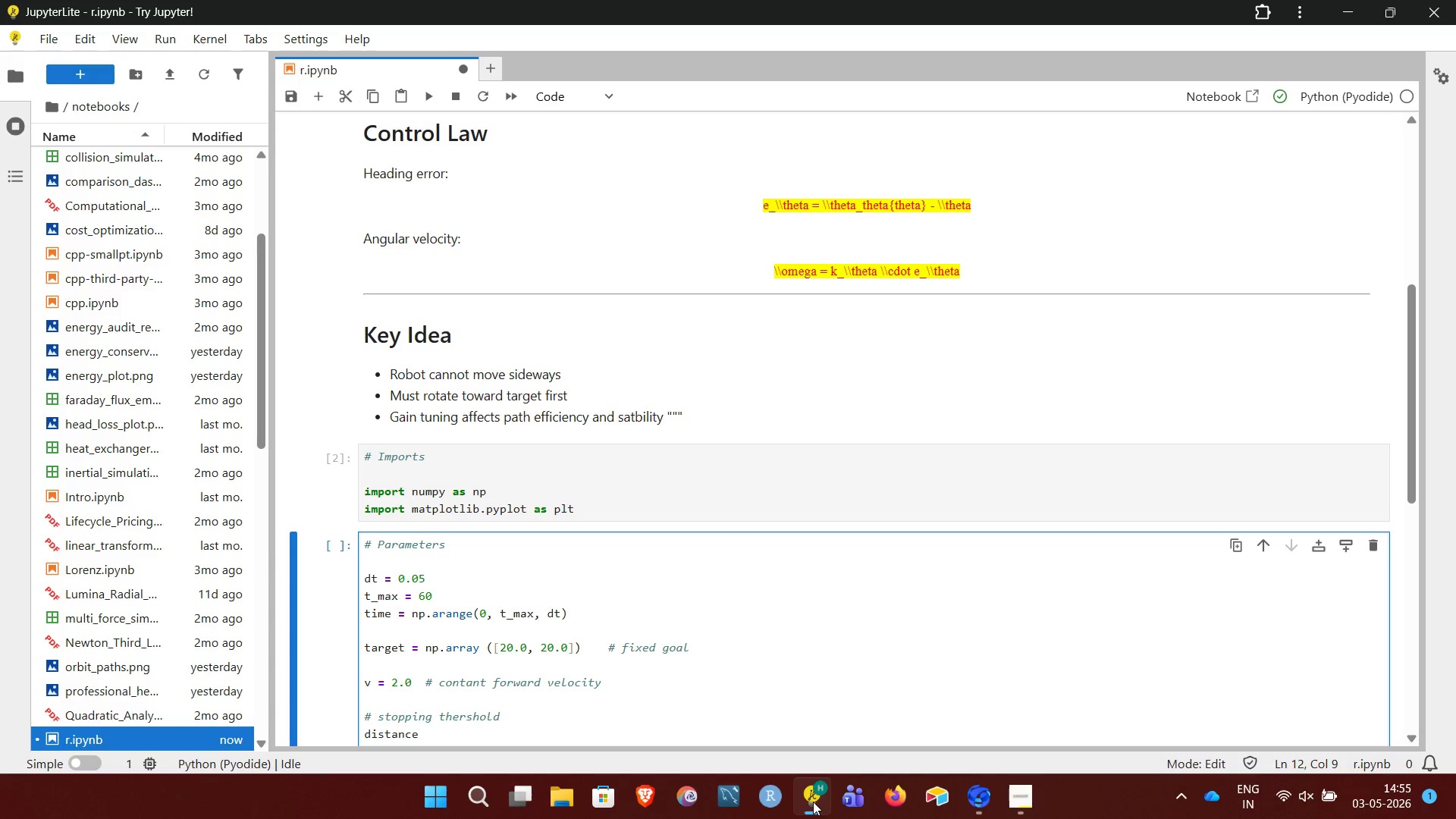 
type(_thershold =m)
key(Backspace)
type( 0.5)
 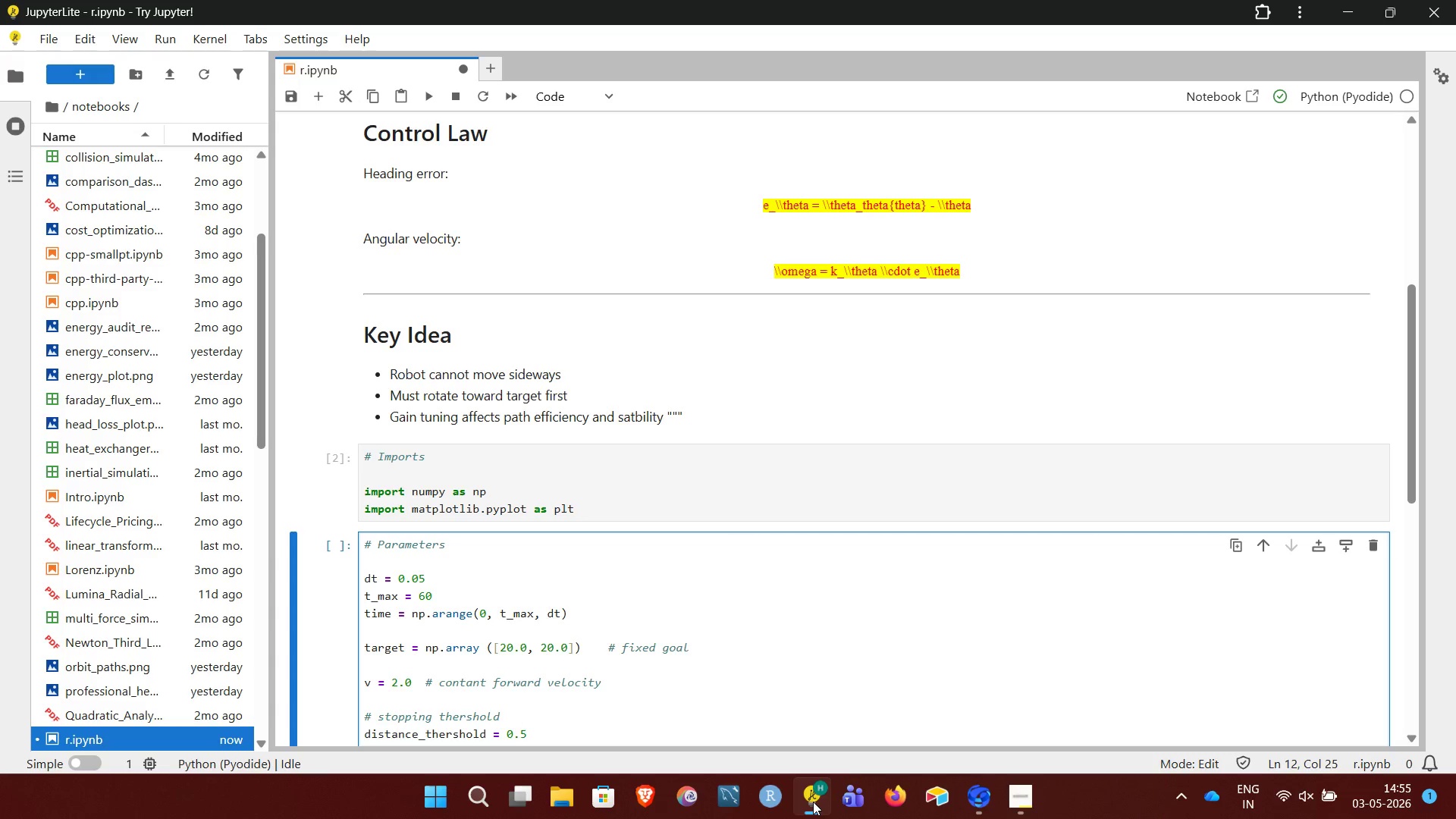 
wait(5.95)
 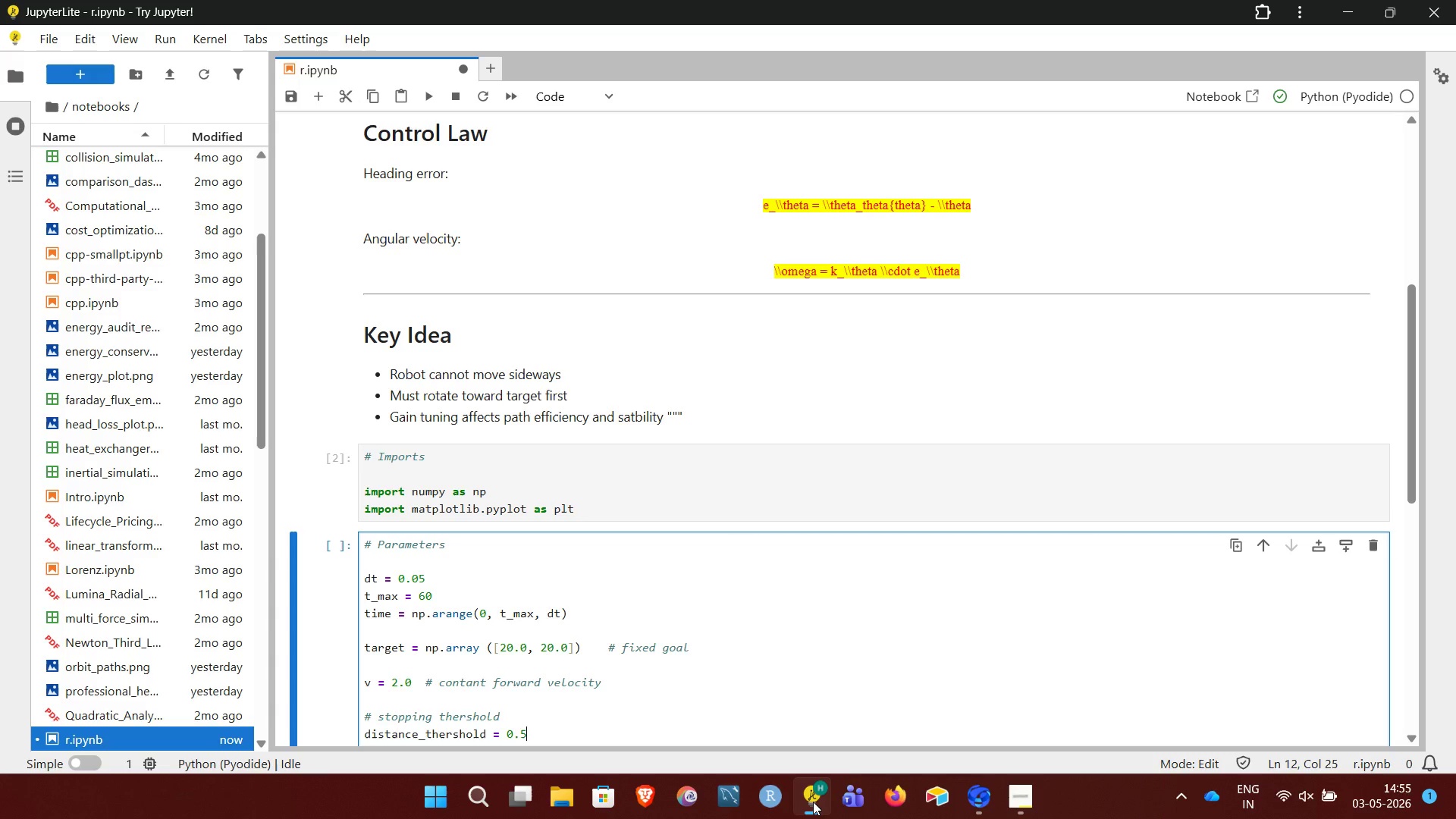 
key(NumpadEnter)
 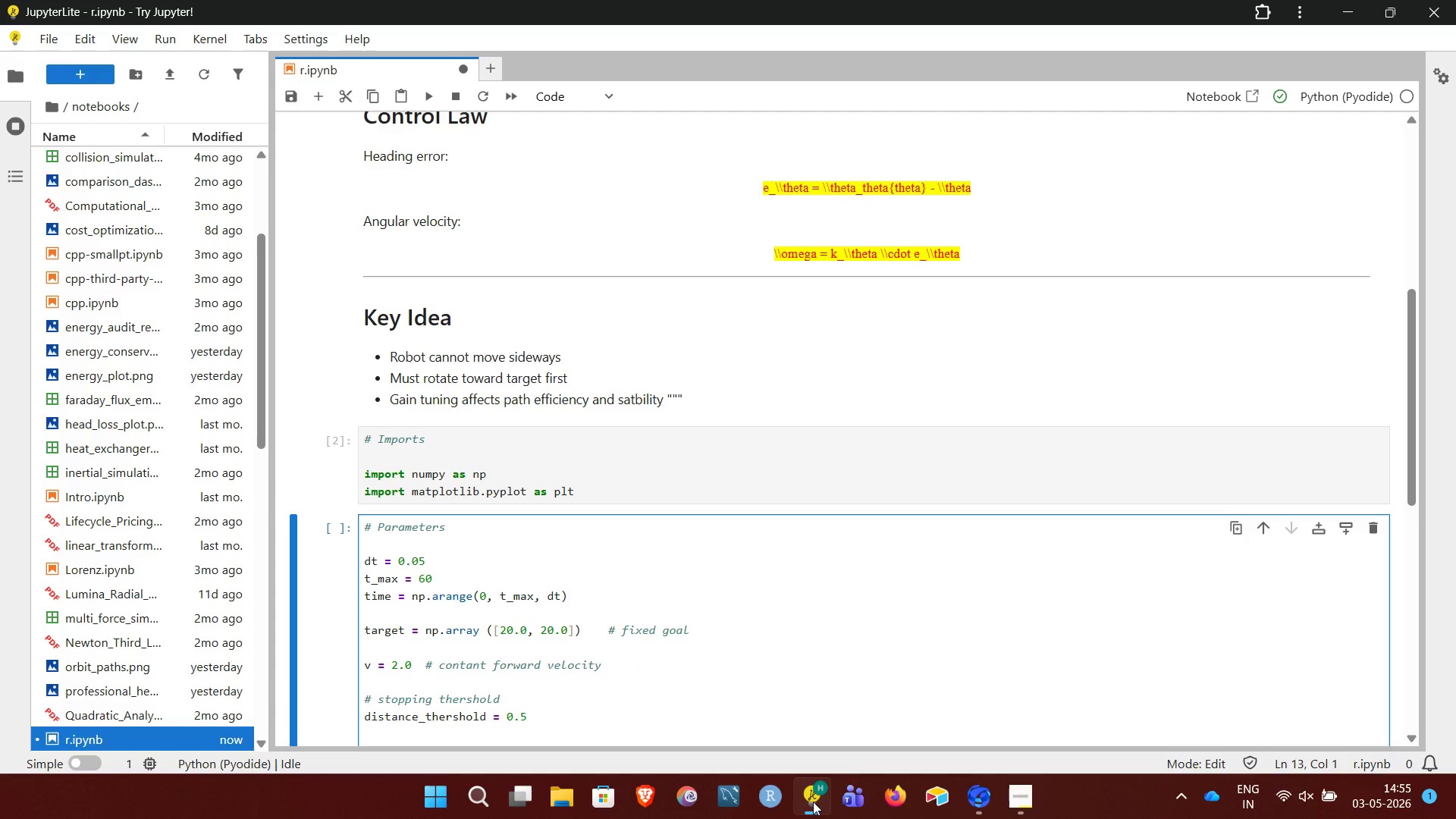 
key(NumpadEnter)
 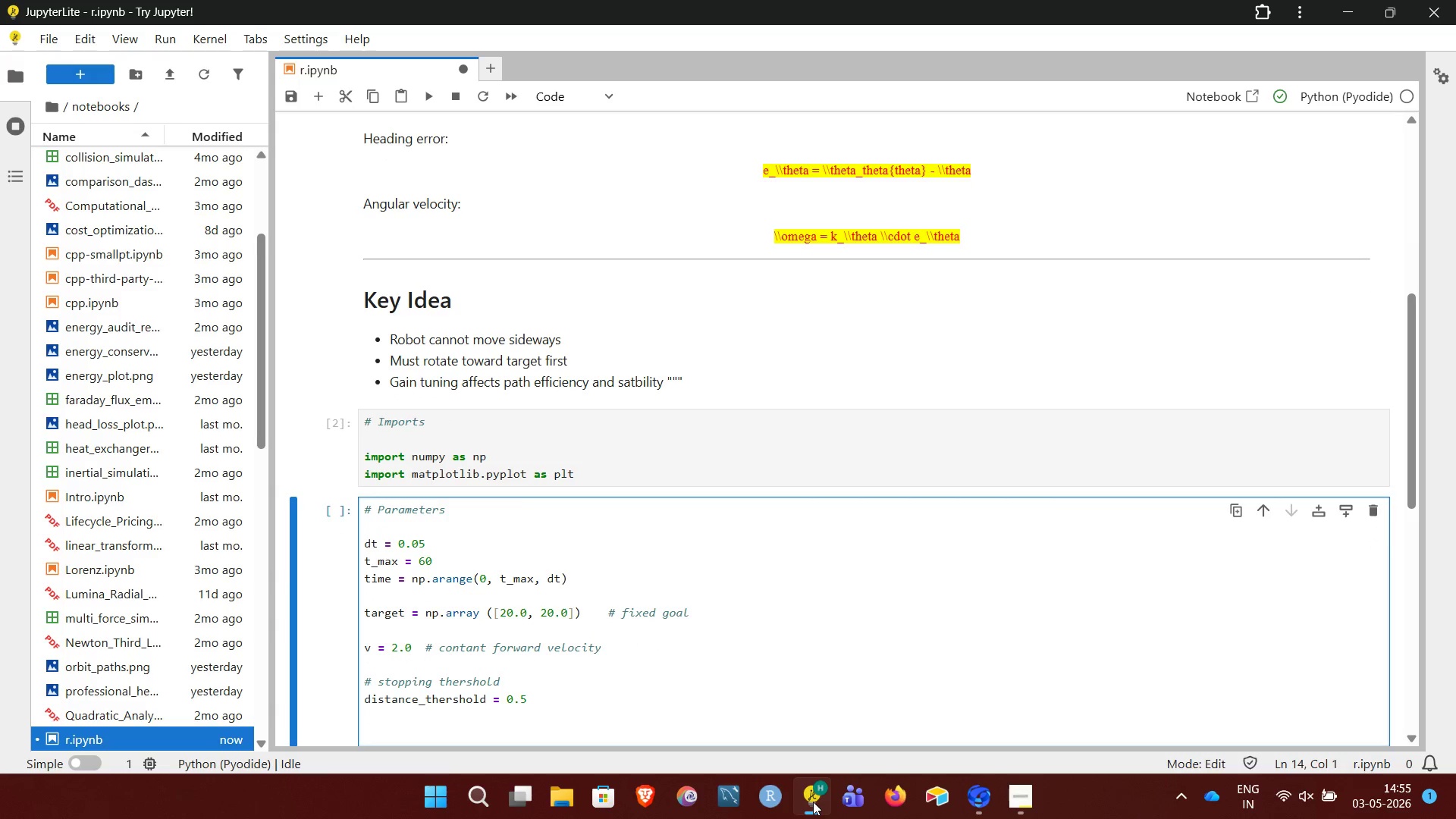 
key(Shift+3)
 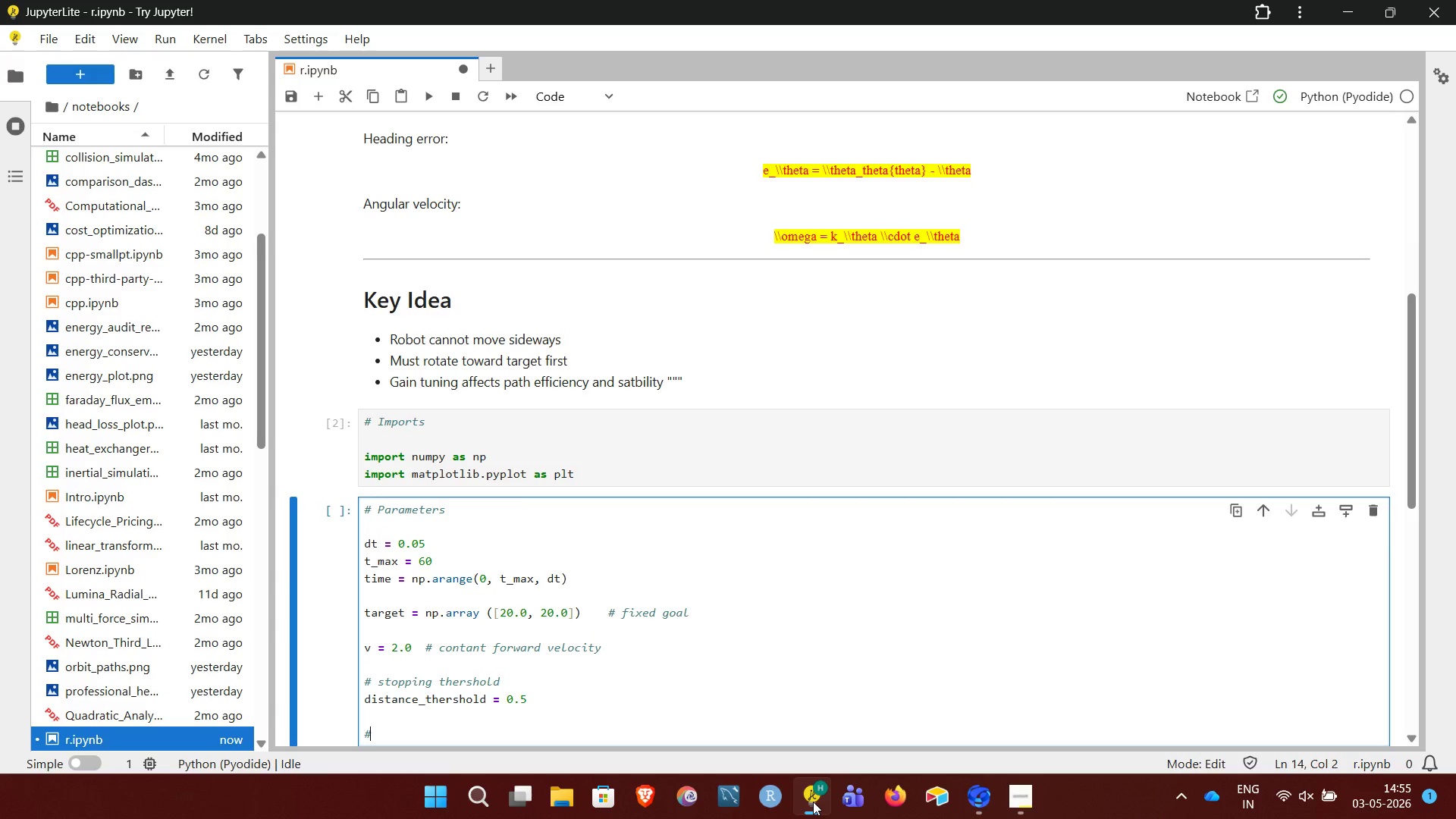 
key(Space)
 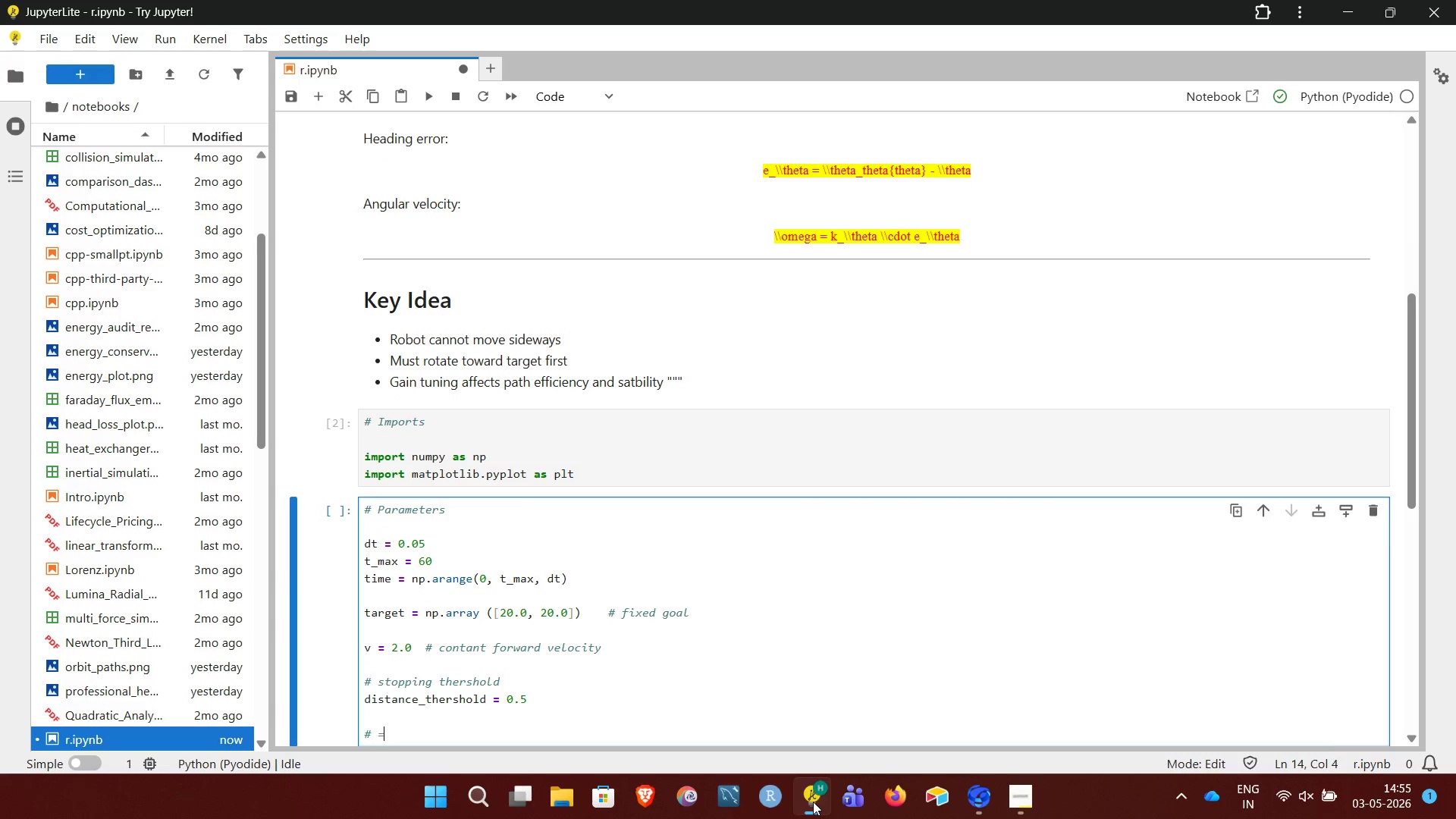 
hold_key(key=Equal, duration=1.22)
 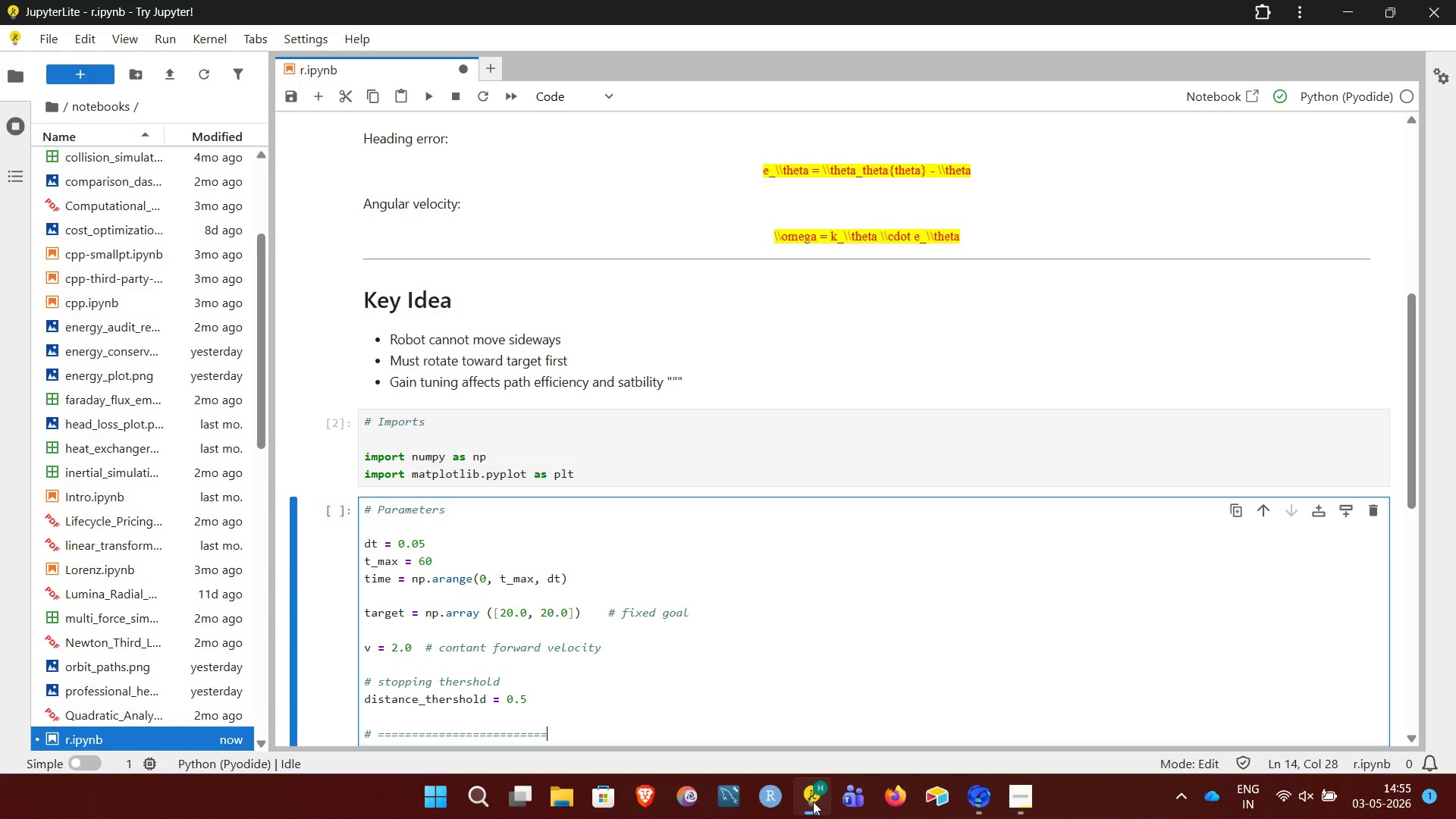 
hold_key(key=Backspace, duration=1.27)
 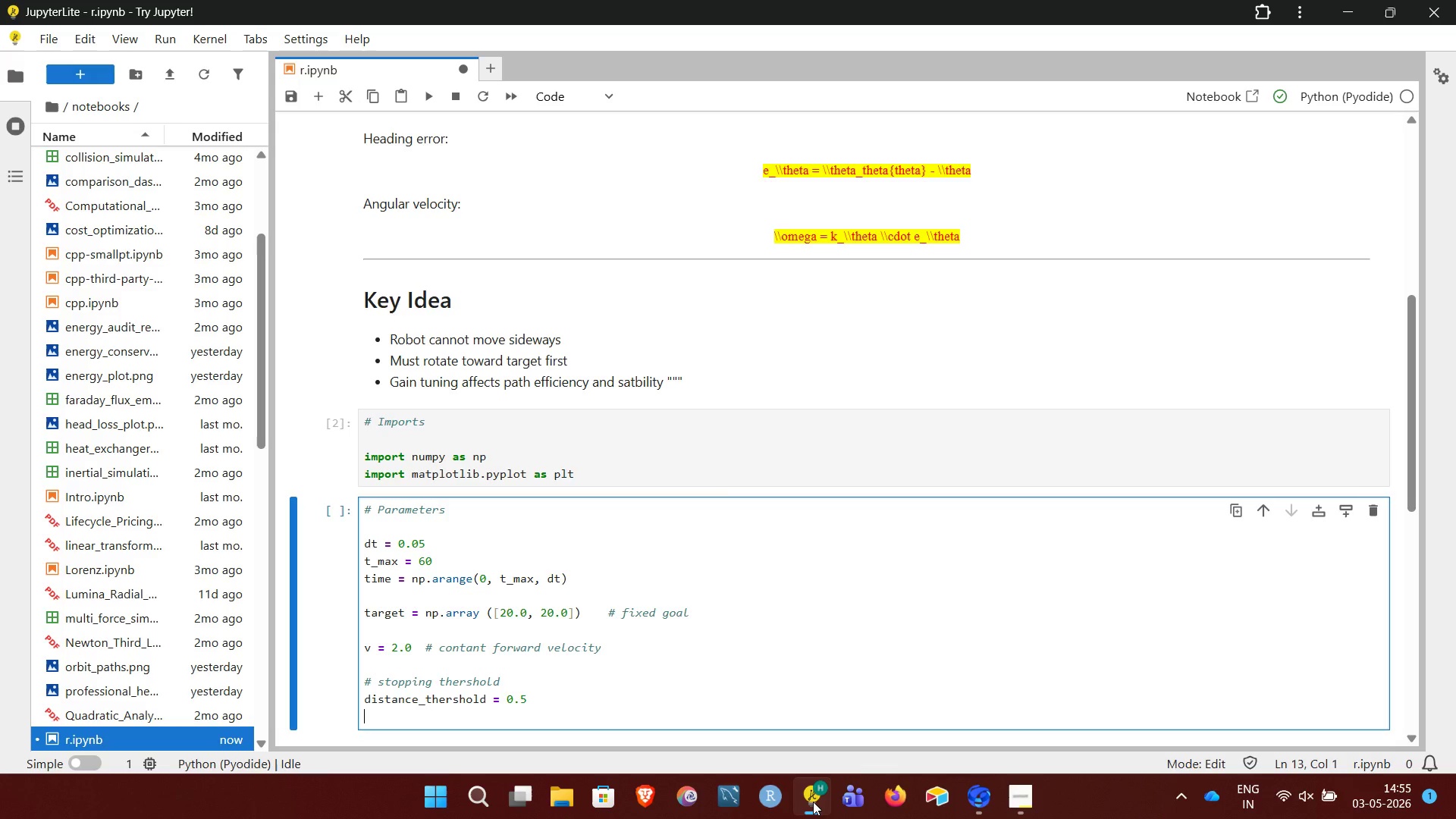 
key(Backspace)
 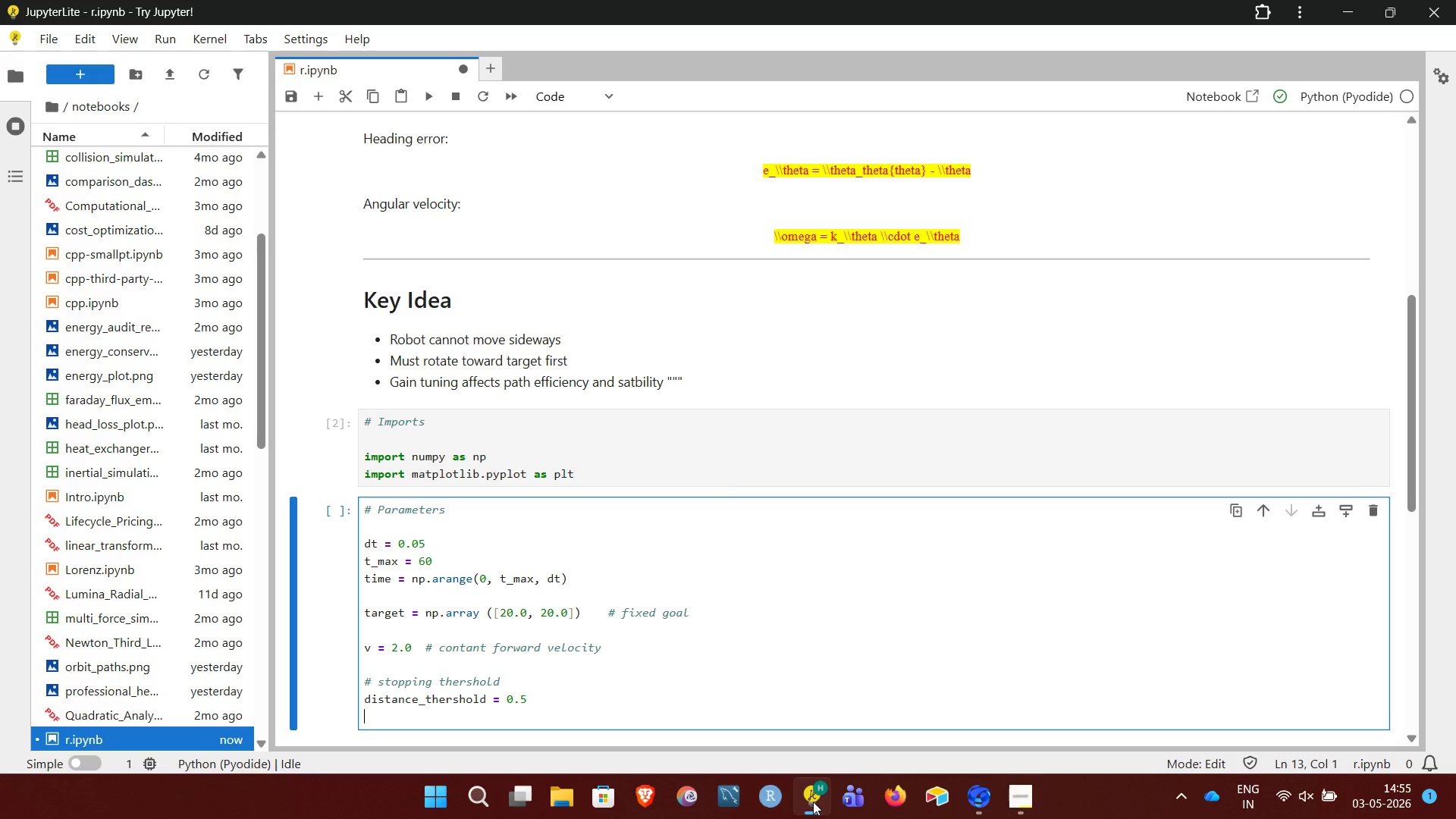 
key(Backspace)
 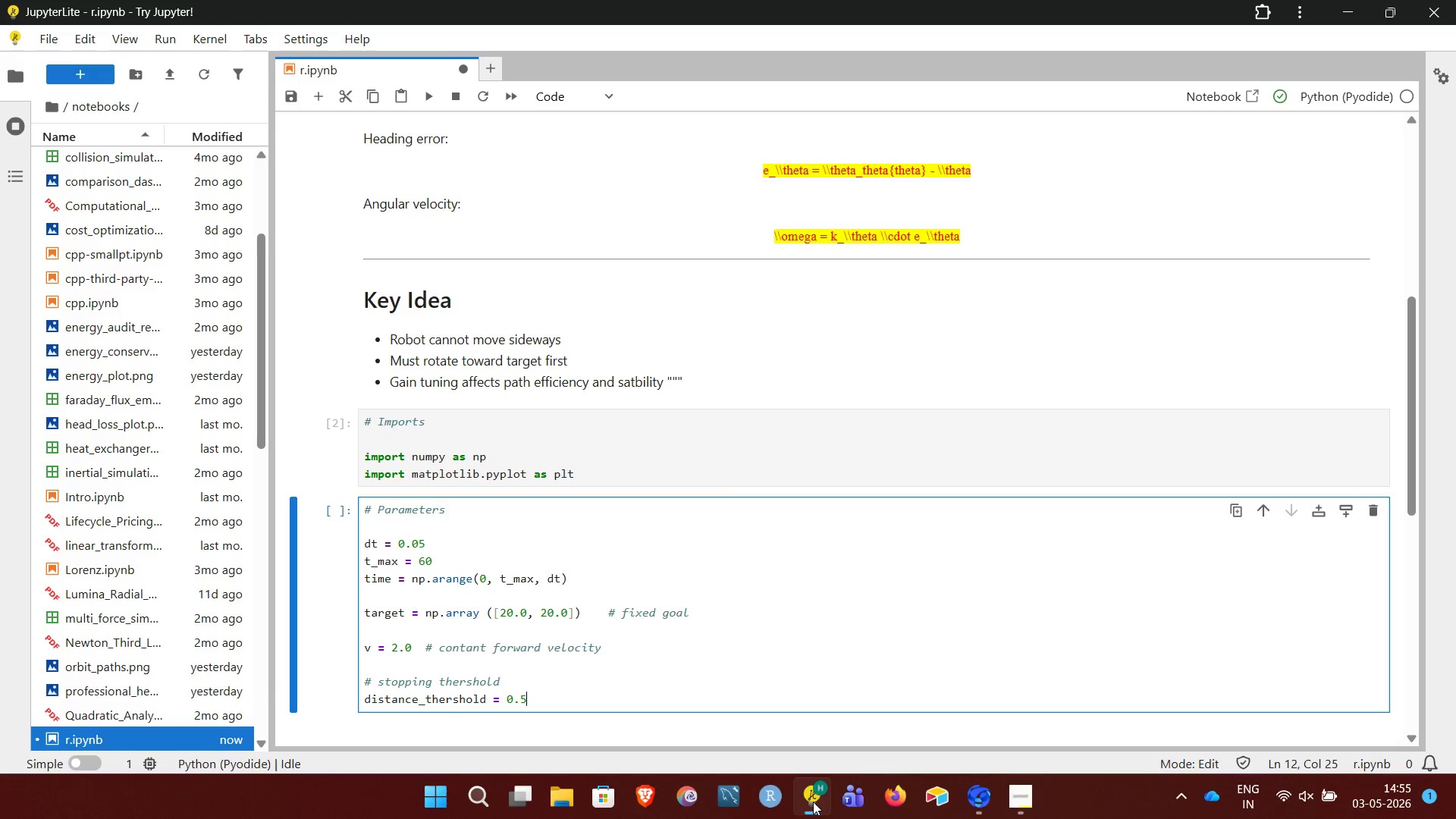 
key(Shift+ShiftRight)
 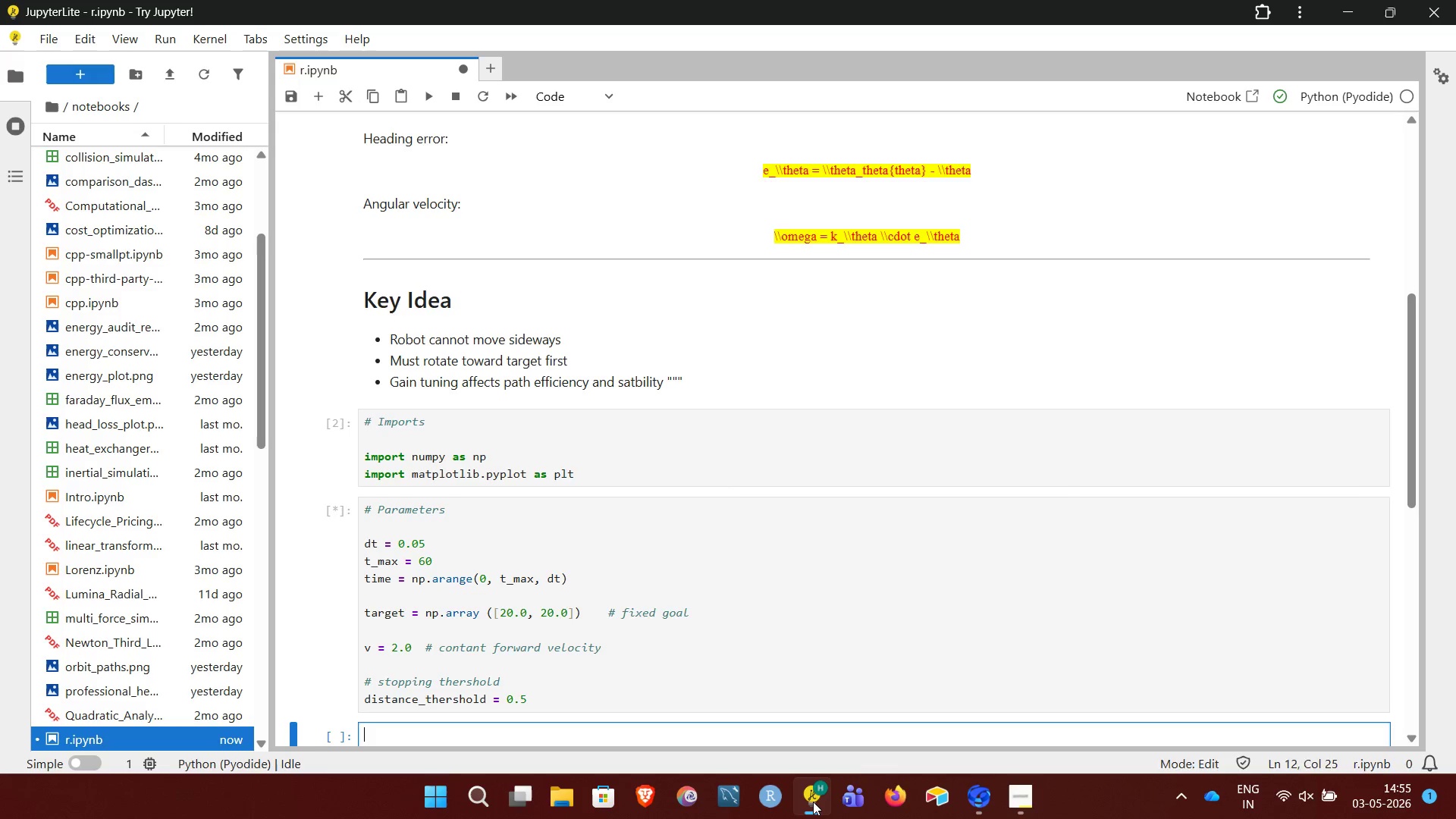 
key(Shift+Enter)
 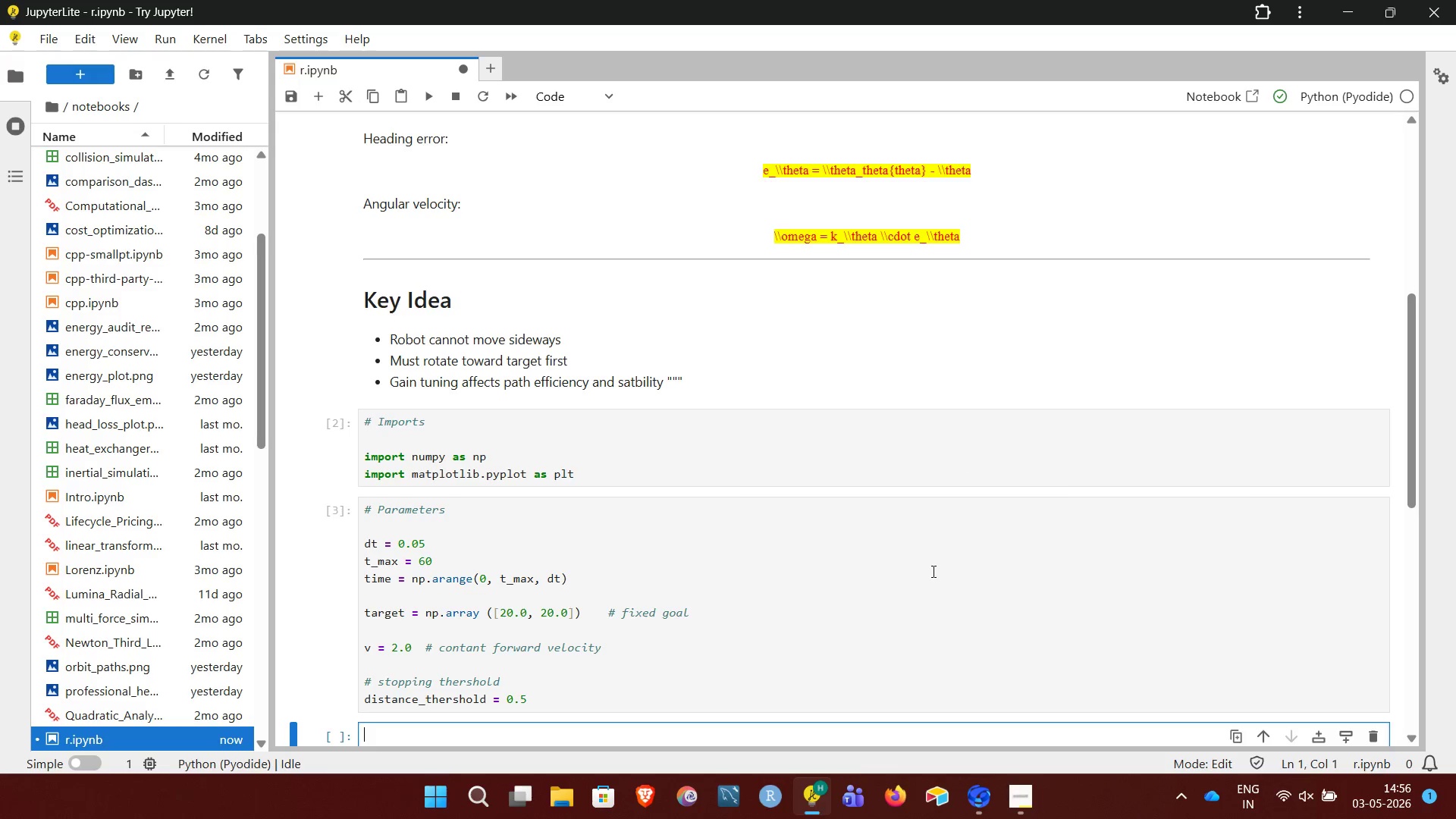 
wait(9.42)
 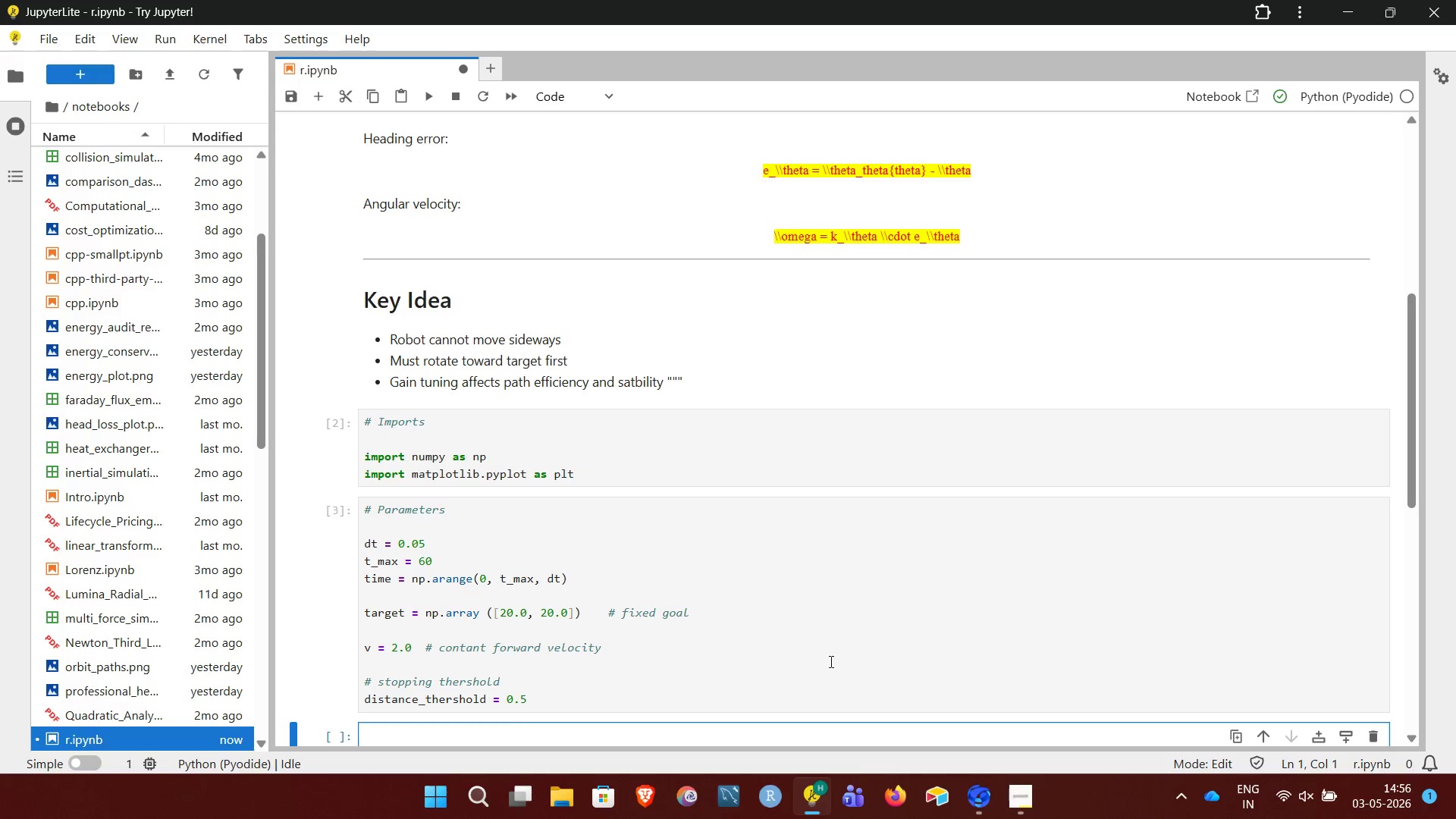 
type(# Helper function)
key(NumpadEnter)
key(NumpadEnter)
type(def norna)
key(Backspace)
key(Backspace)
type(malize)
 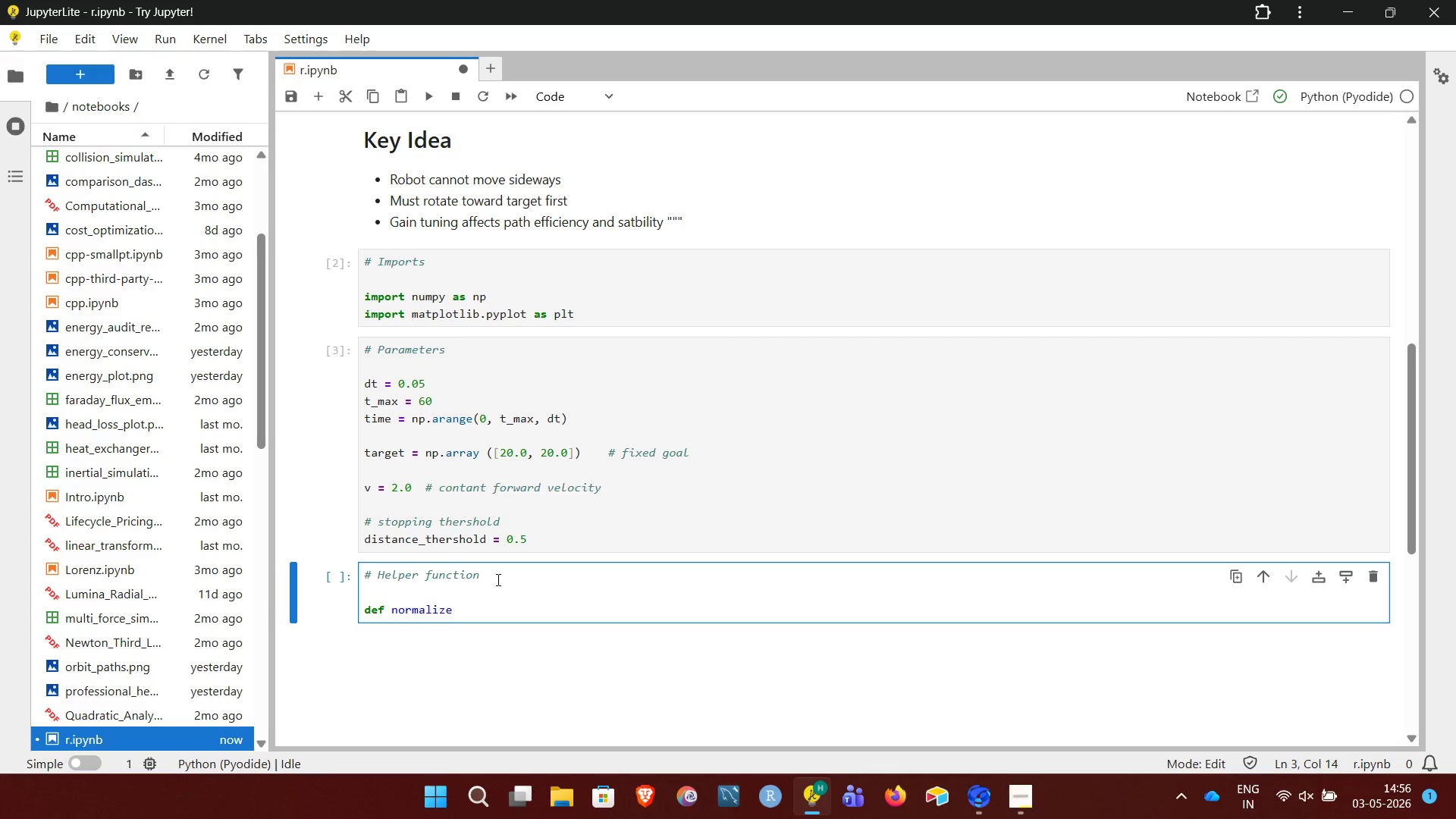 
wait(6.59)
 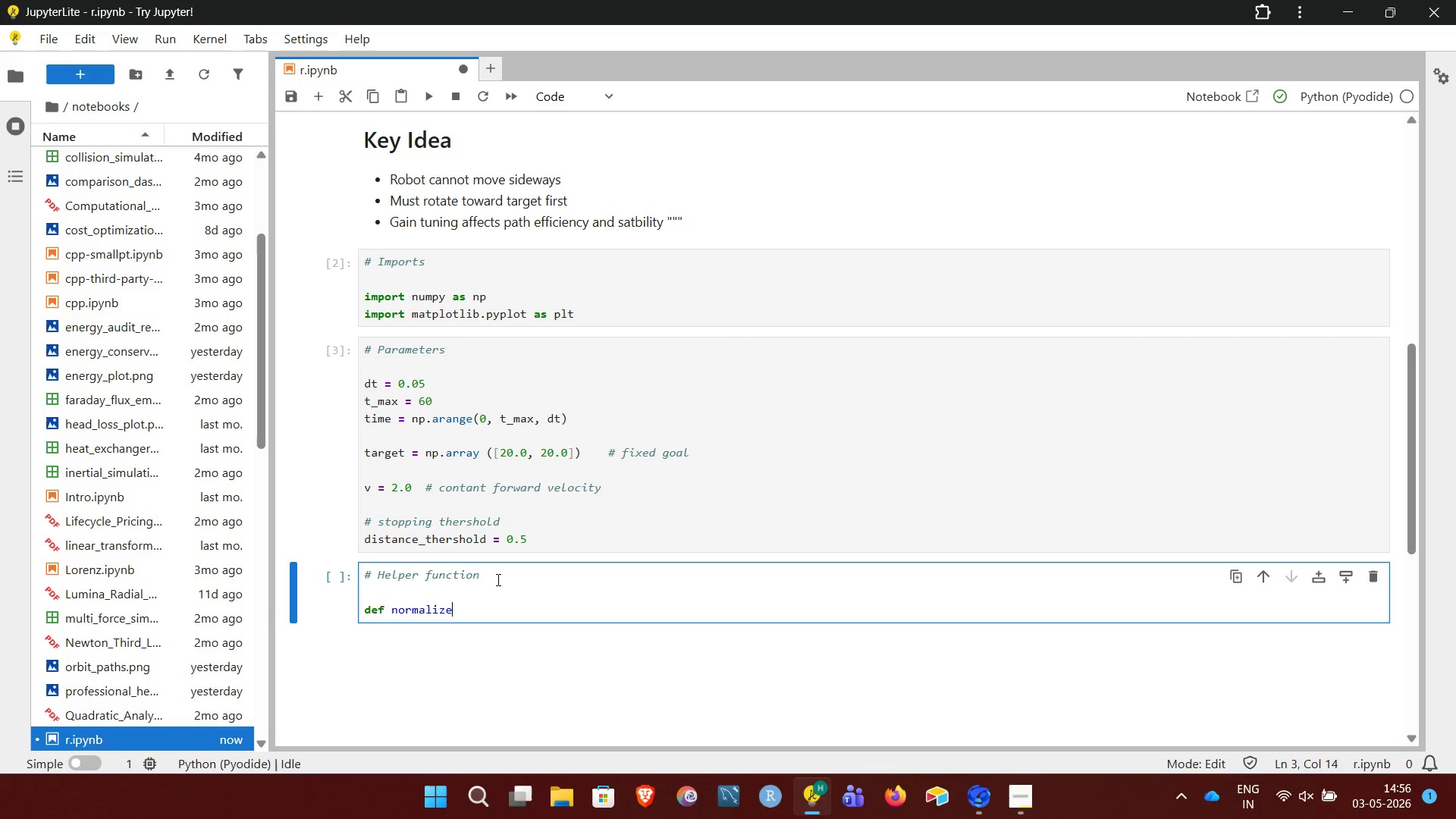 
type(_angle)
 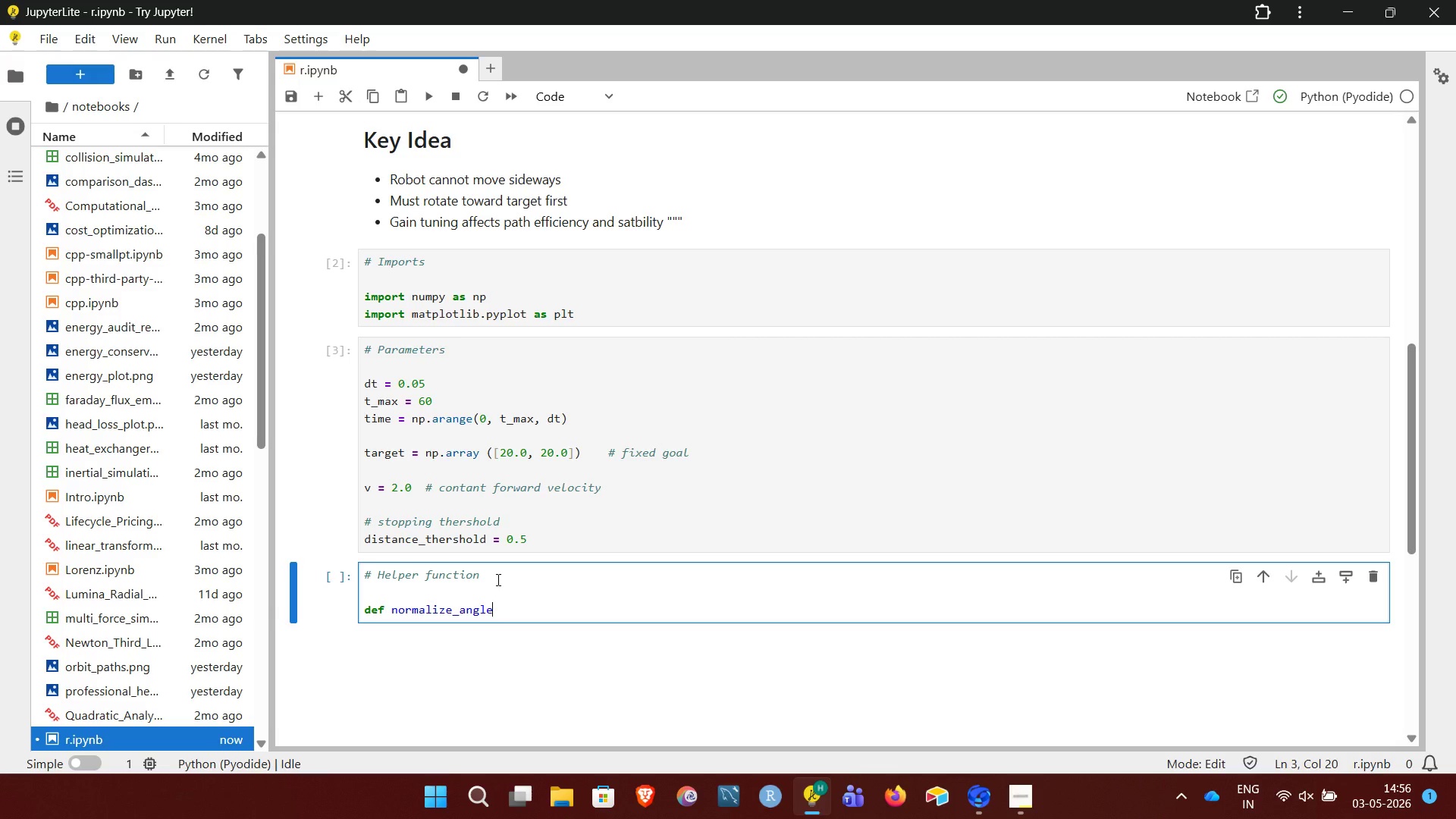 
wait(7.27)
 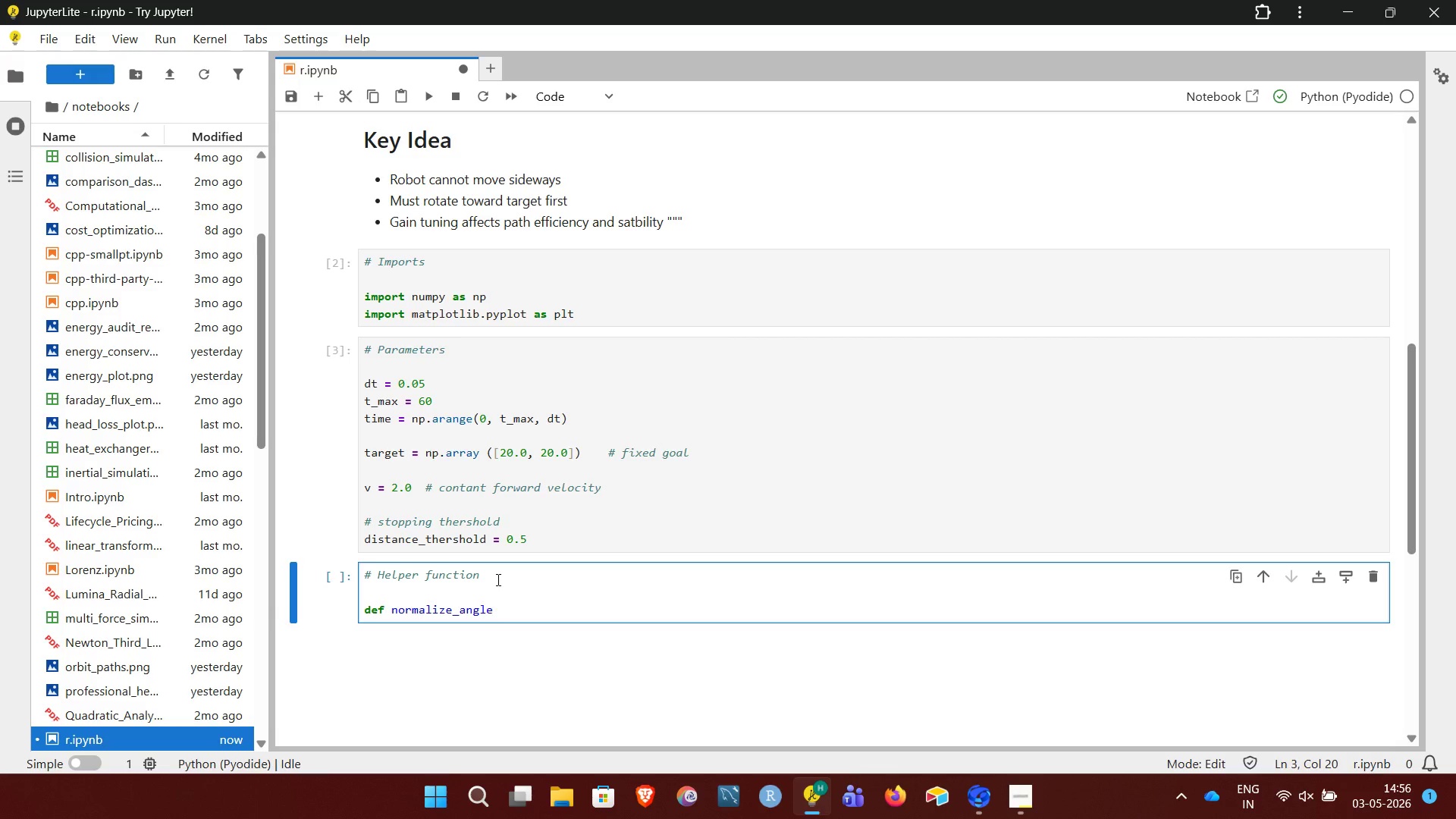 
type((angel)
 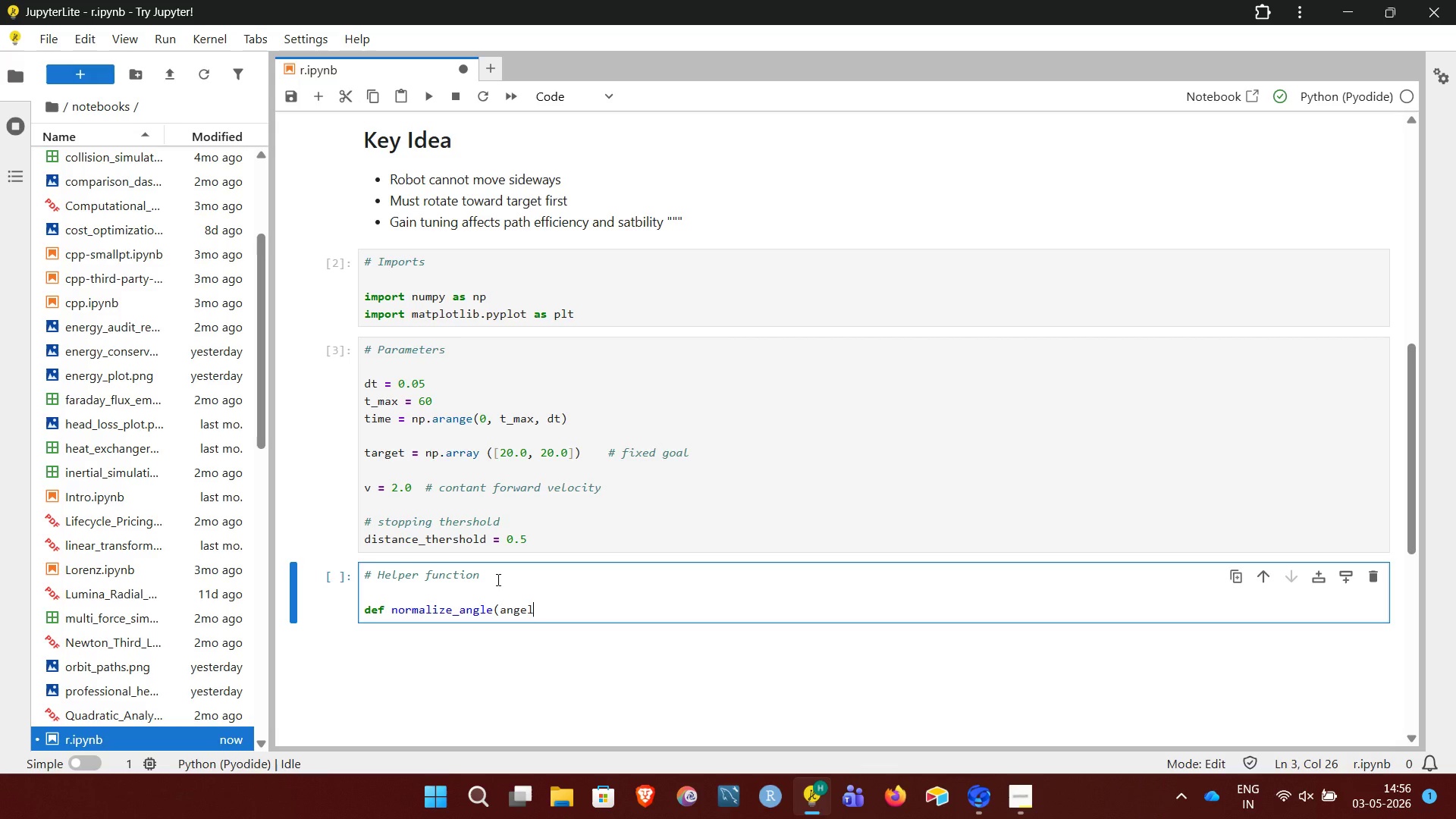 
wait(5.8)
 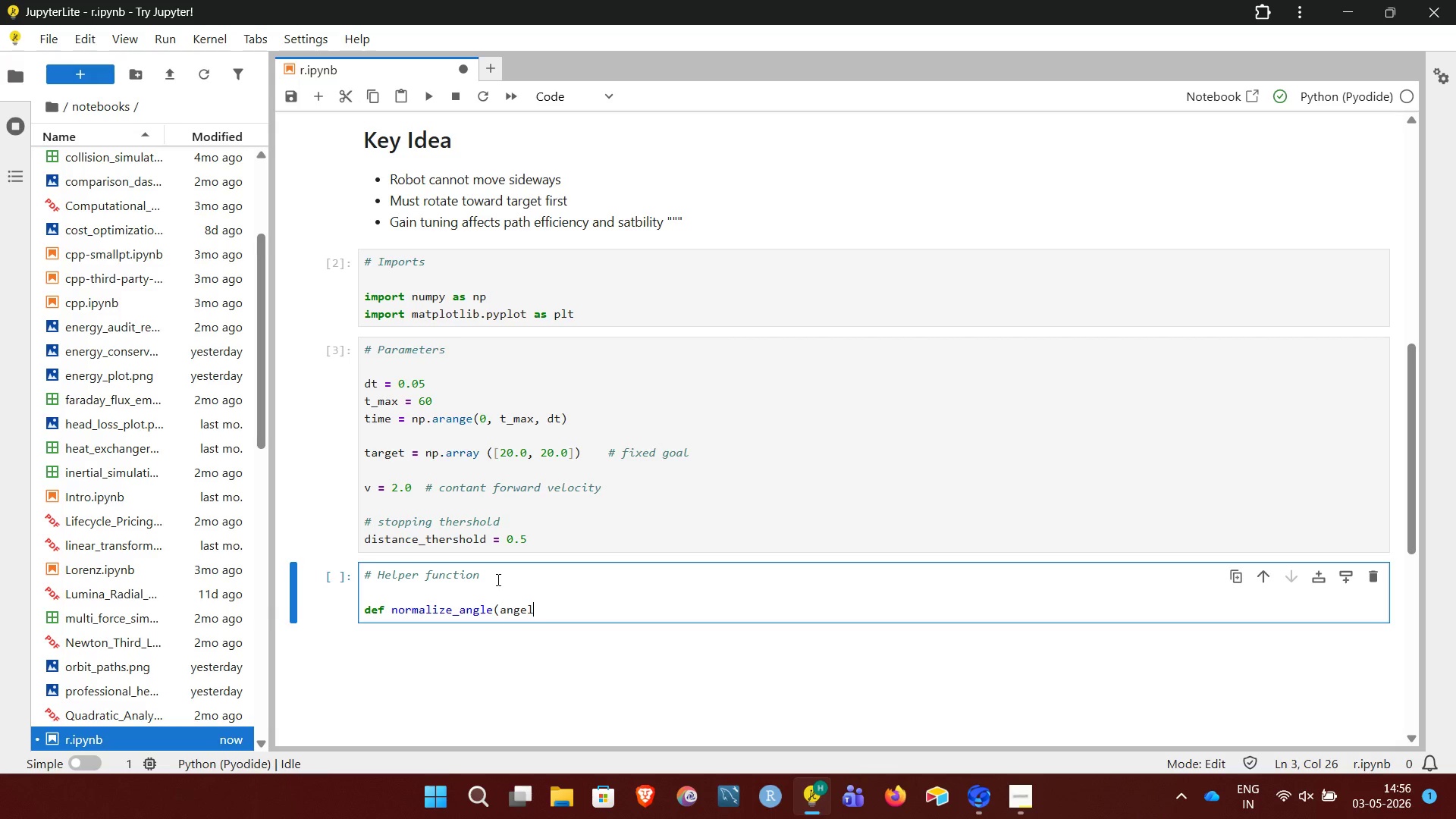 
type():)
key(NumpadEnter)
type("""Warp angel to [-pi, pi] for stability""")
key(NumpadEnter)
type(return (angel + np.pi))
 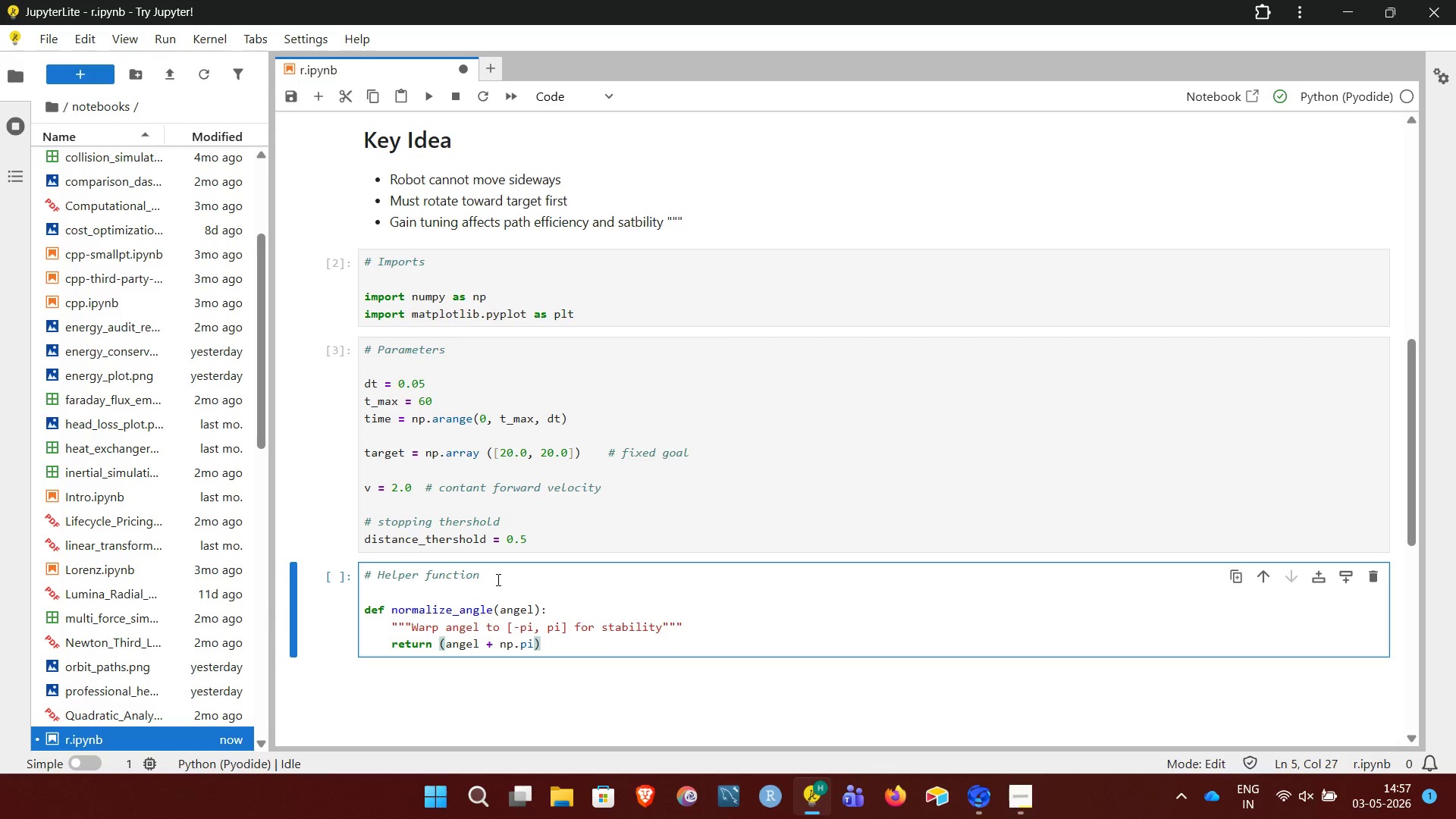 
type( % (2*np.pi) - np.pi)
 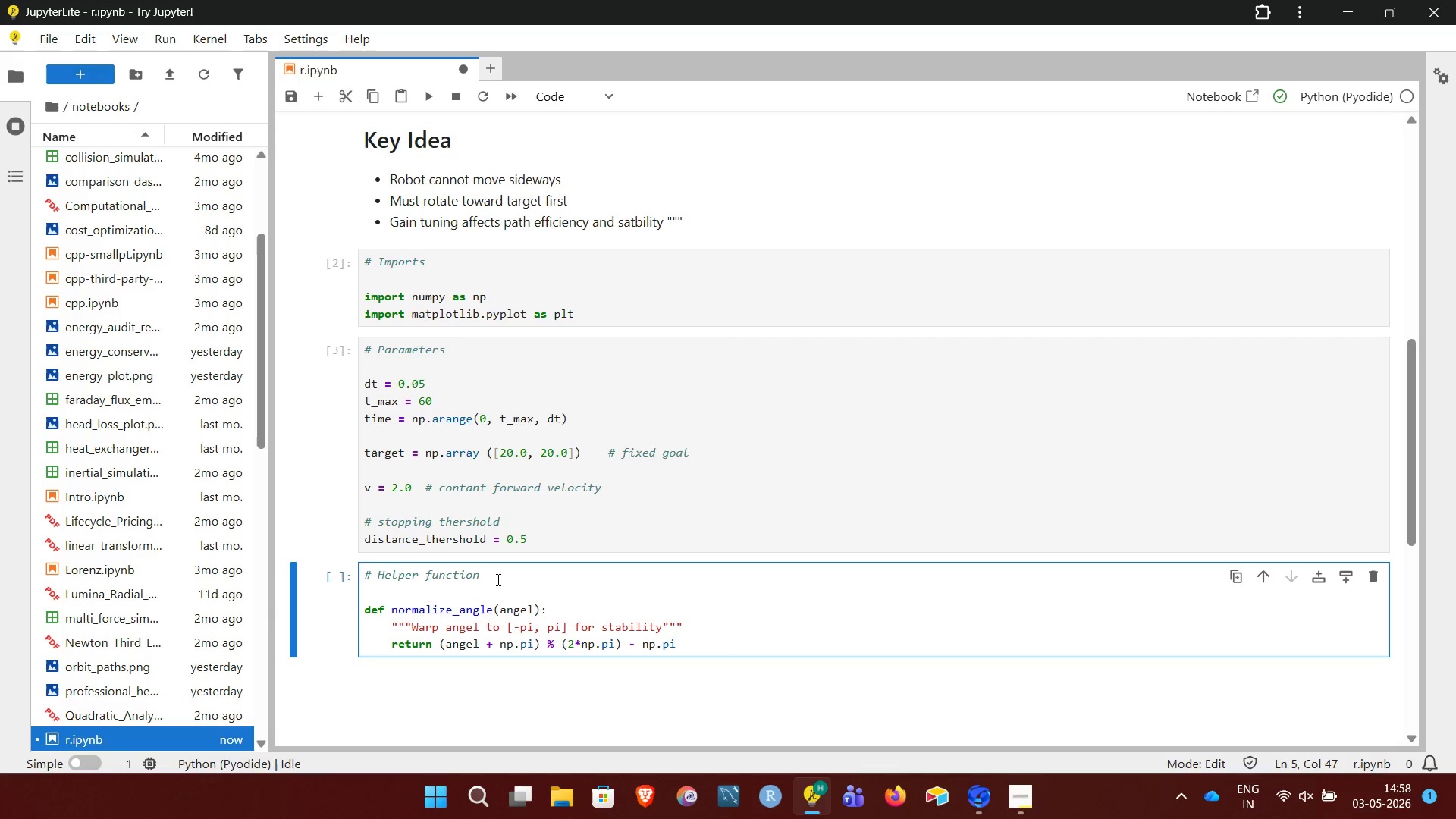 
wait(5.45)
 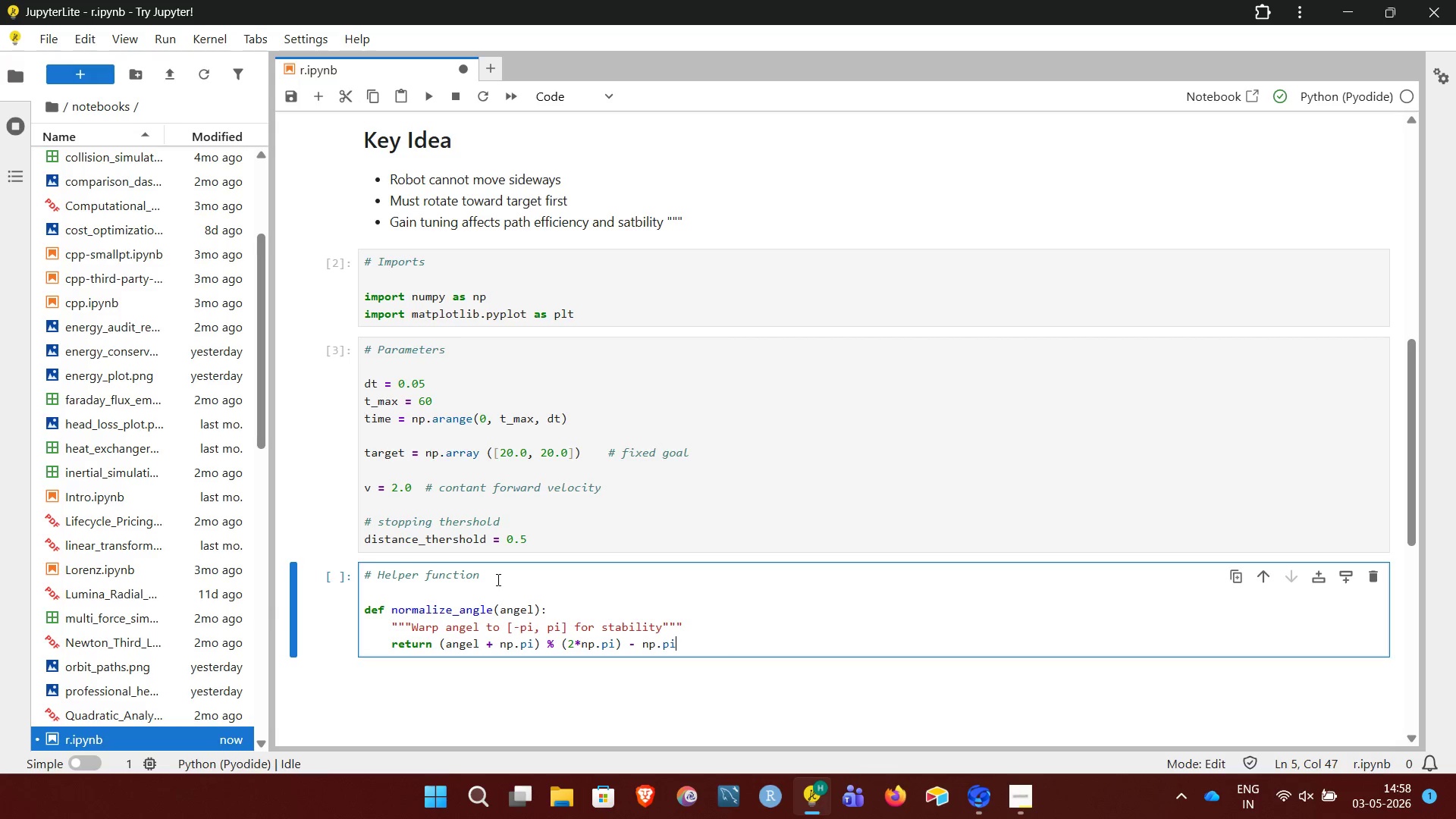 
key(Shift+Enter)
 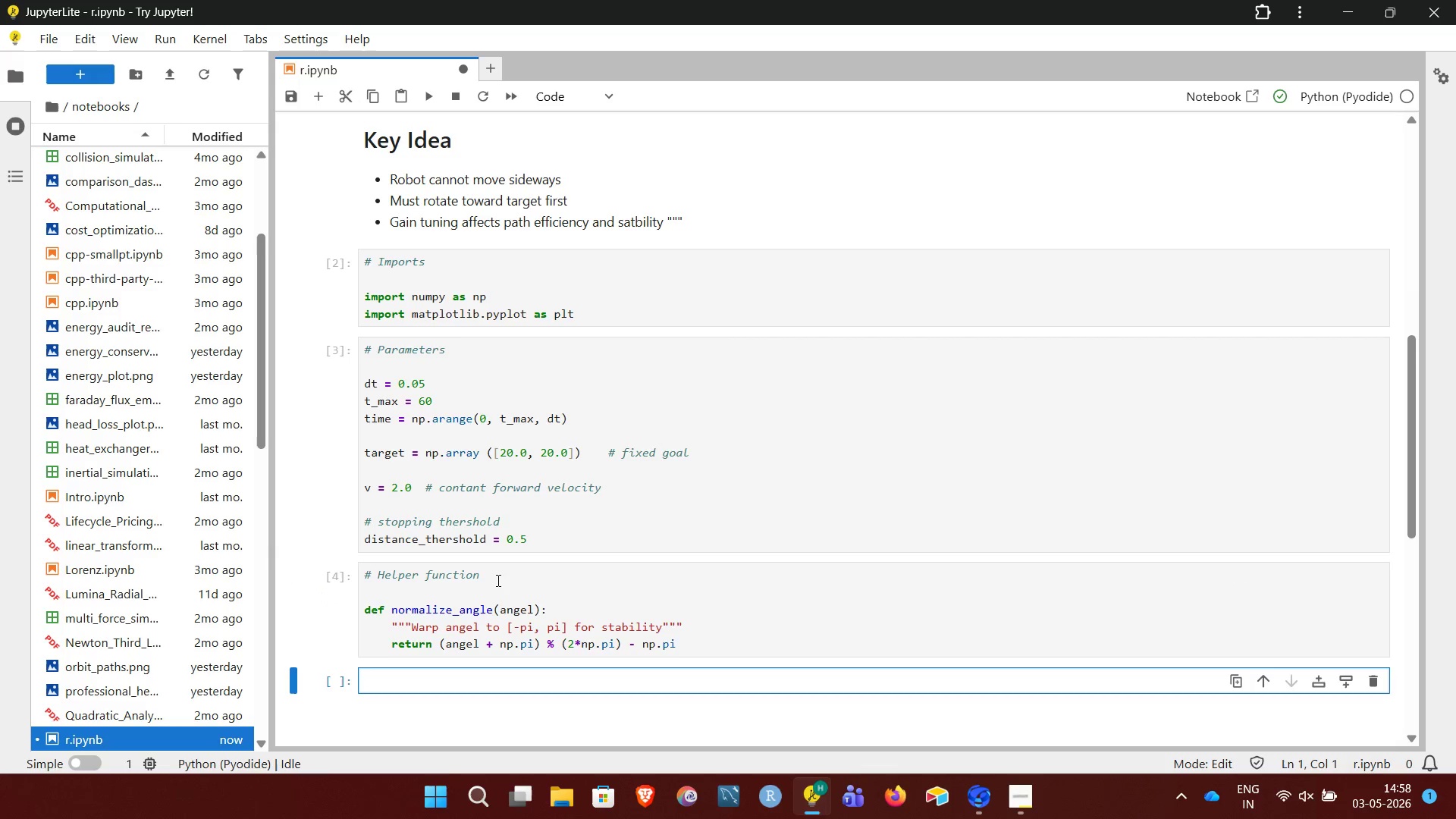 
wait(8.3)
 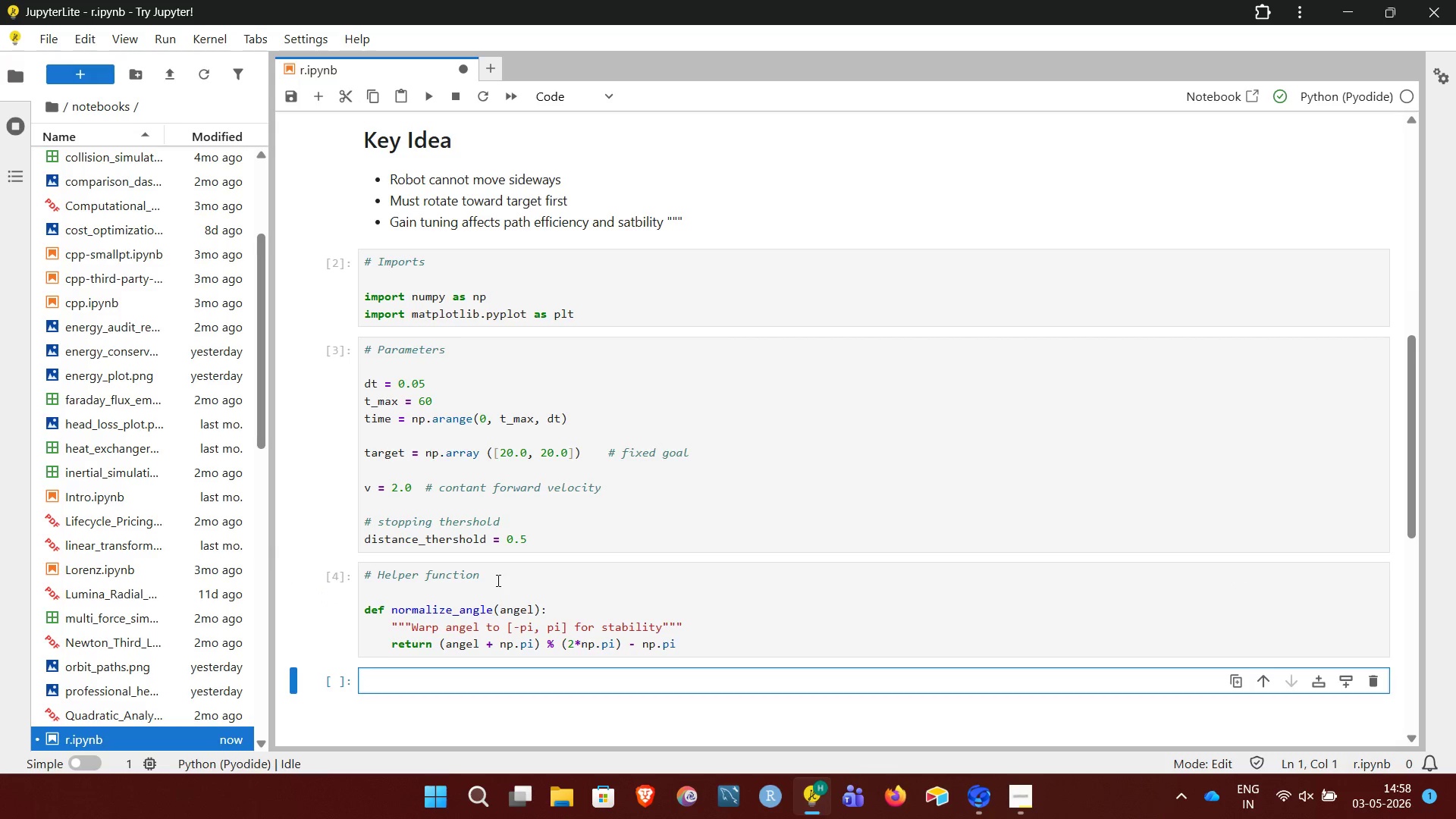 
type(# )
key(Backspace)
key(Backspace)
key(Backspace)
type(# Simulate function)
key(NumpadEnter)
key(NumpadEnter)
type(def simulate_robot)
 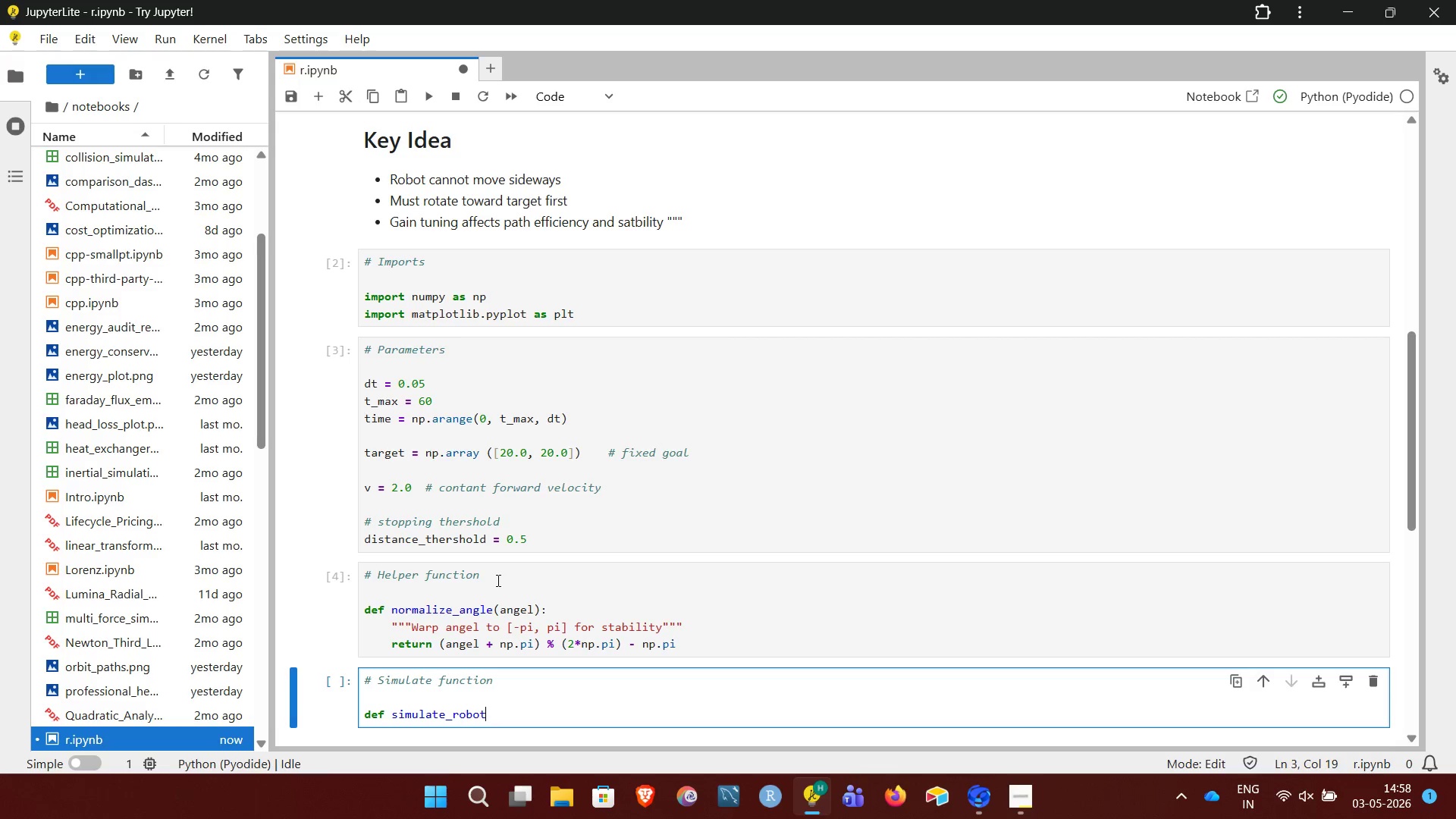 
hold_key(key=Equal, duration=0.41)
 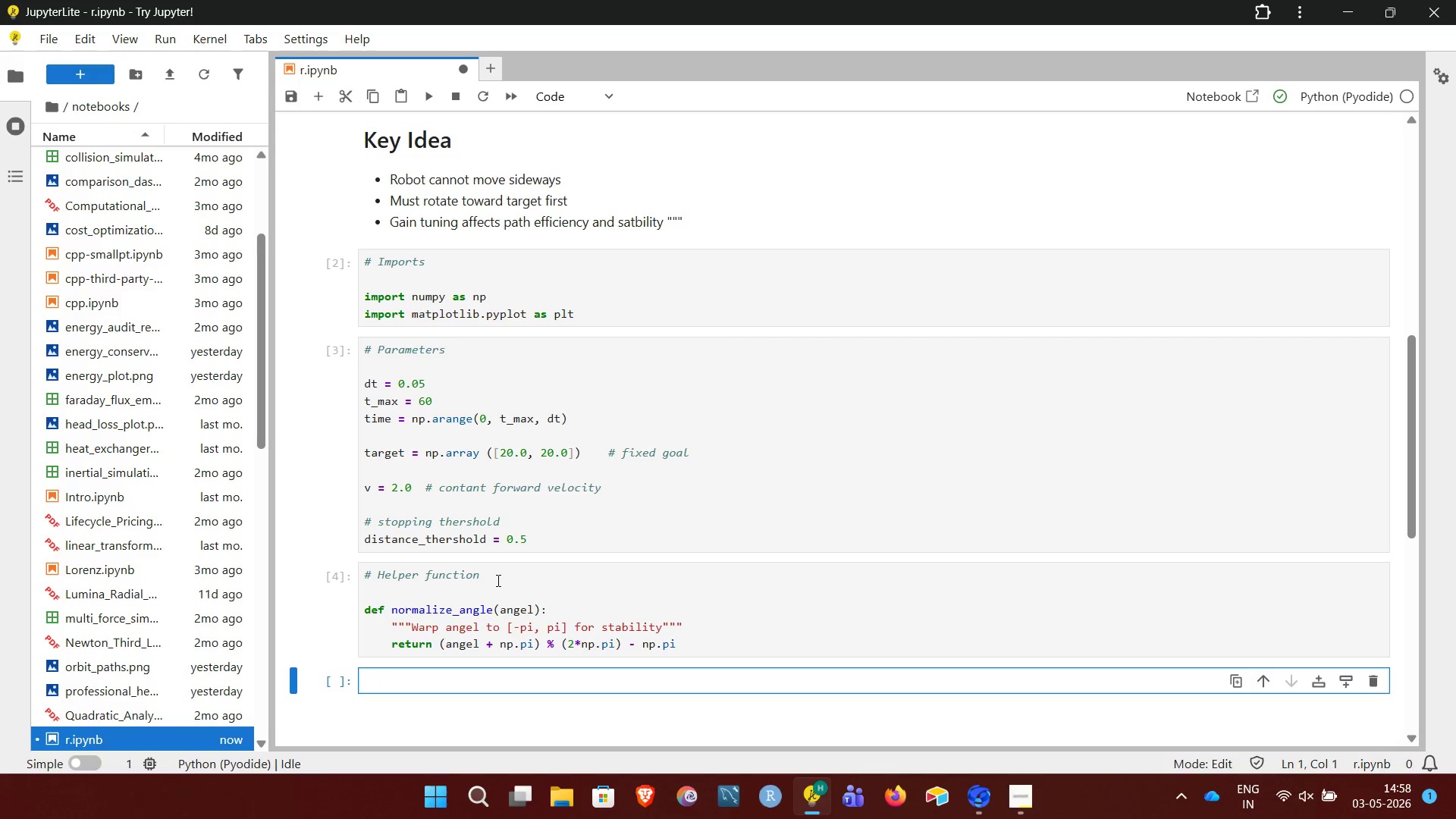 
type((k_theta, intial))
key(Backspace)
type(_theta):)
key(NumpadEnter)
key(NumpadEnter)
type(x, y = 0.0,0.0)
key(NumpadEnter)
type(theta)
 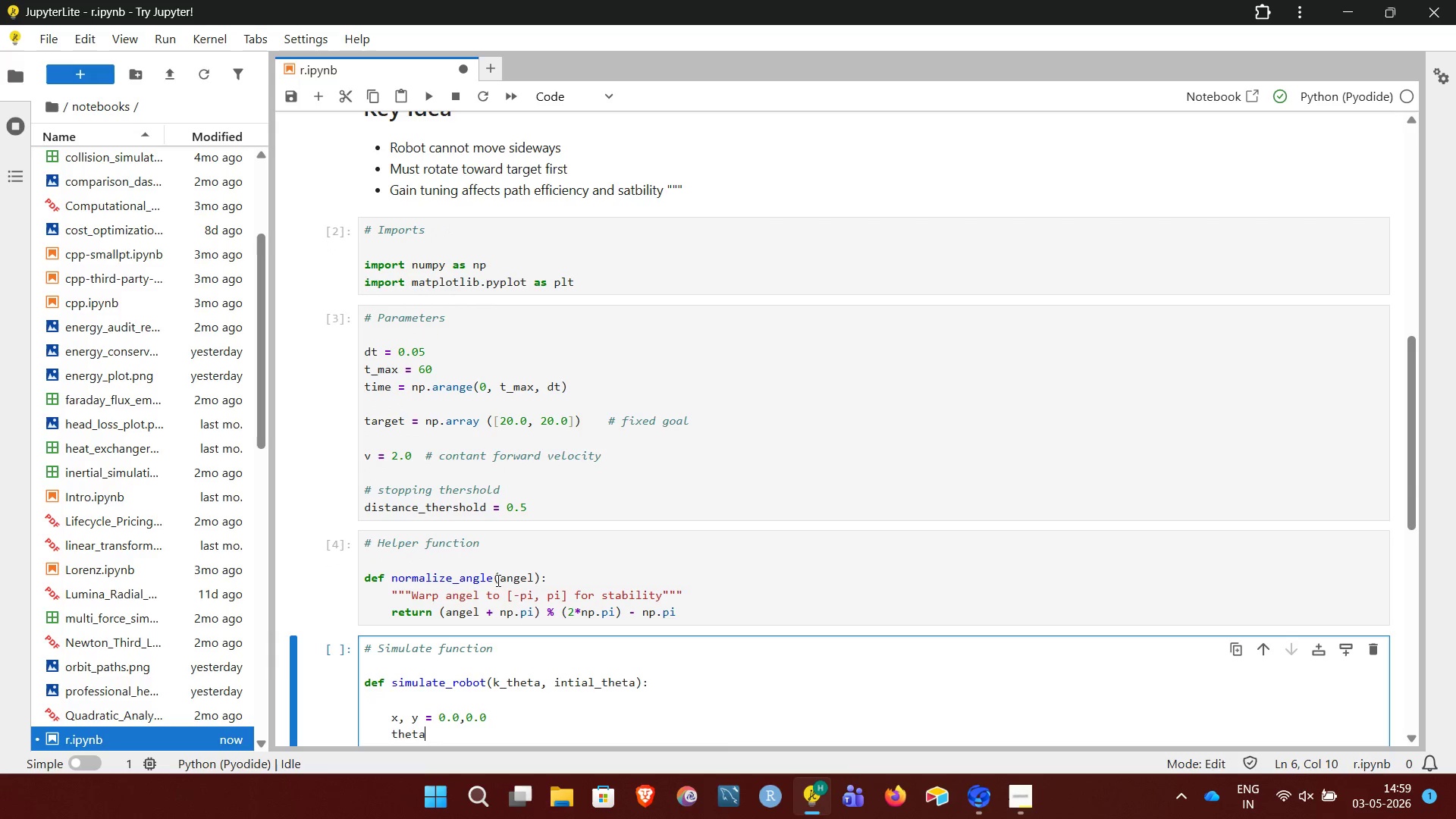 
key(ArrowUp)
 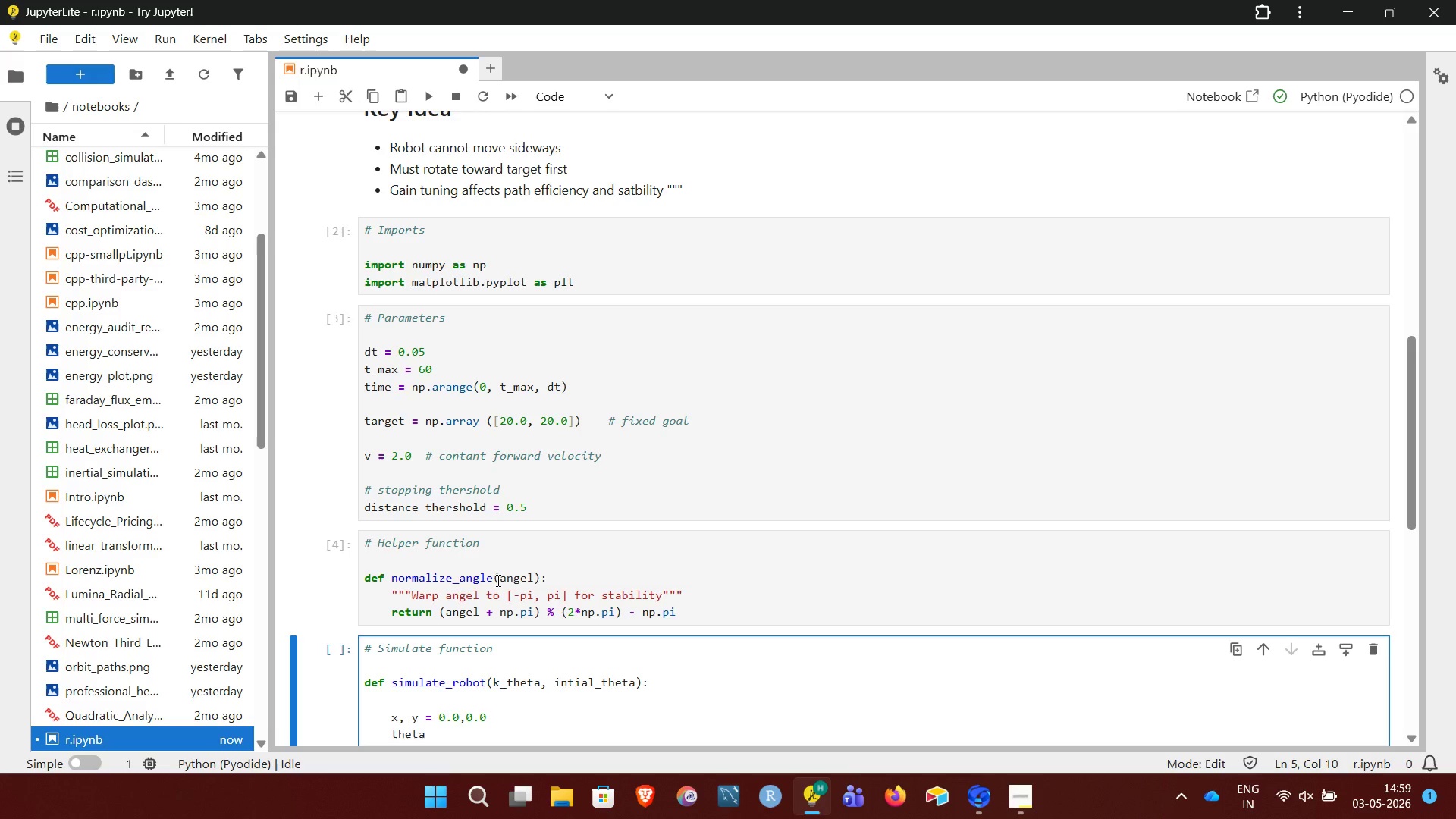 
key(ArrowDown)
 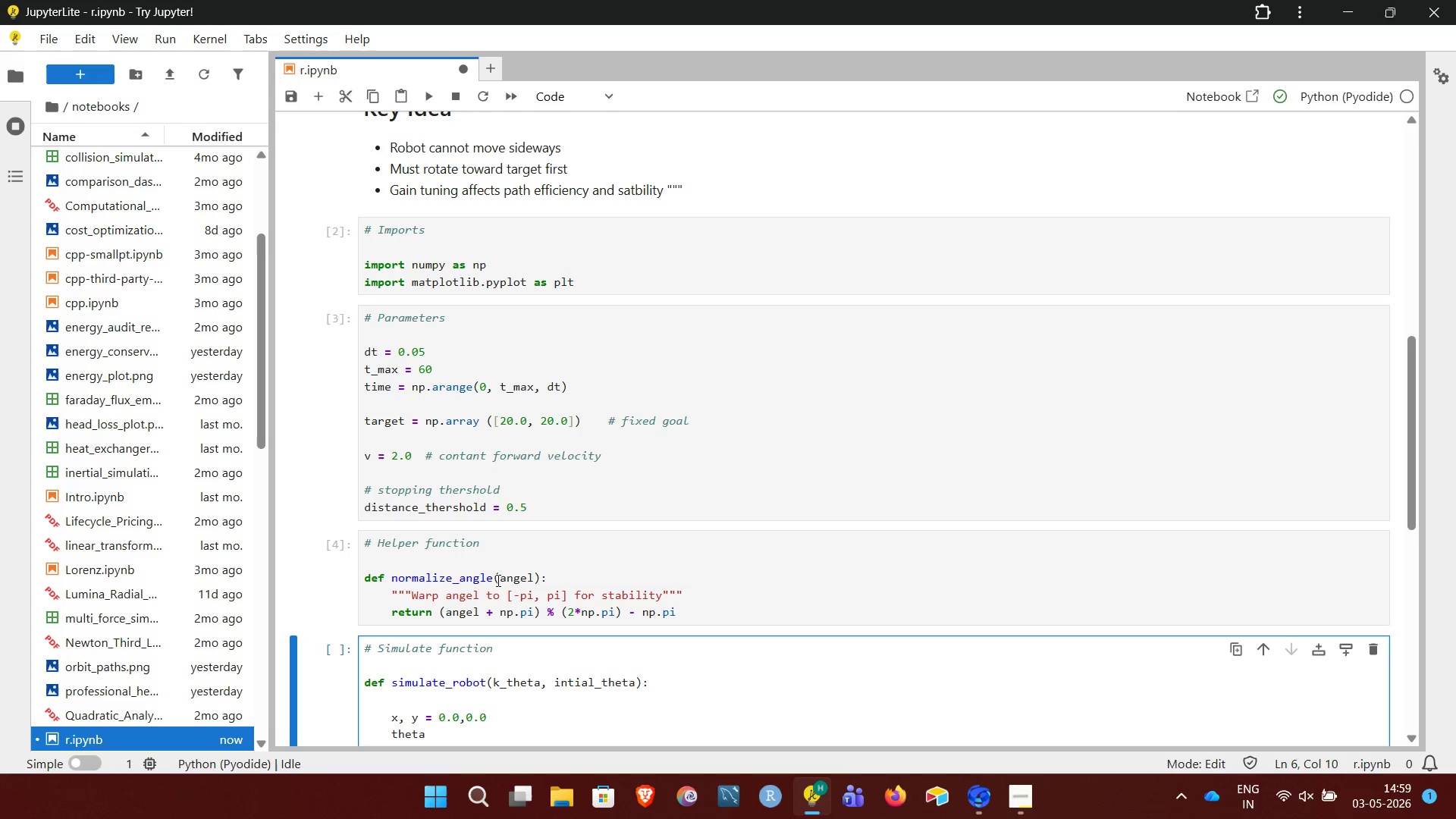 
type( = intial)
 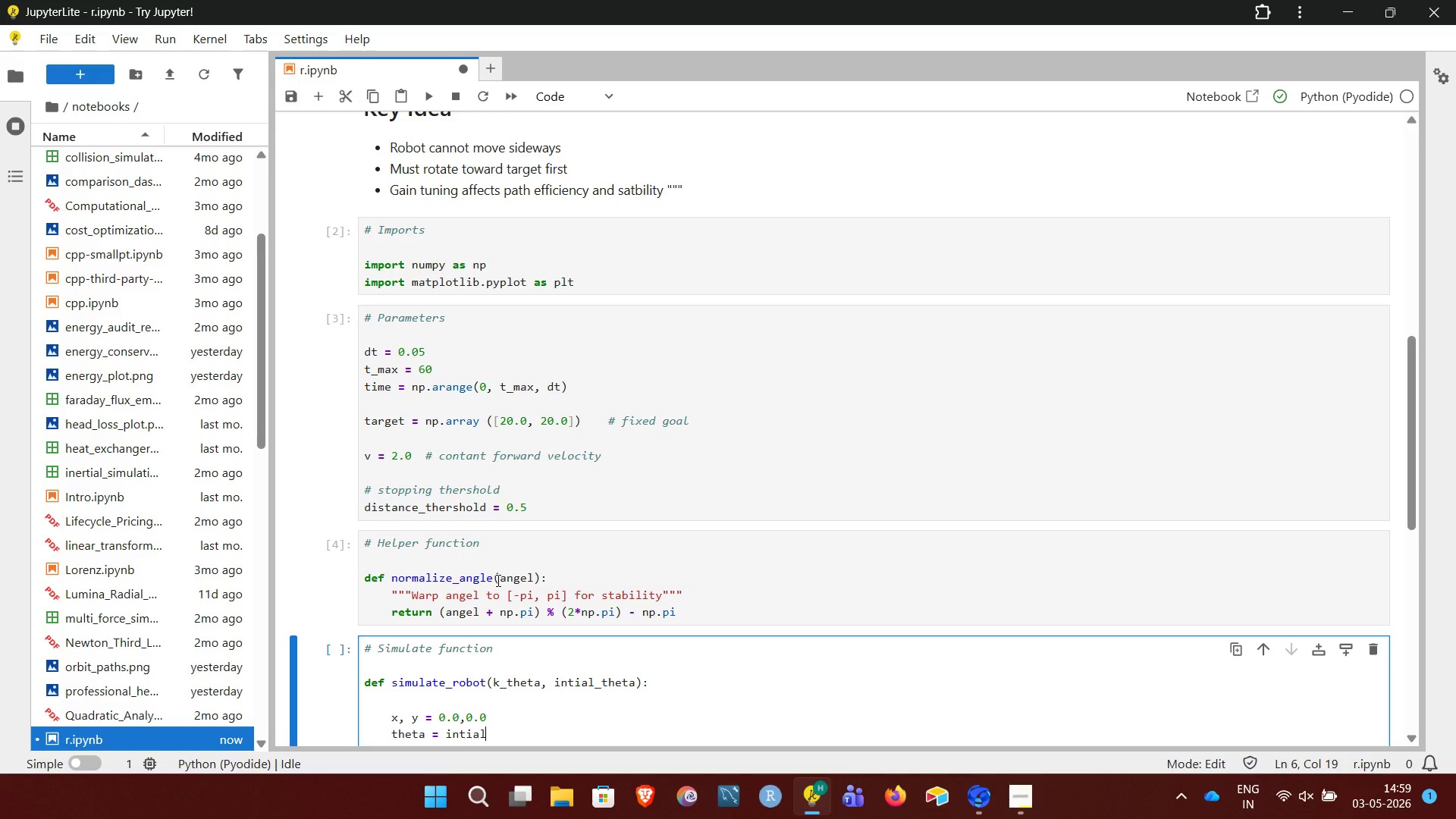 
key(ArrowUp)
 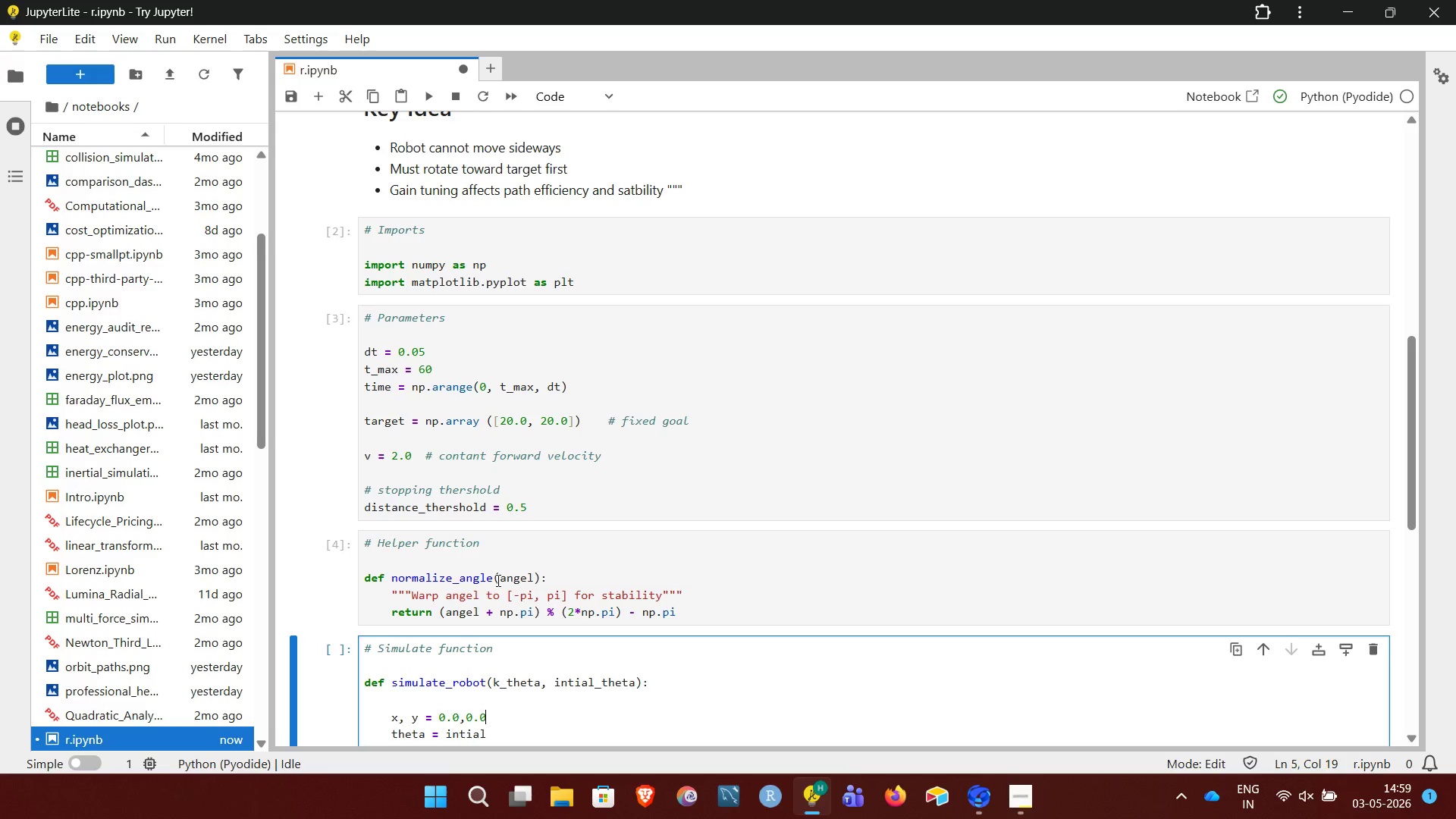 
key(ArrowLeft)
 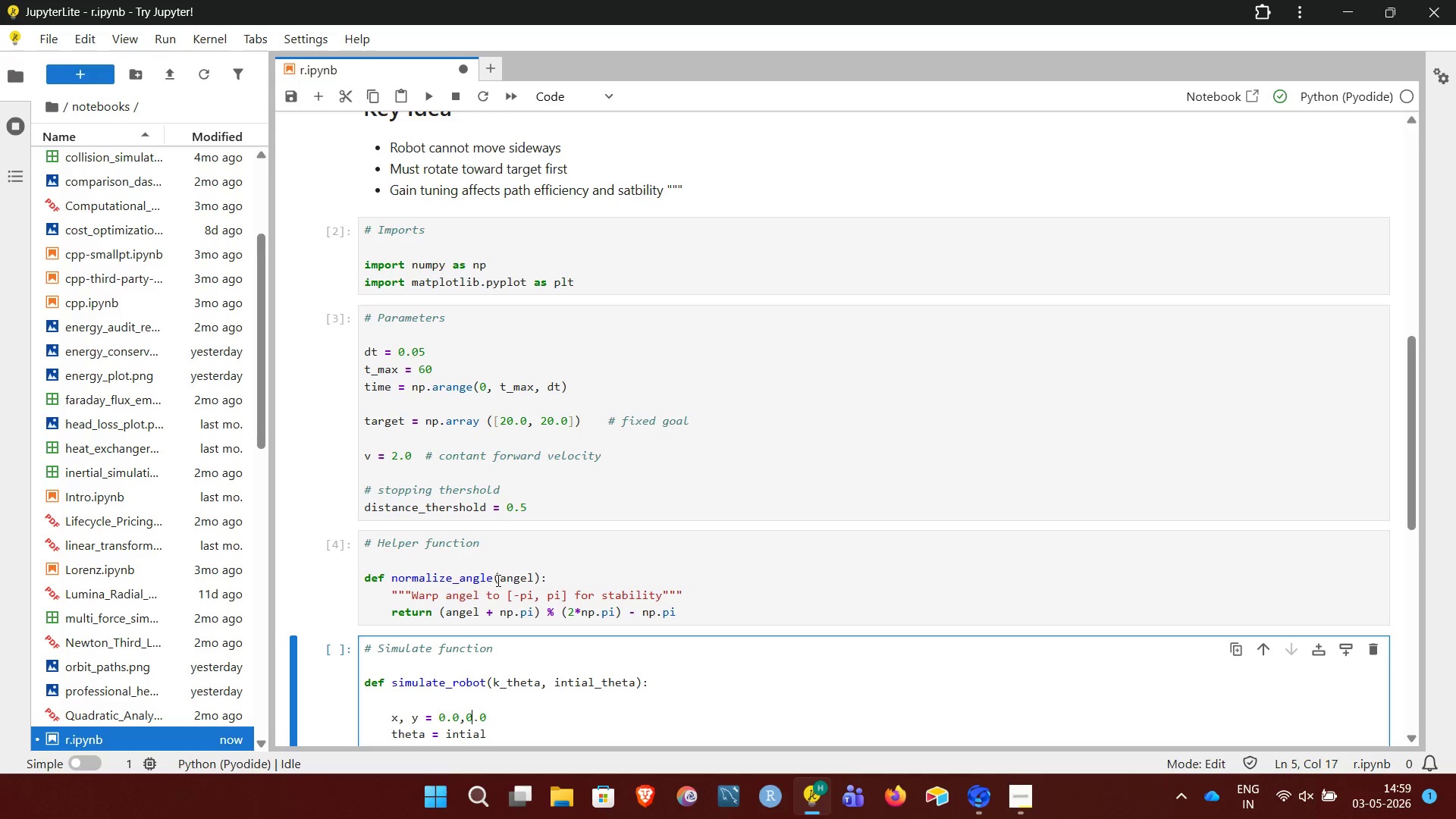 
key(ArrowLeft)
 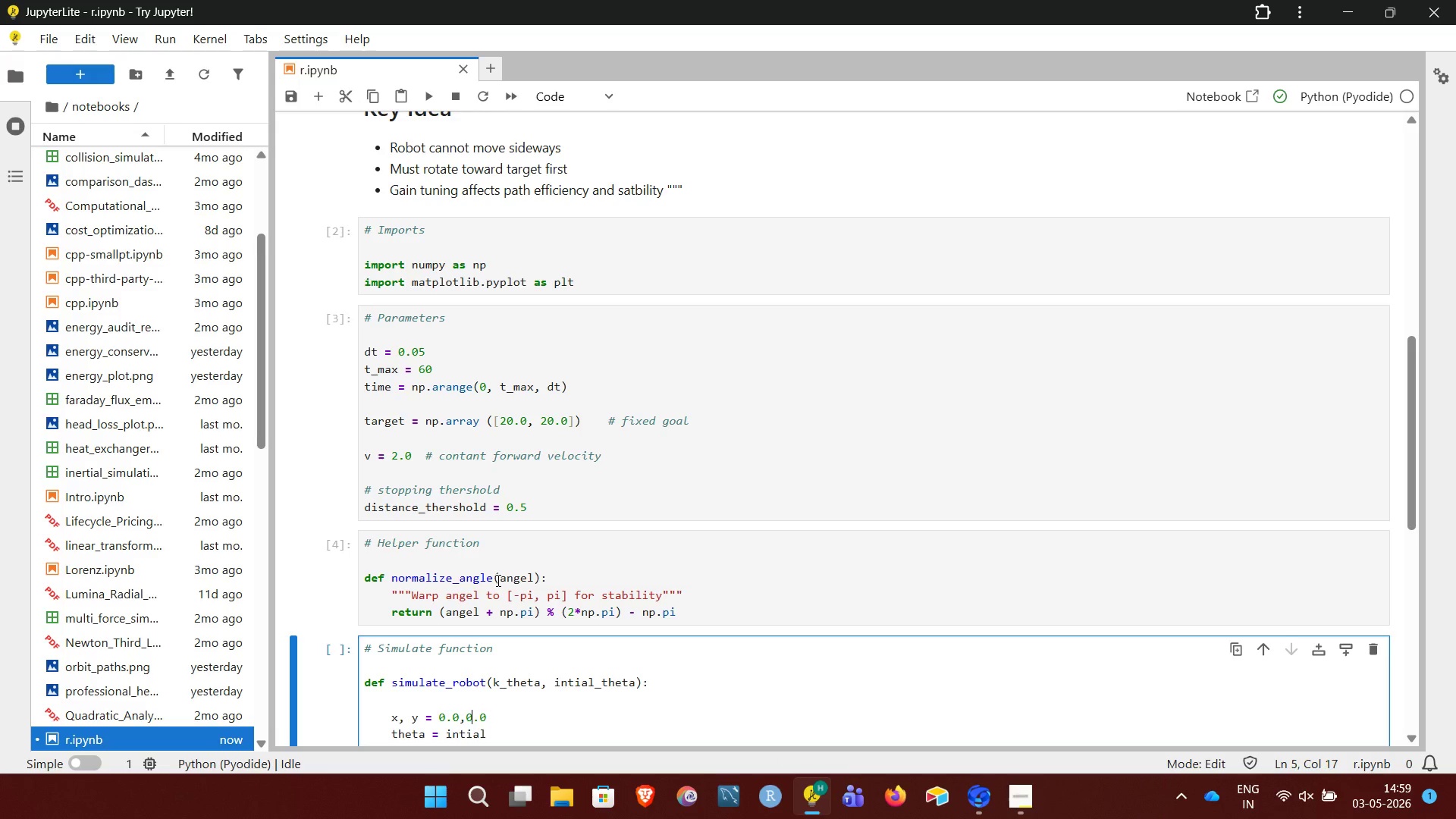 
wait(5.42)
 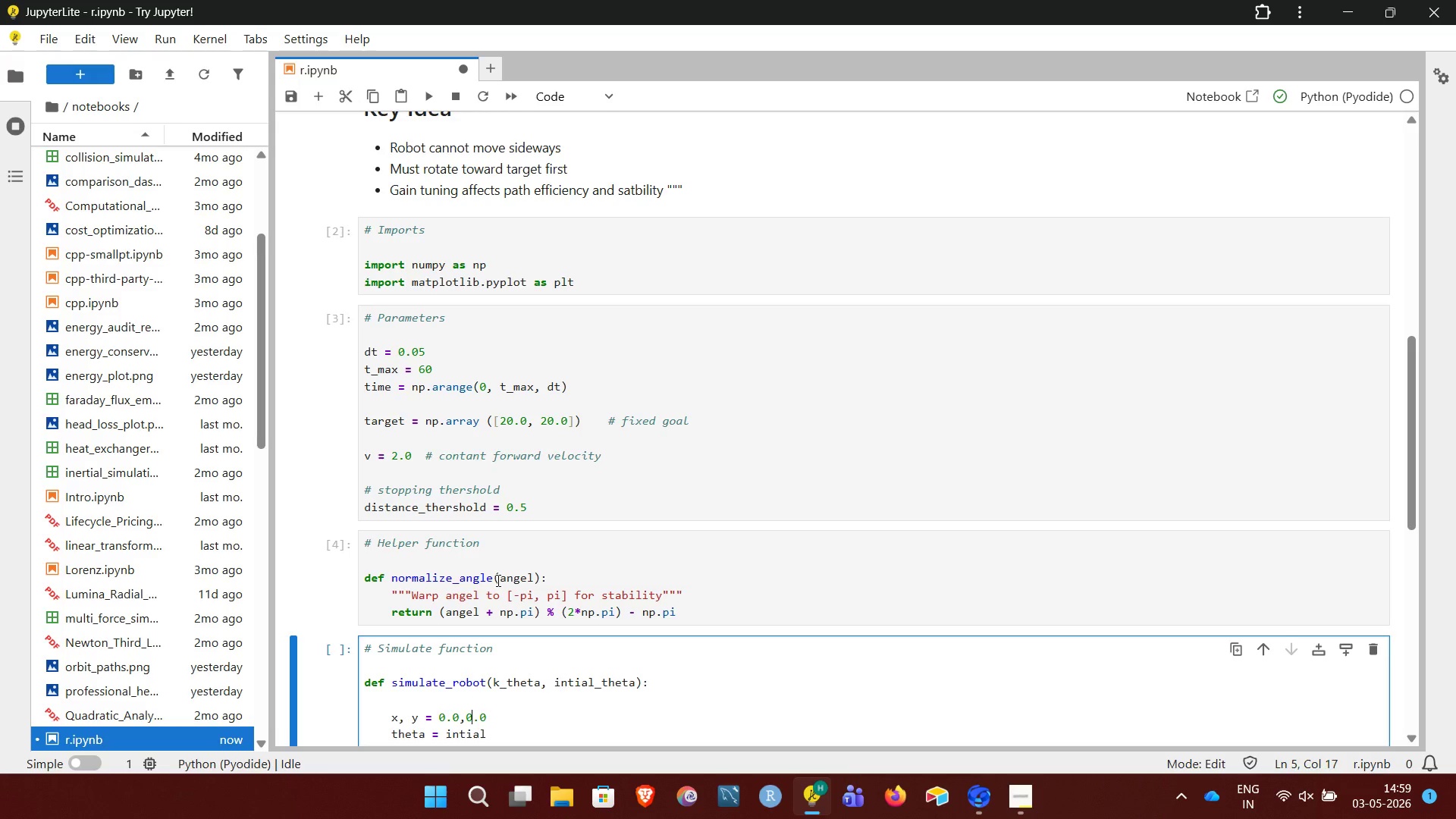 
key(ArrowLeft)
 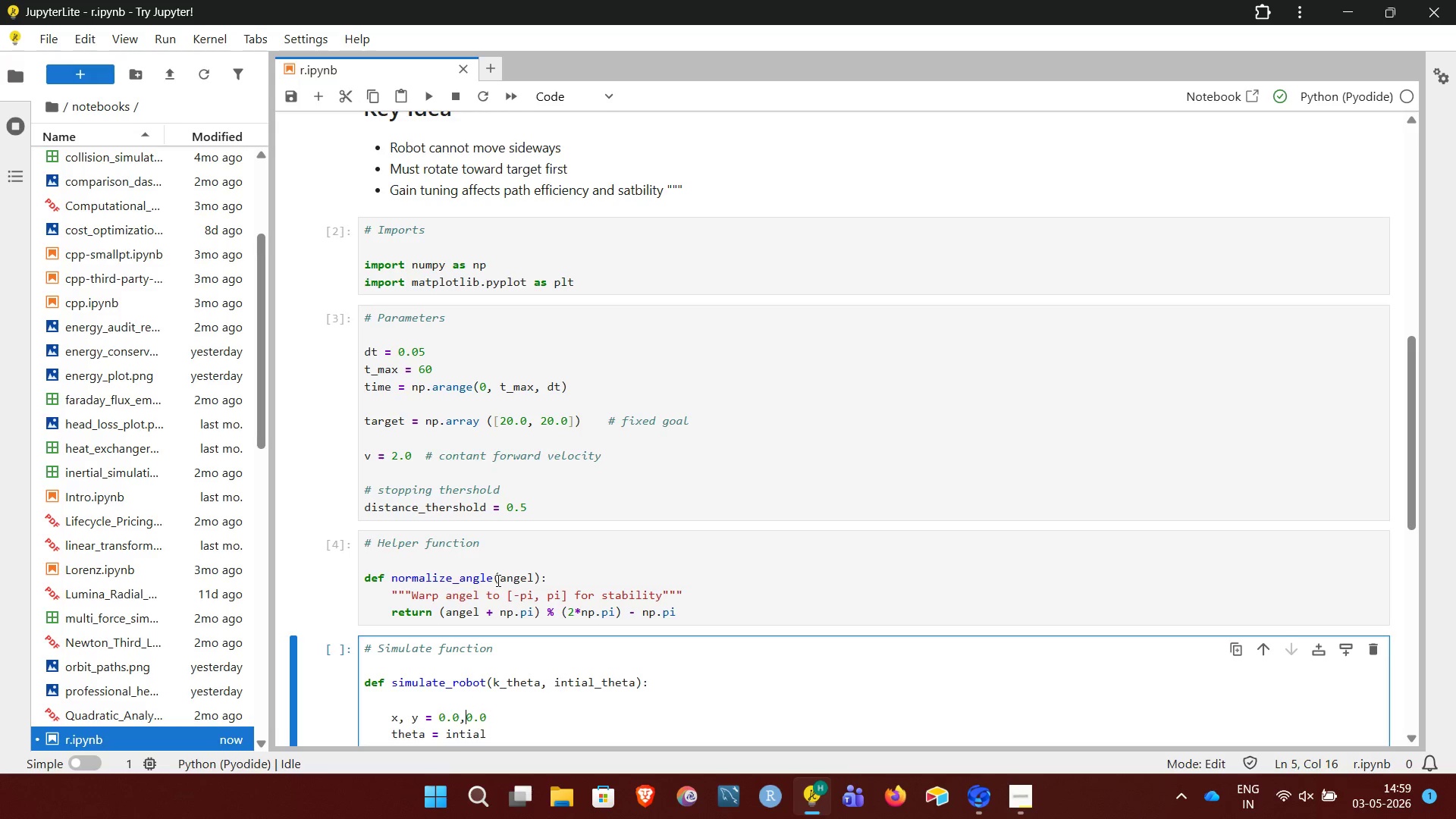 
key(Space)
 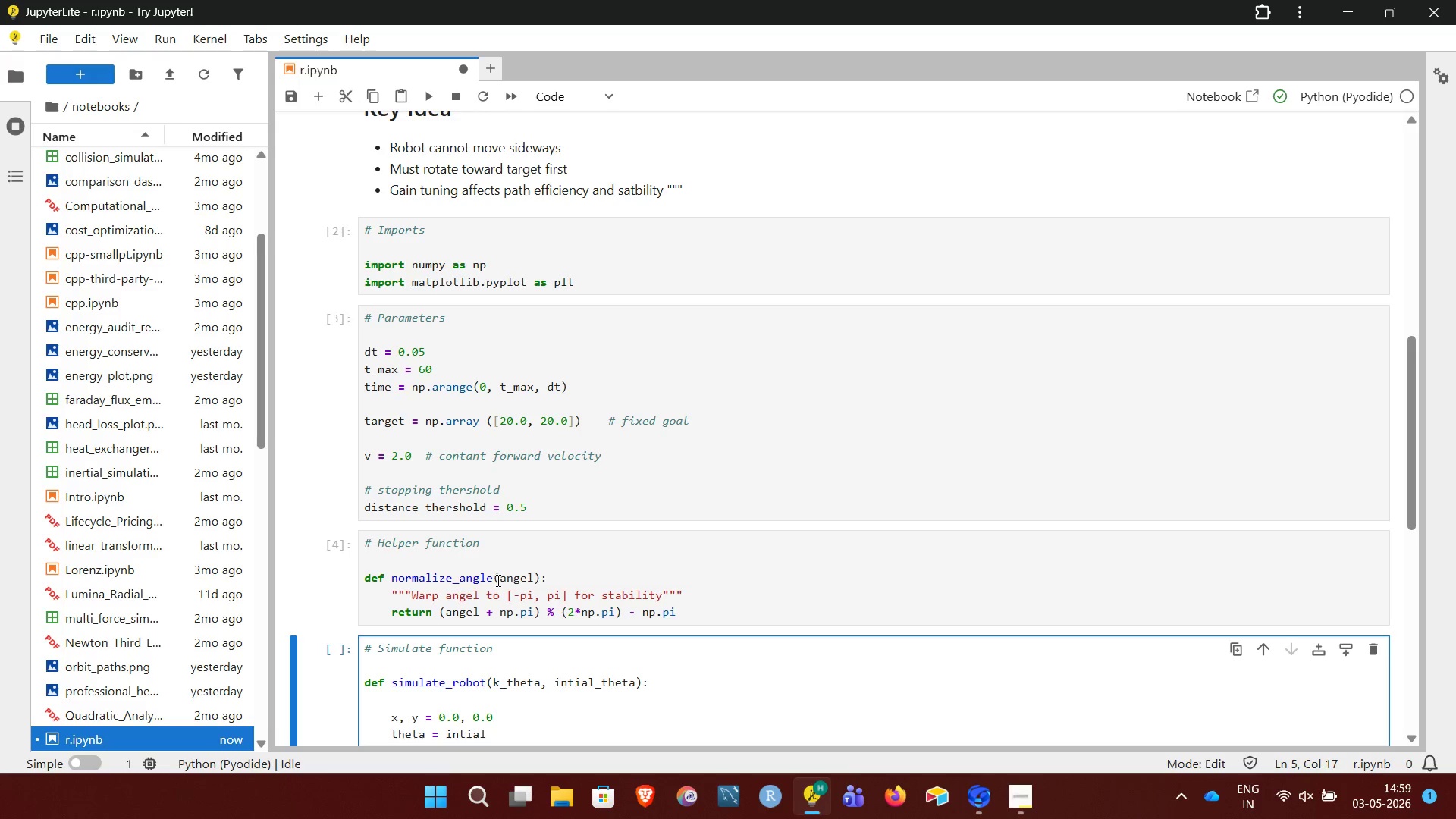 
key(ArrowDown)
 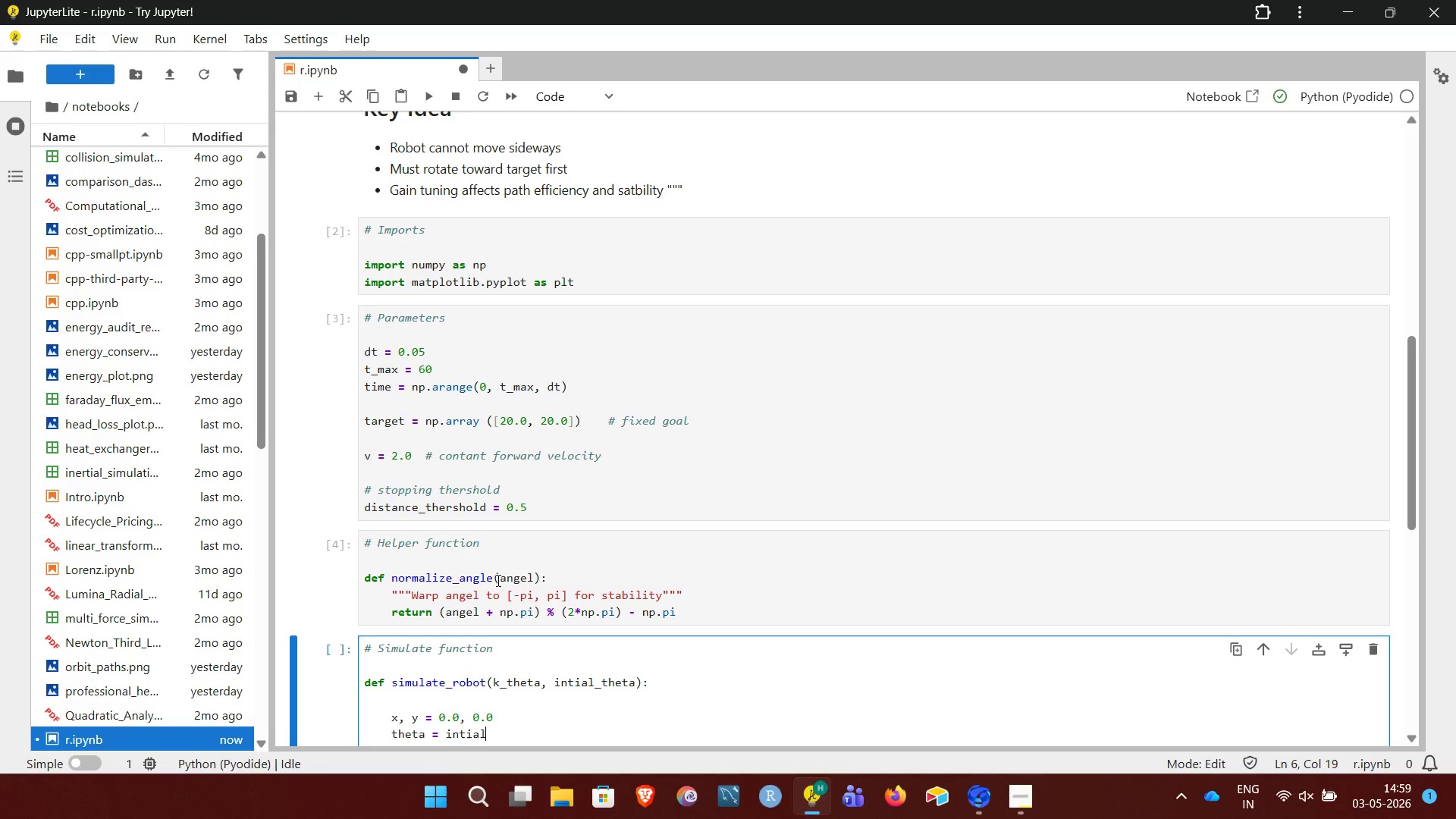 
key(ArrowDown)
 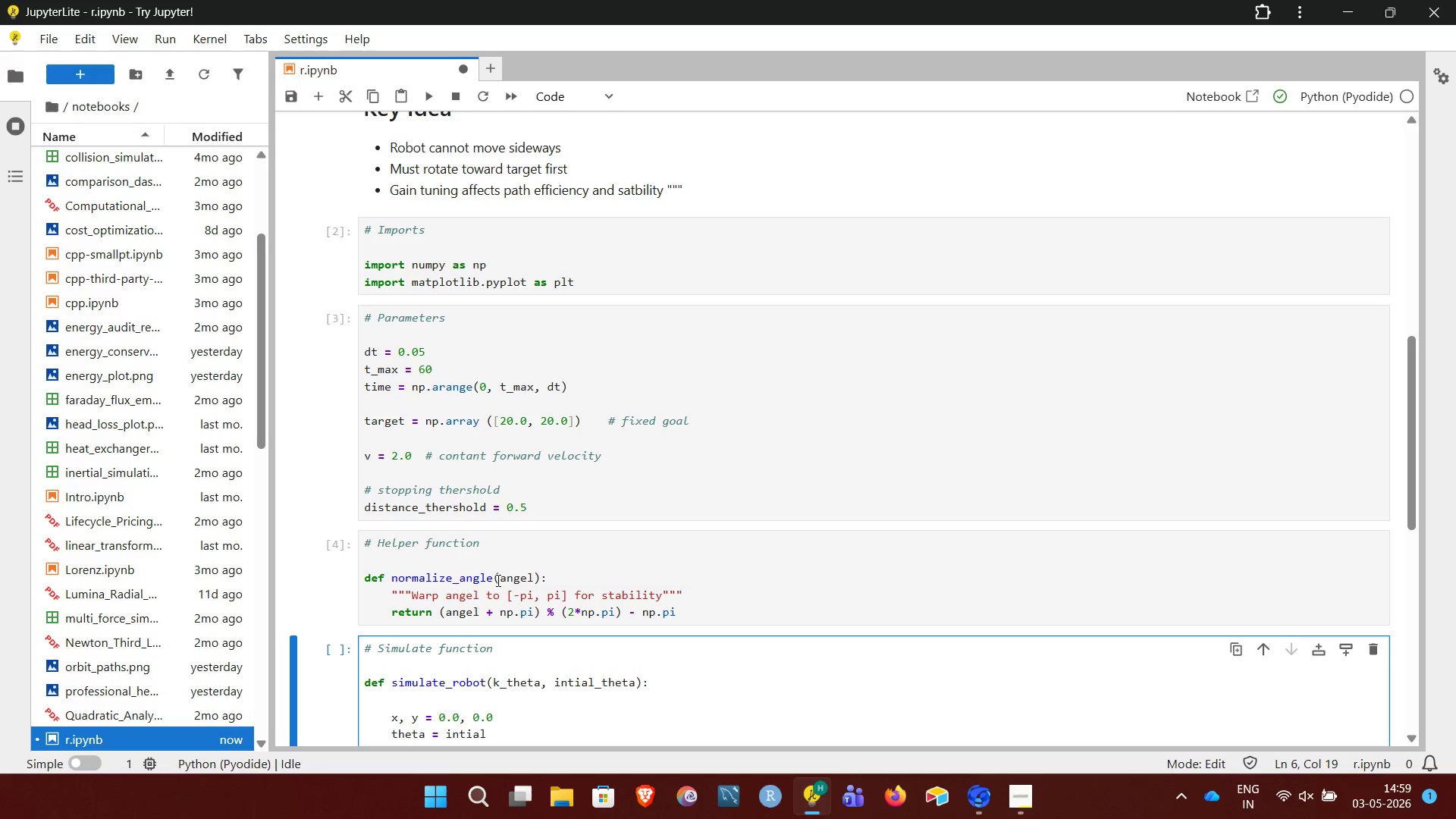 
key(NumpadEnter)
key(Backspace)
key(Backspace)
type(_theta)
 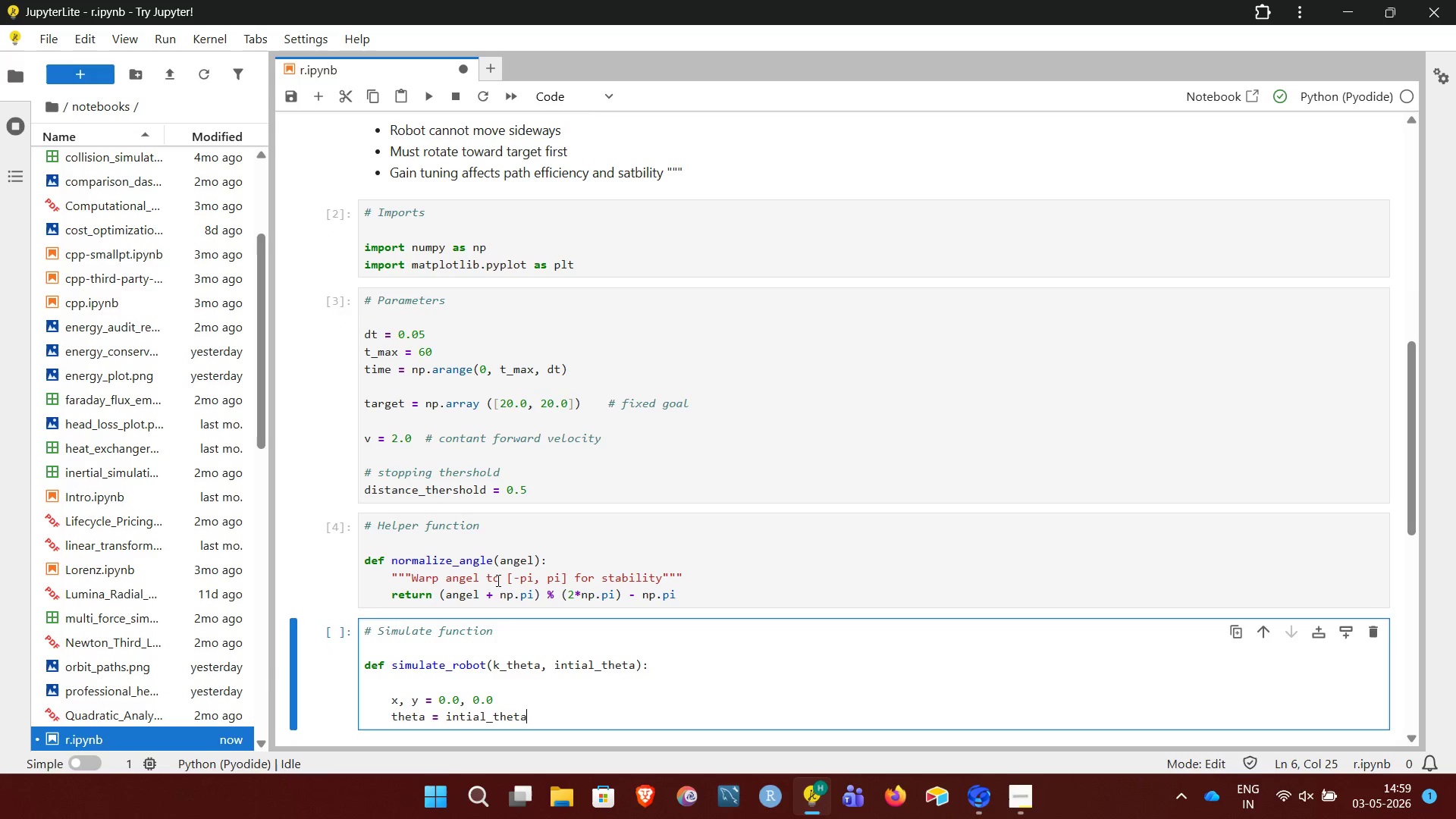 
wait(5.33)
 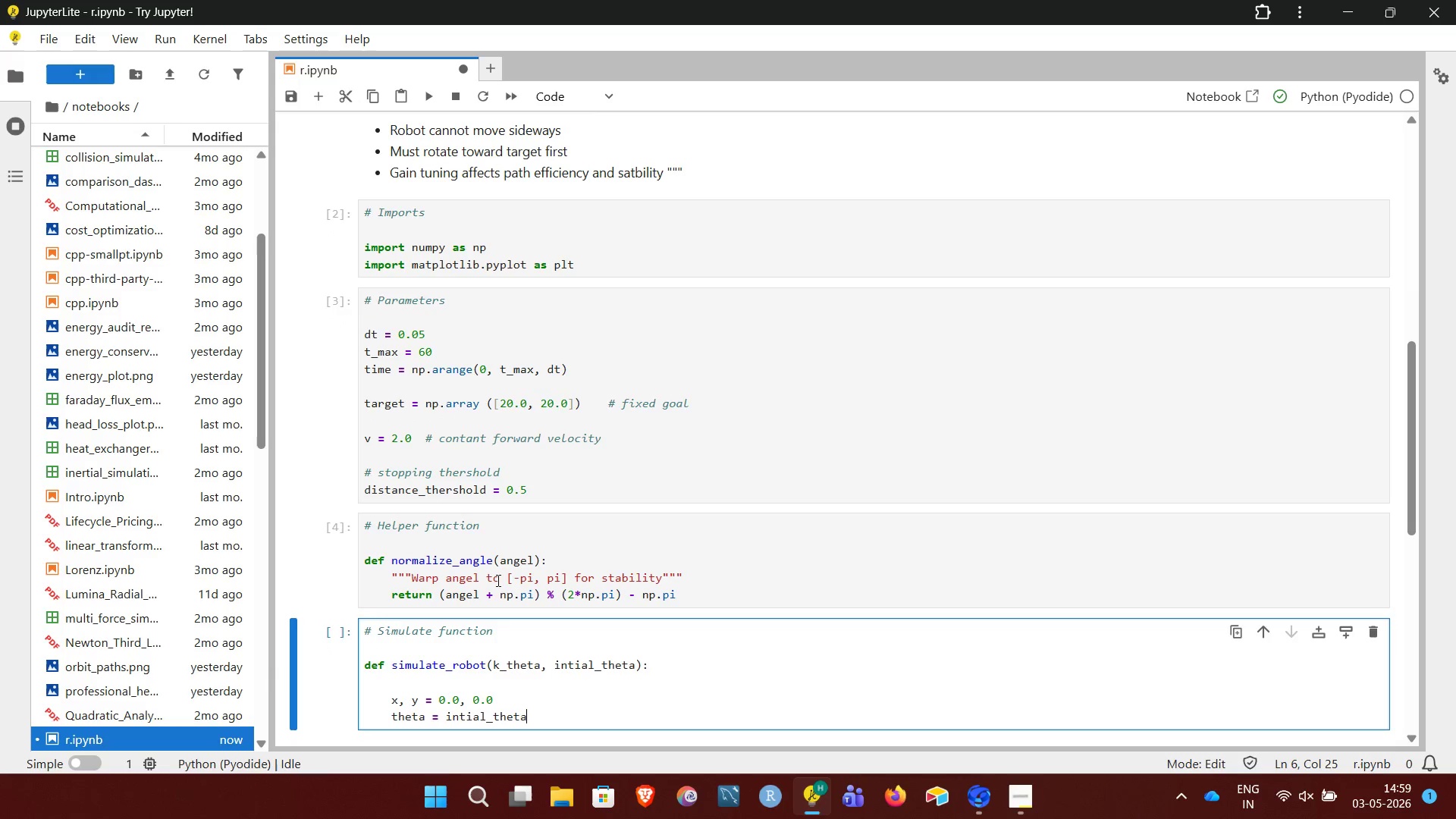 
key(NumpadEnter)
key(NumpadEnter)
type(traj_y=)
key(Backspace)
type( = )
 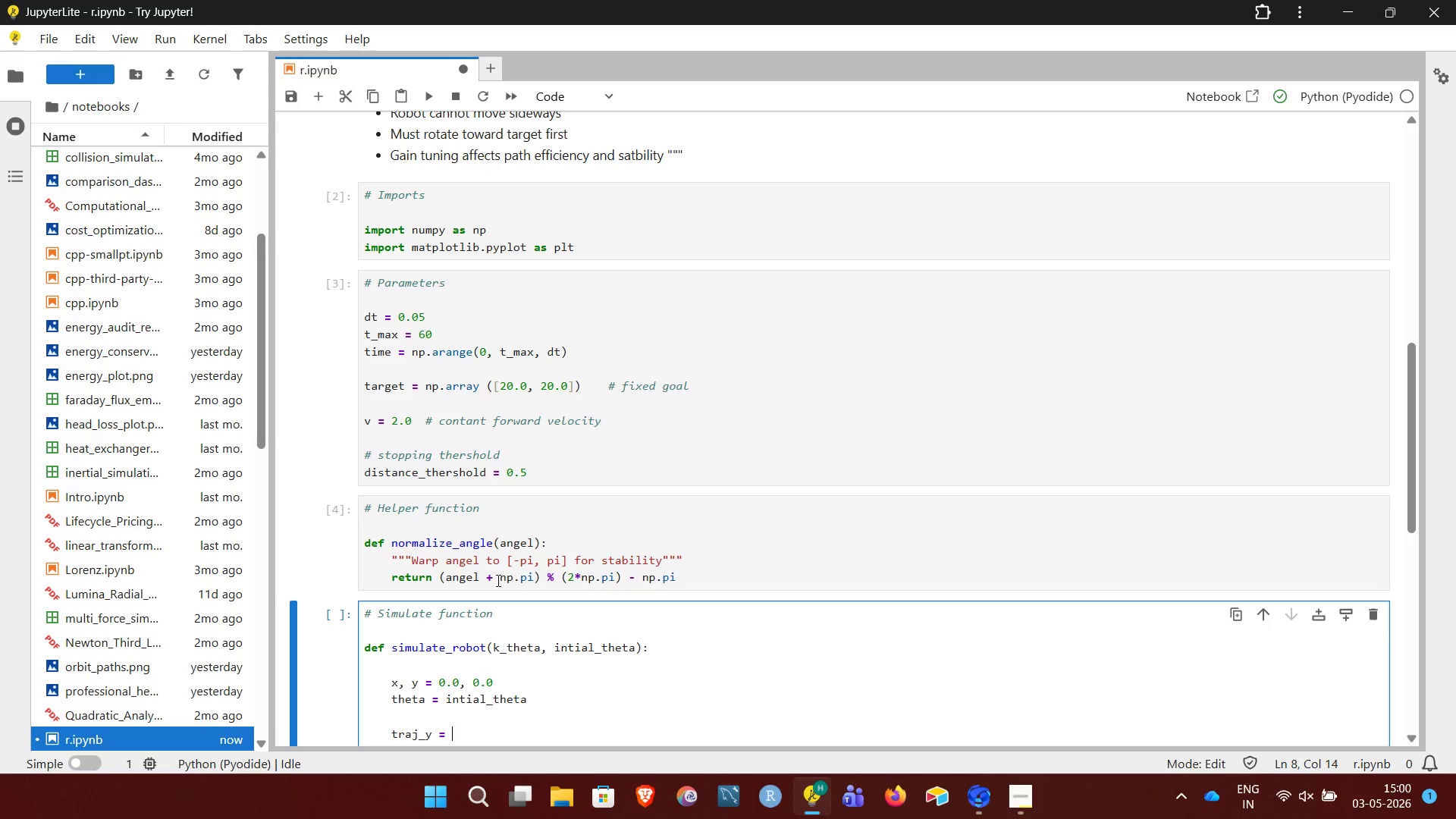 
key(Backspace)
key(Backspace)
key(Backspace)
key(Backspace)
type(x, traj_y)
 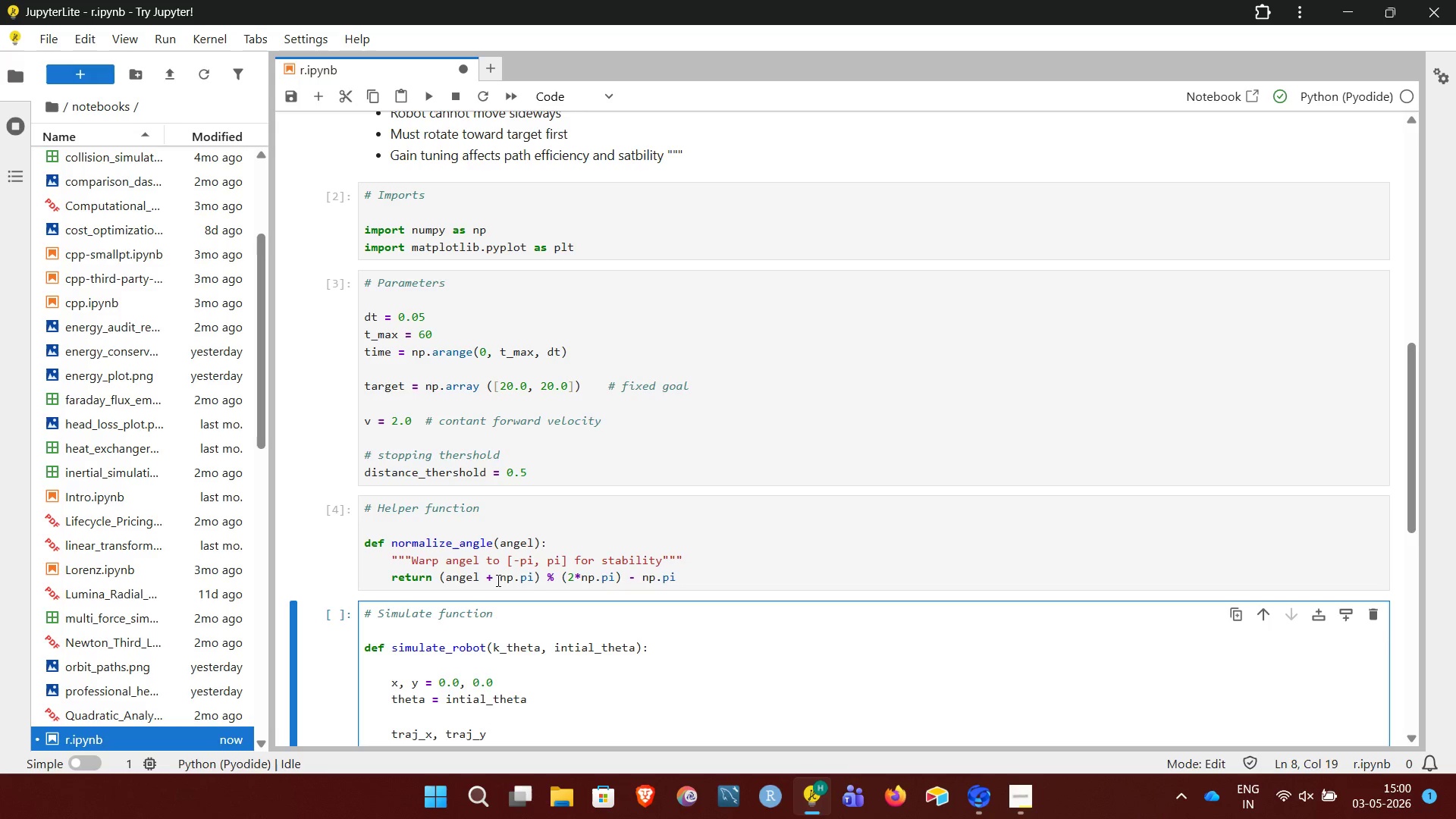 
key(Comma)
 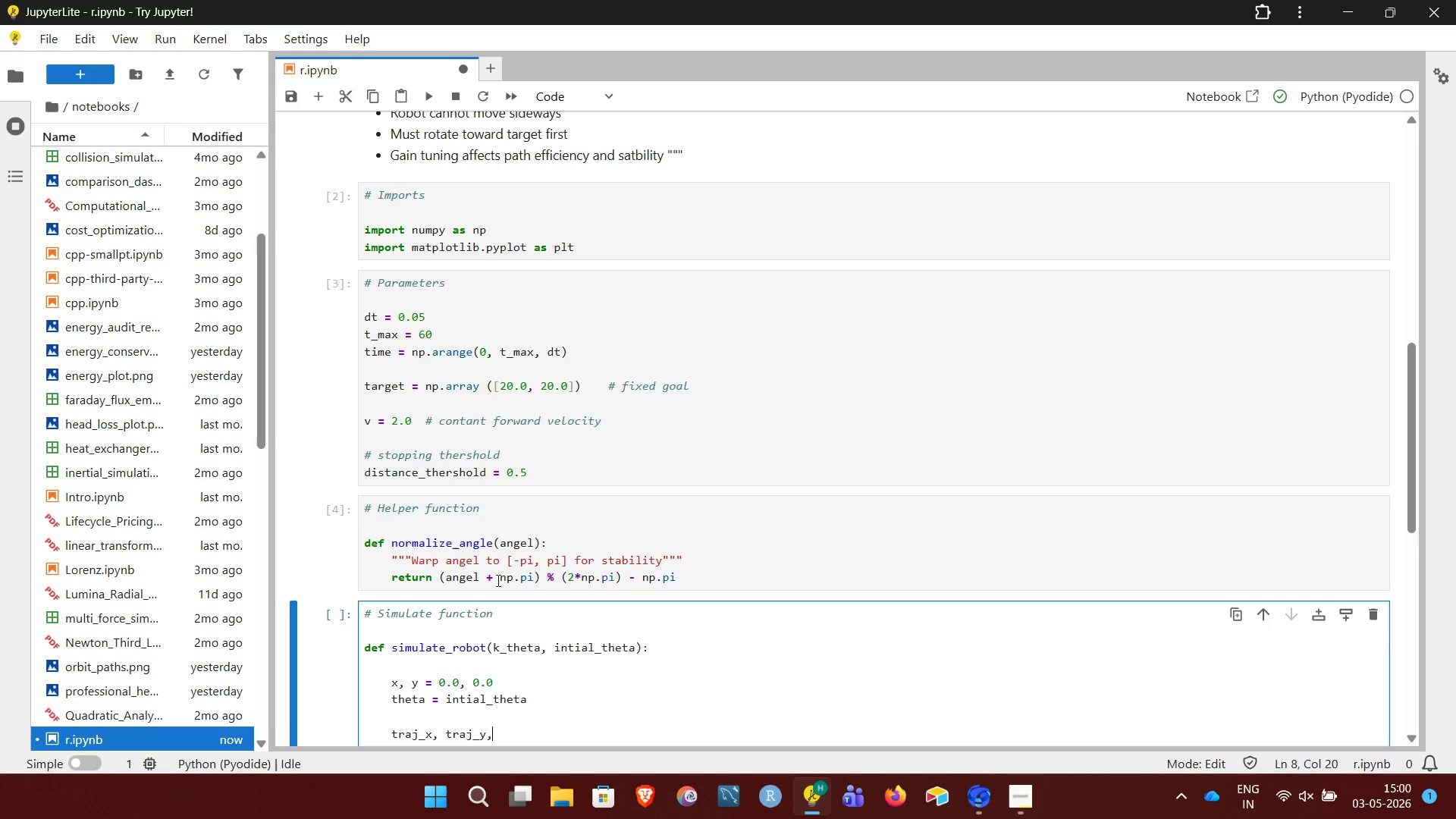 
key(Space)
 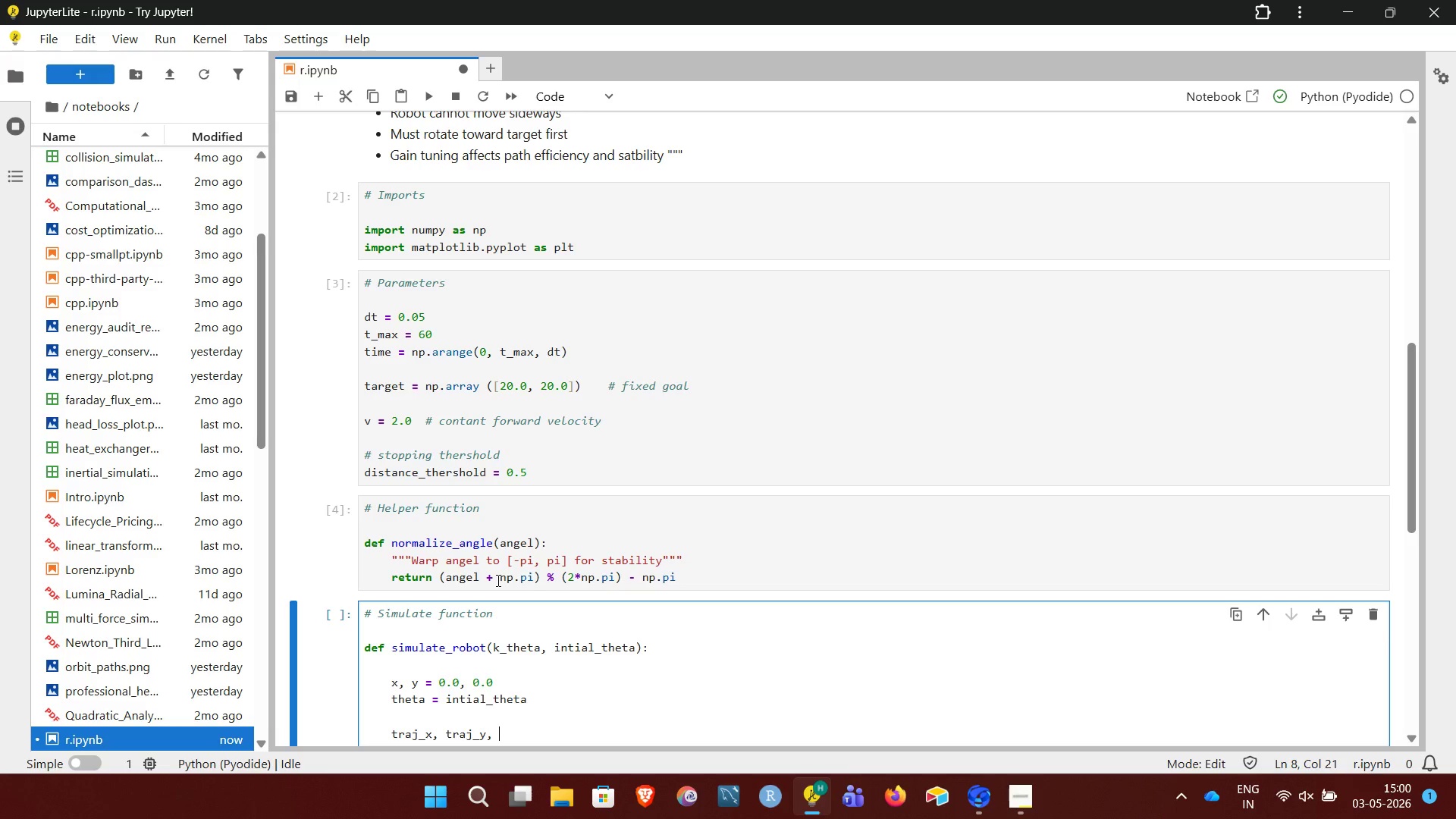 
key(Equal)
 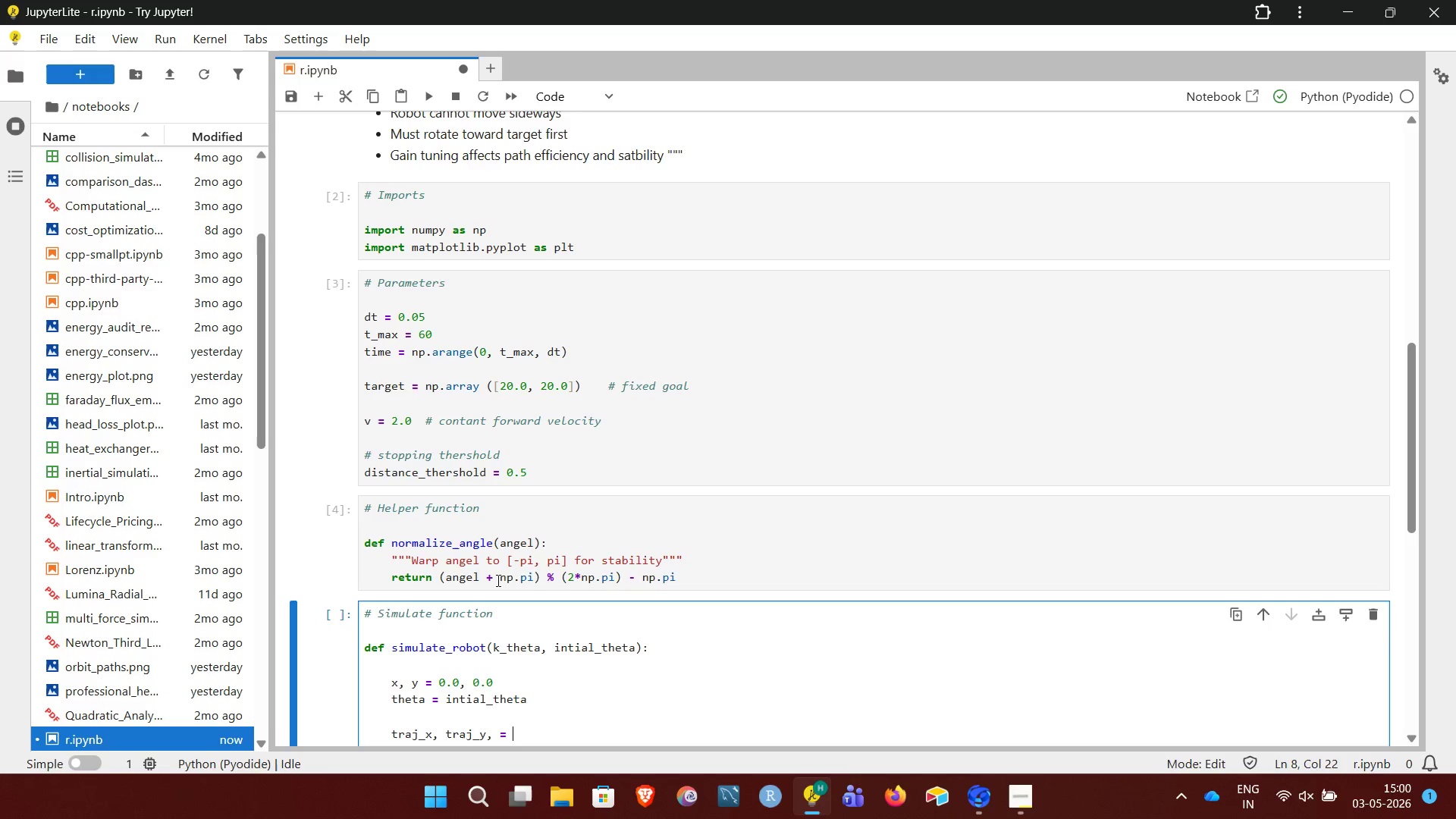 
key(Space)
 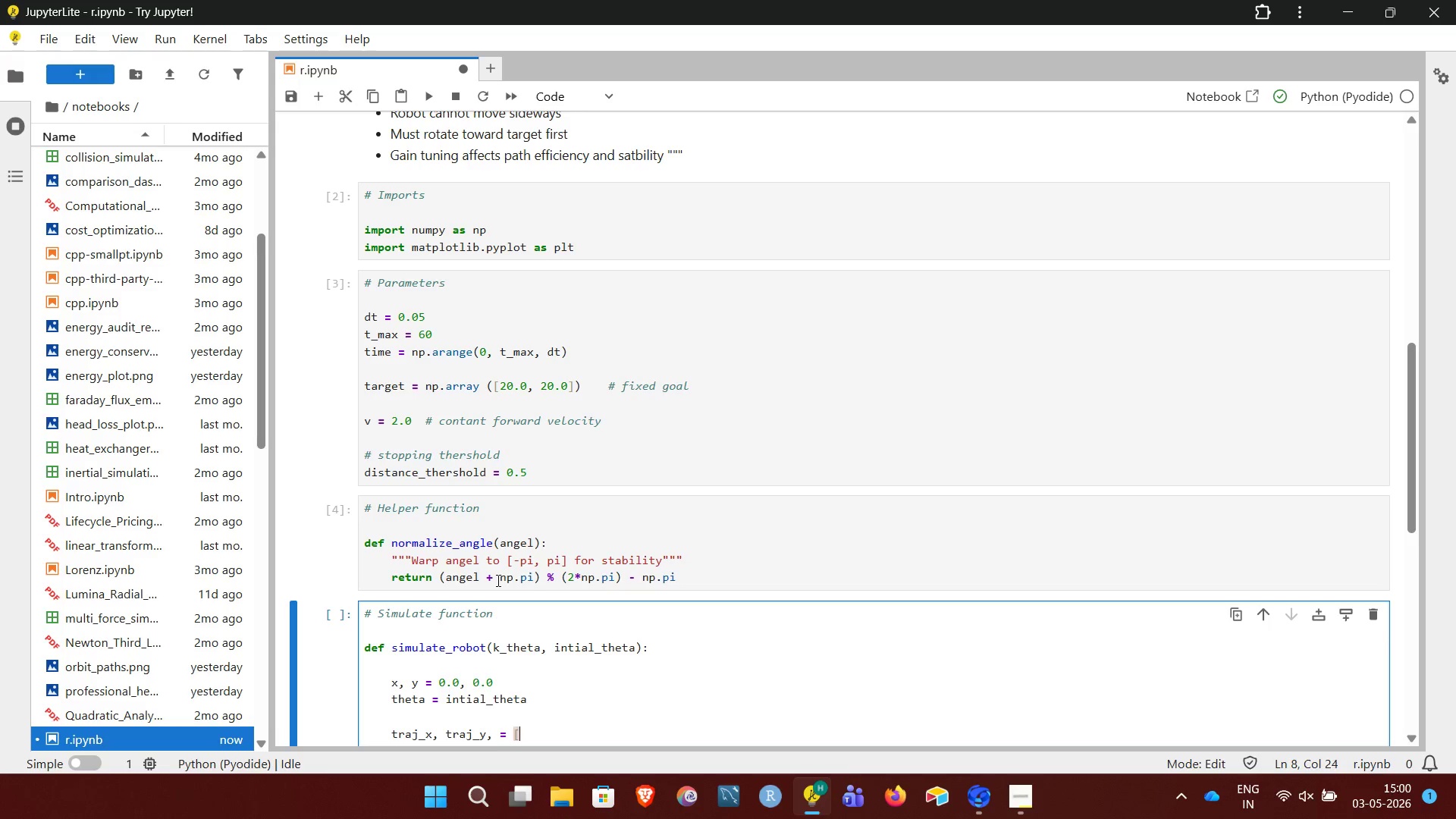 
key(BracketLeft)
 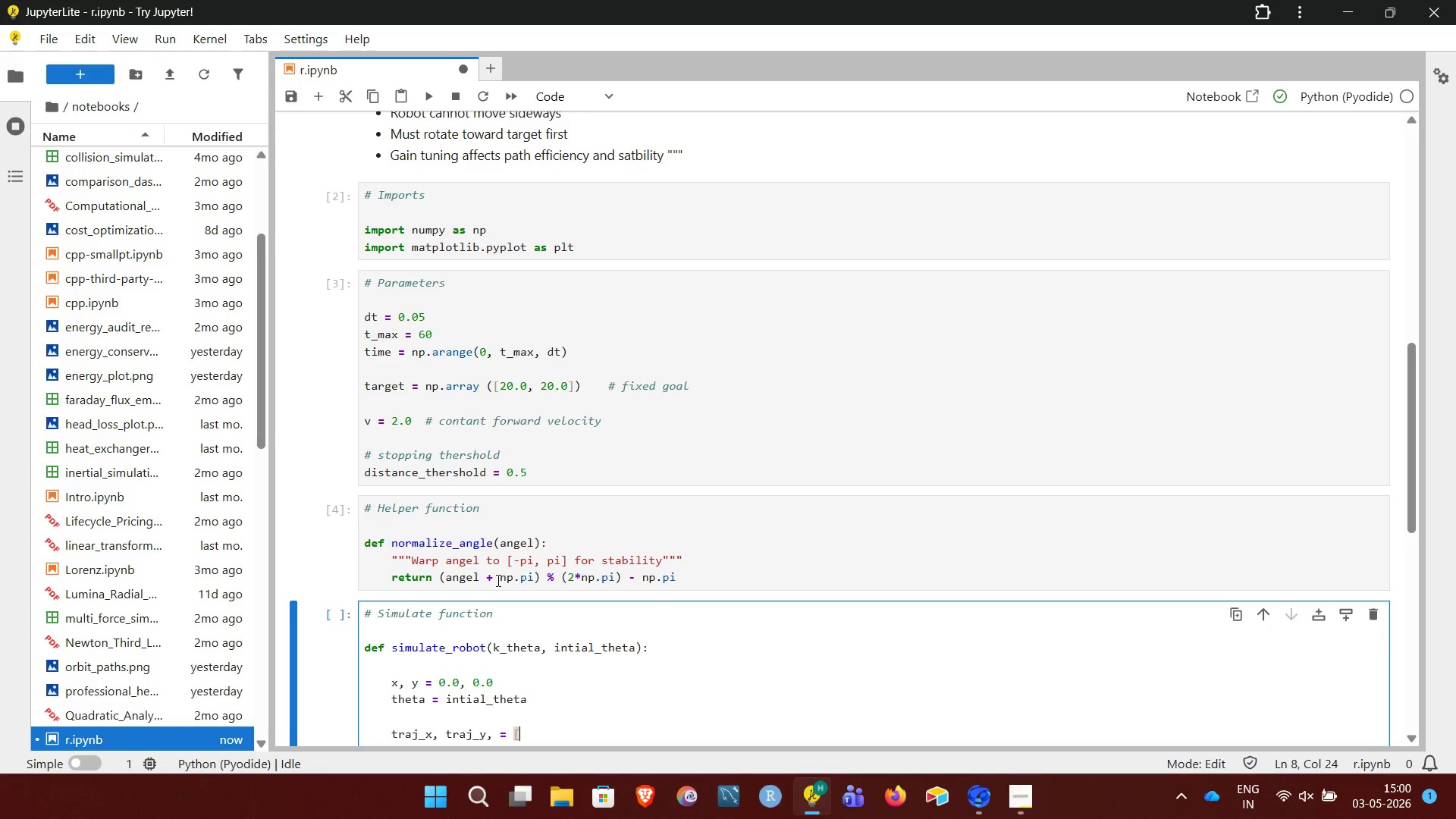 
key(BracketRight)
 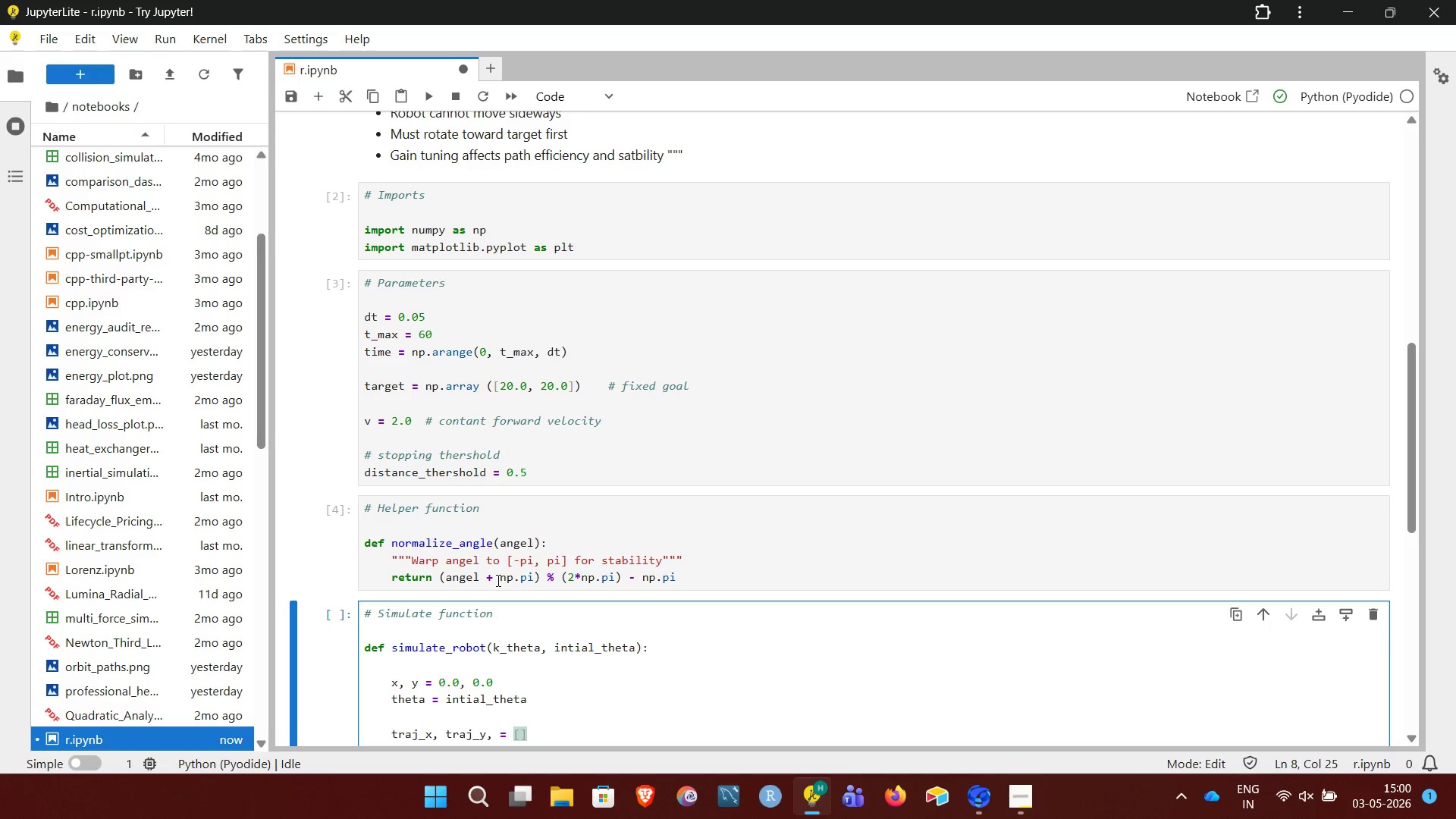 
key(Comma)
 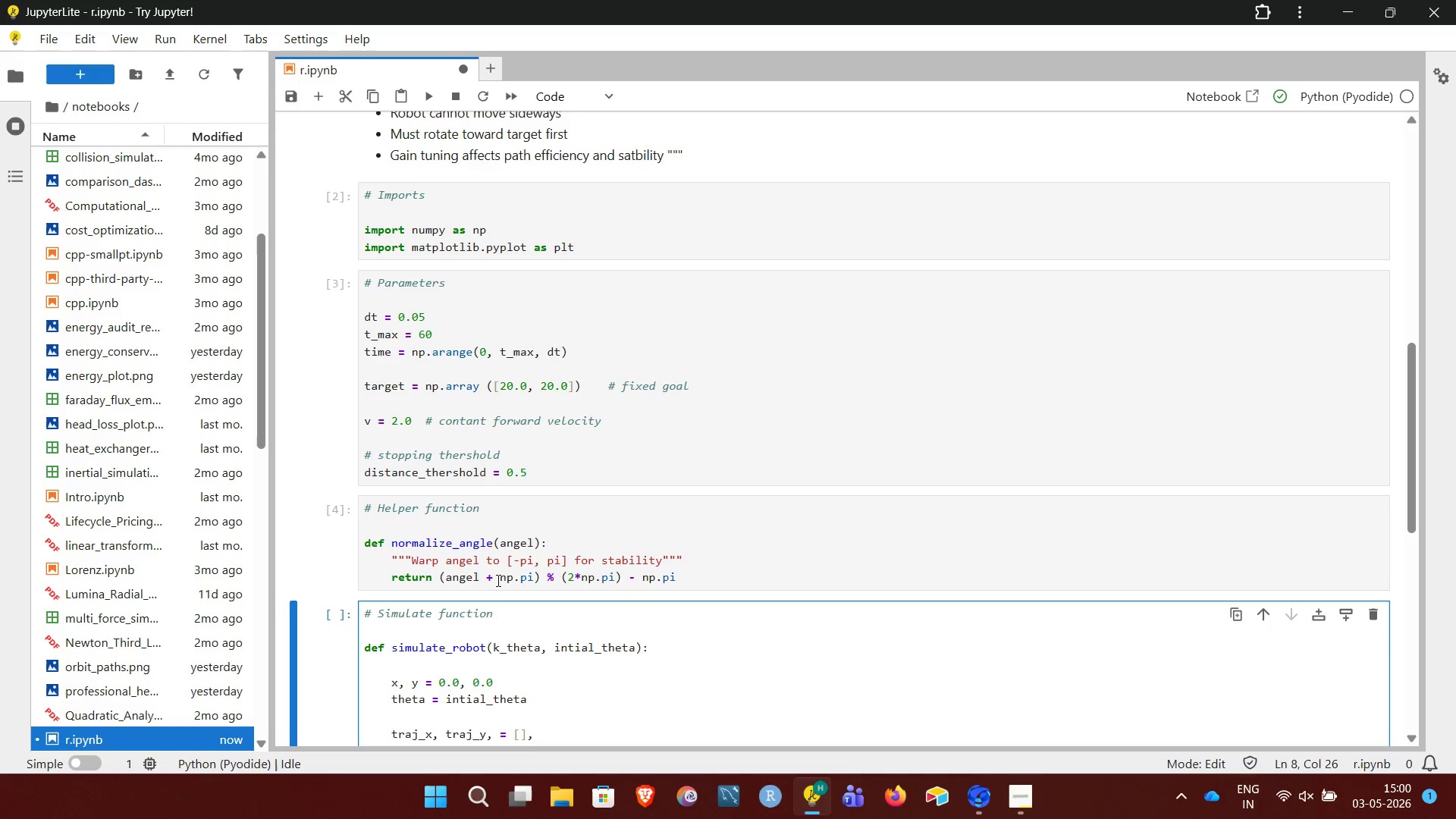 
key(Space)
 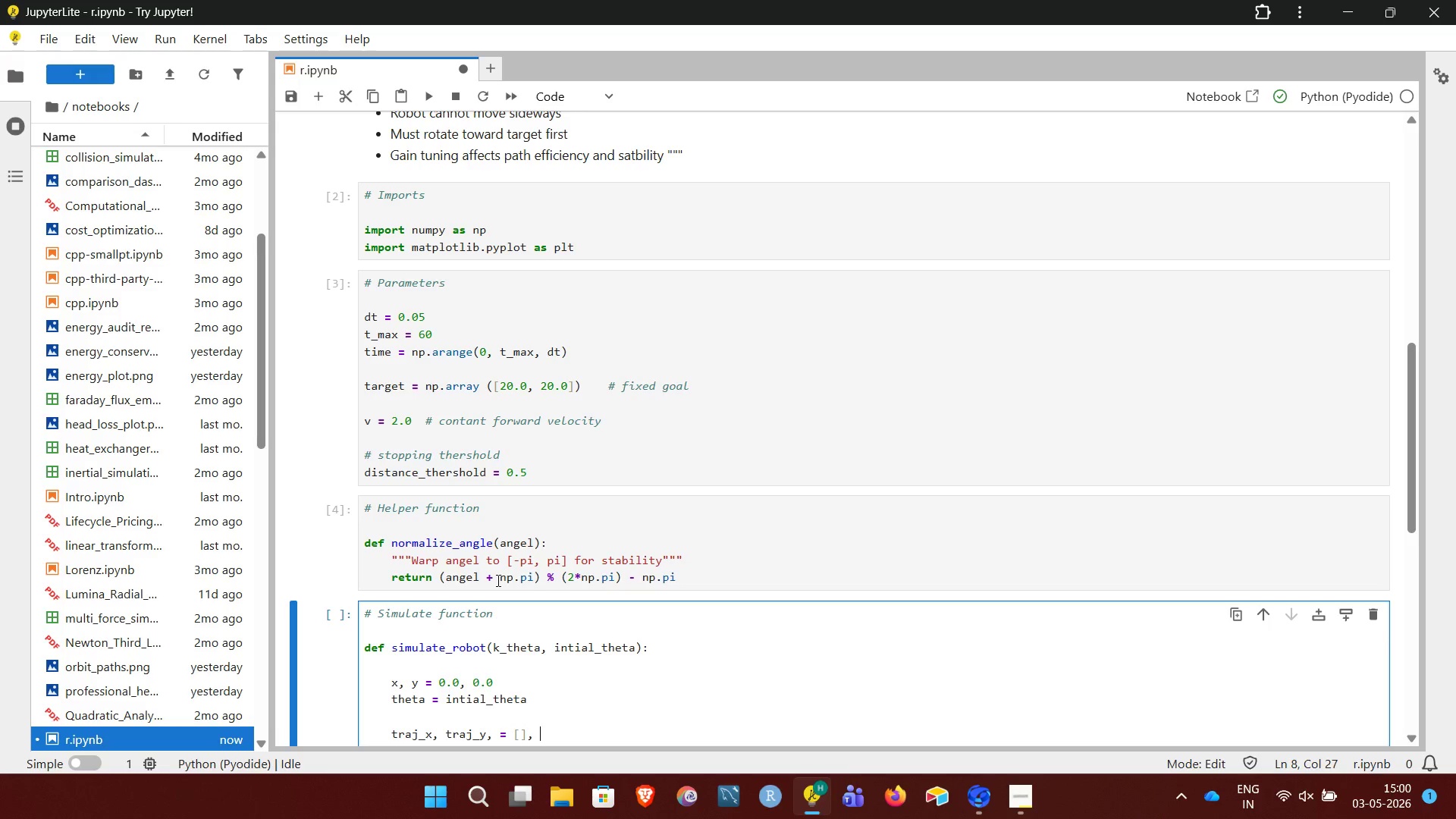 
key(BracketLeft)
 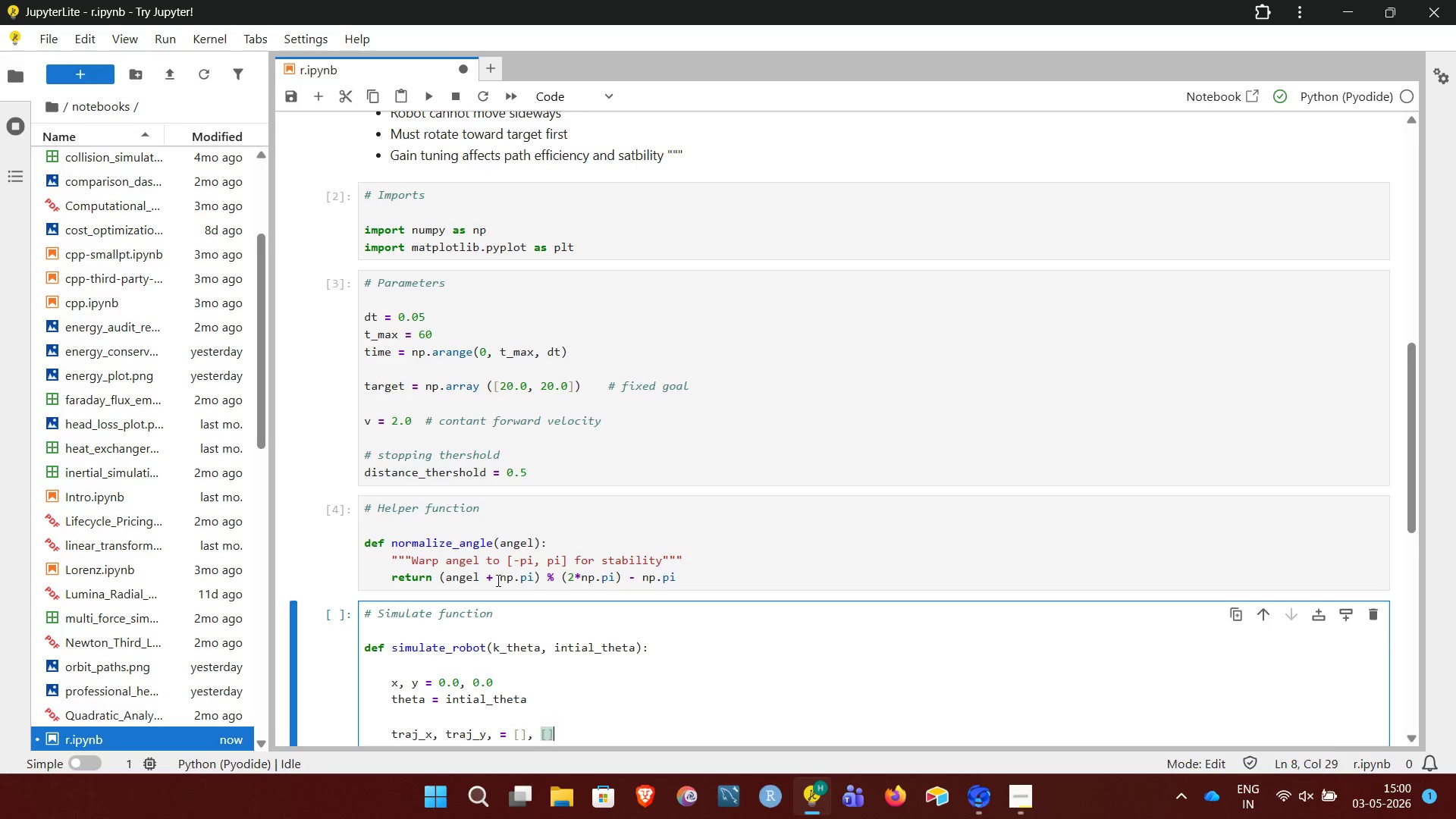 
key(BracketRight)
 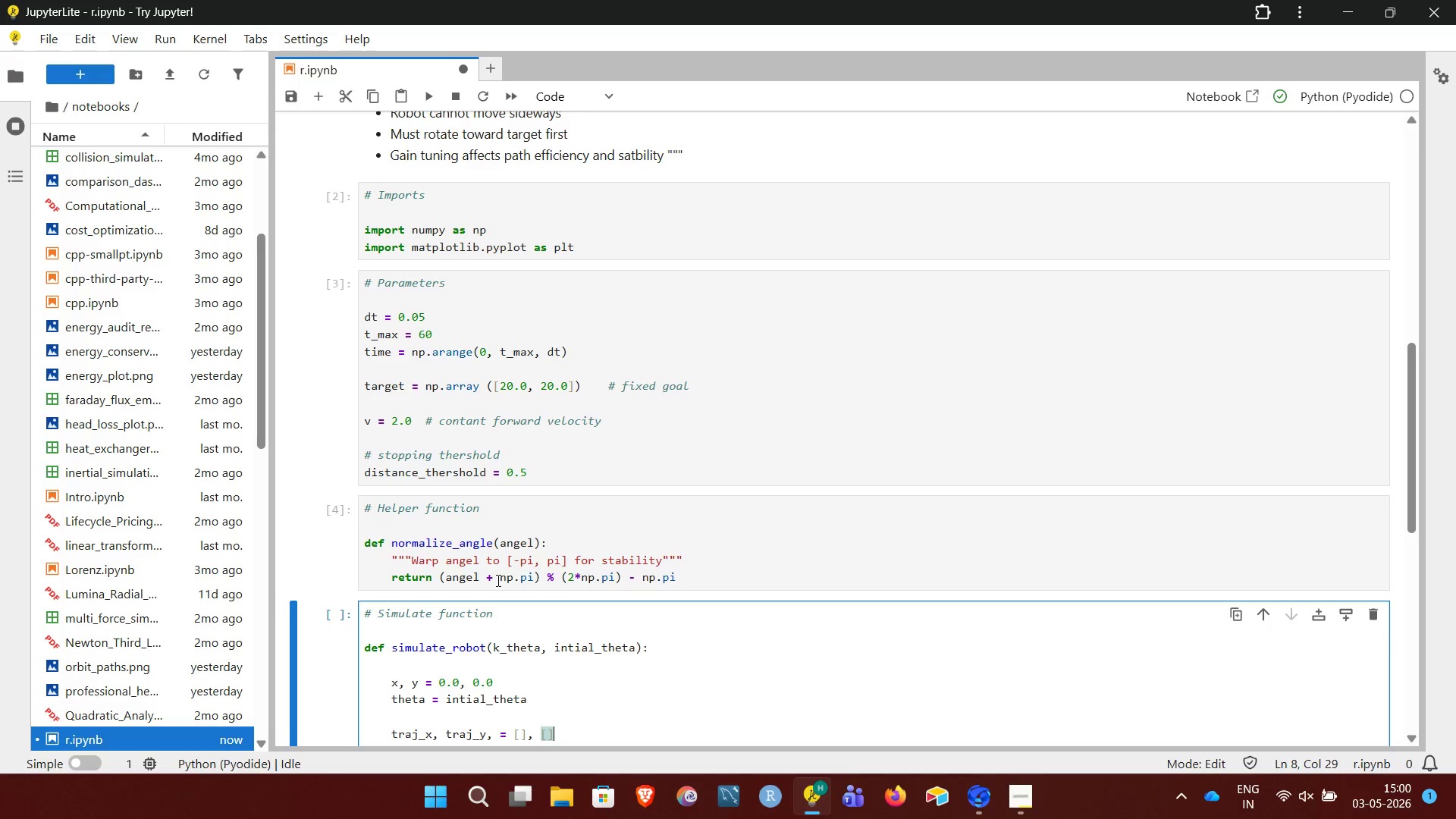 
wait(5.11)
 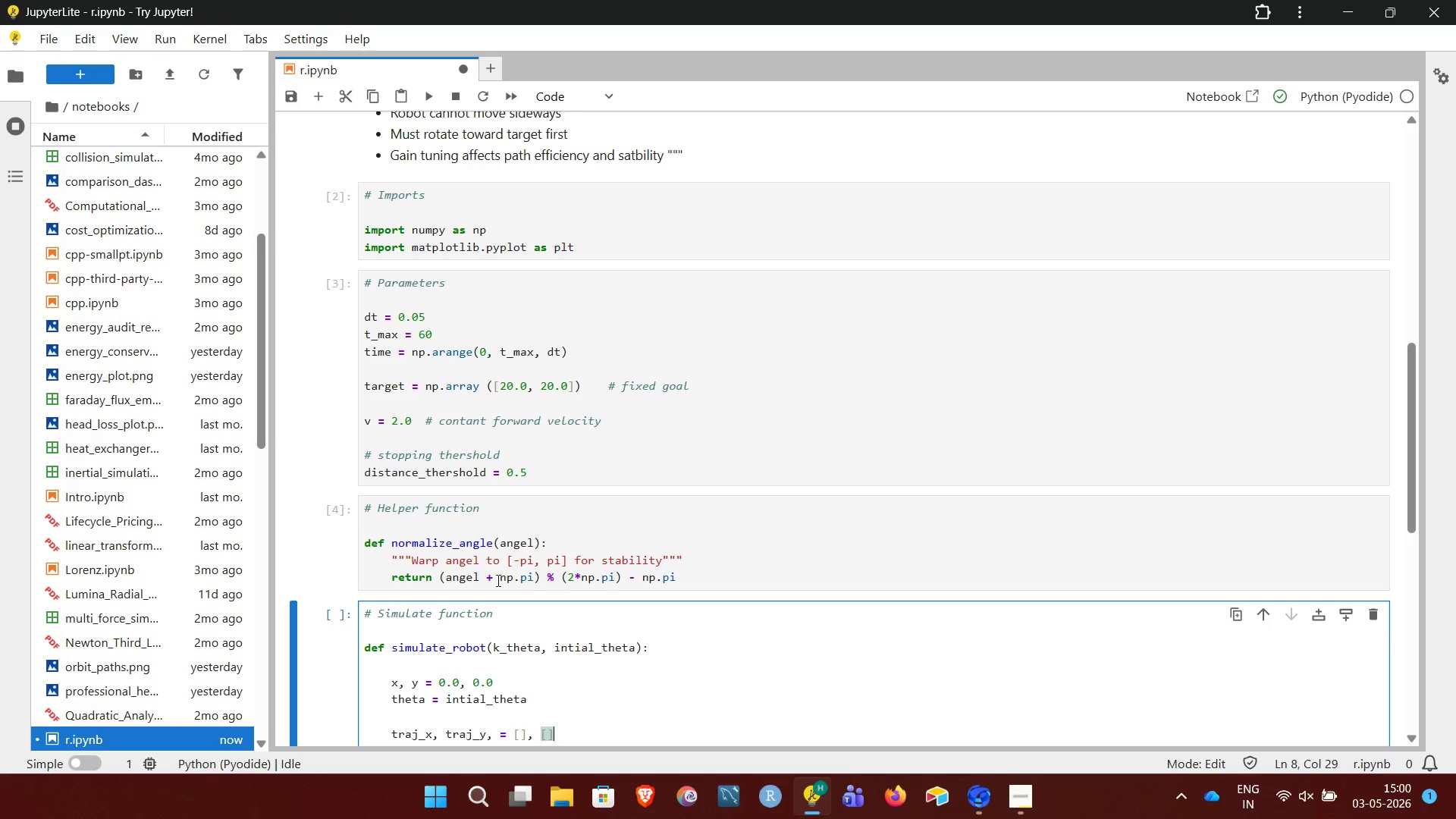 
key(NumpadEnter)
 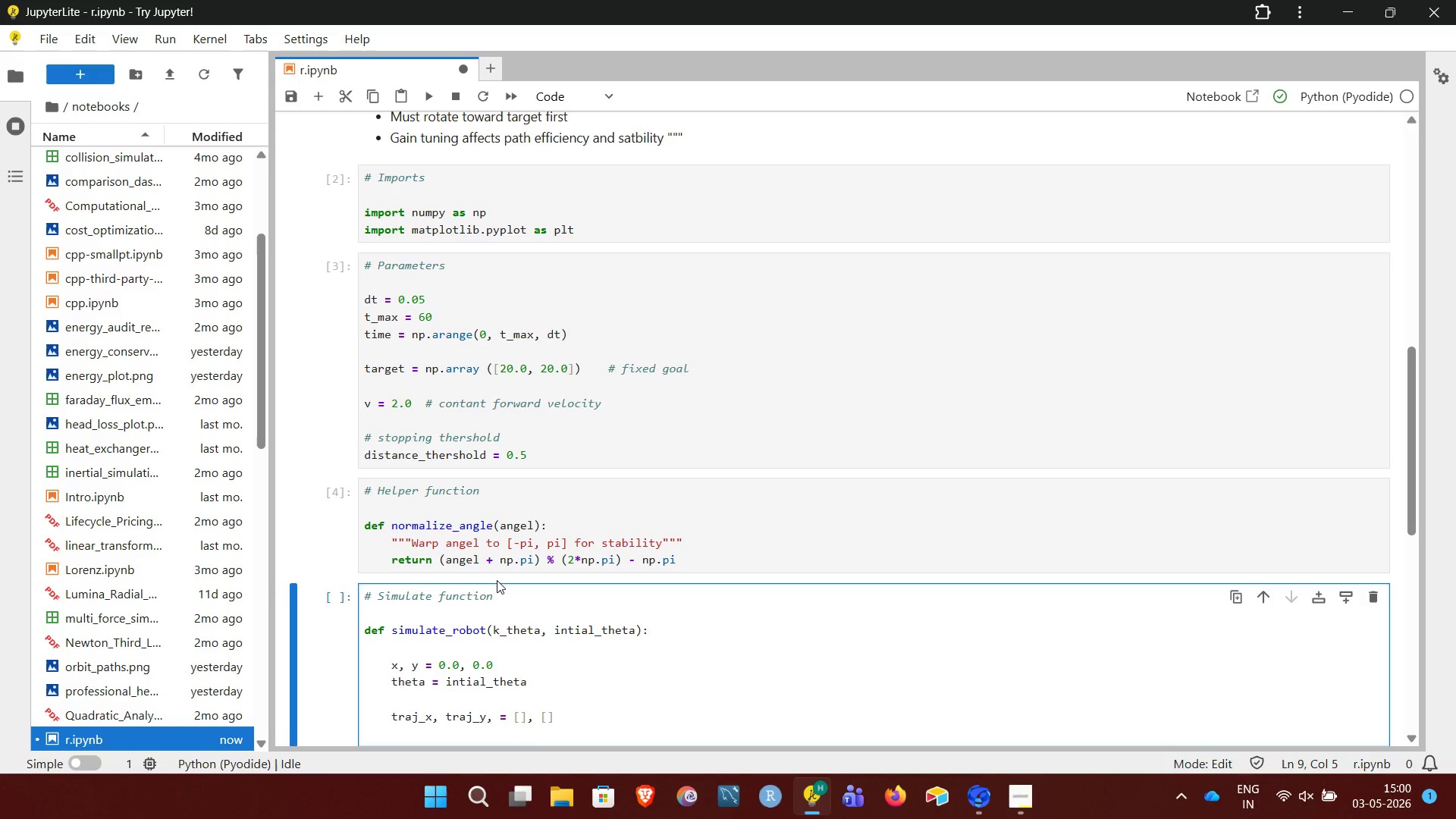 
type(traj)
key(Backspace)
key(Backspace)
key(Backspace)
key(Backspace)
type(error_ho)
key(Backspace)
type(ist = [])
key(NumpadEnter)
type(dist )
key(Backspace)
type(_hist)
 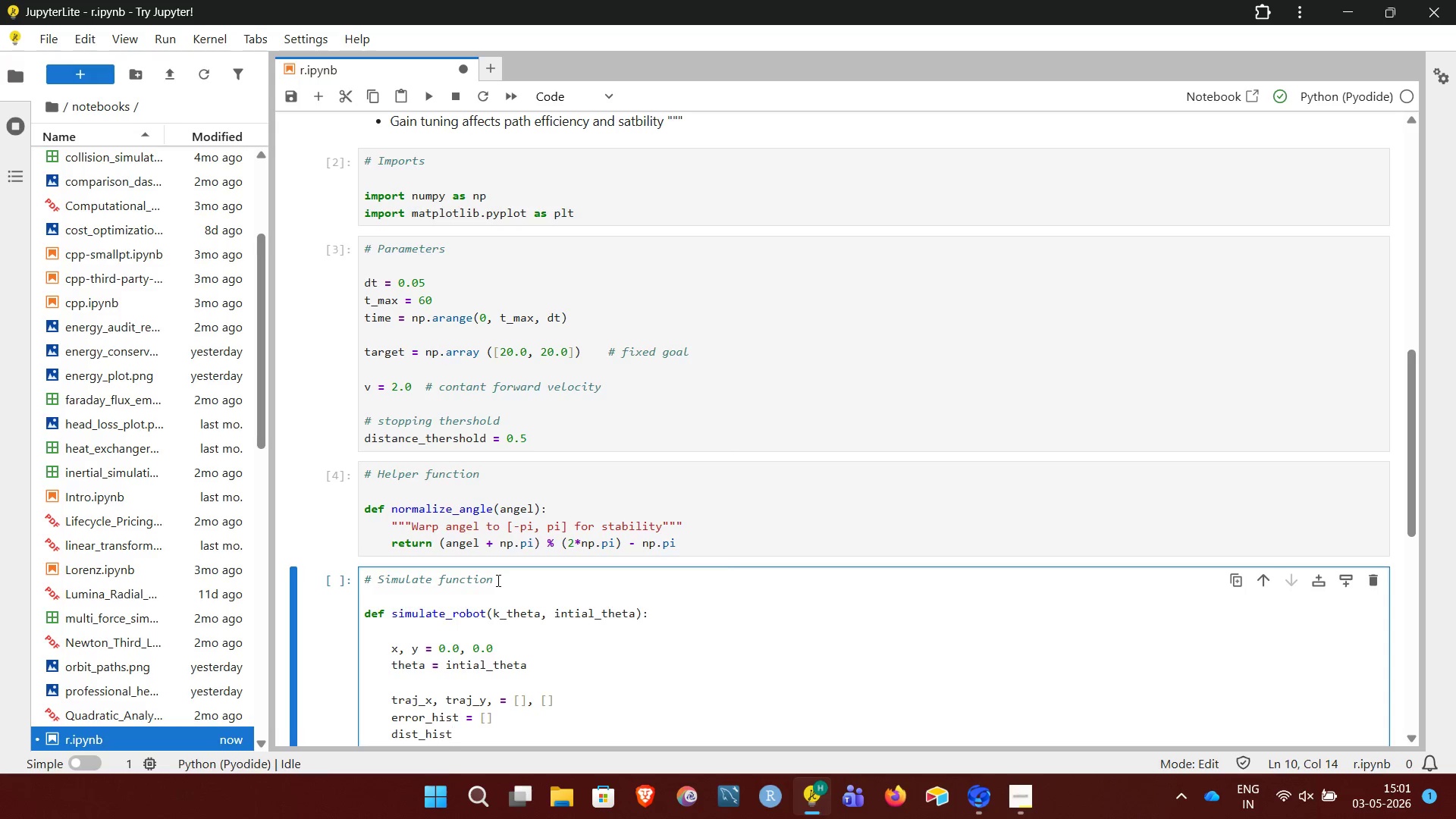 
wait(5.75)
 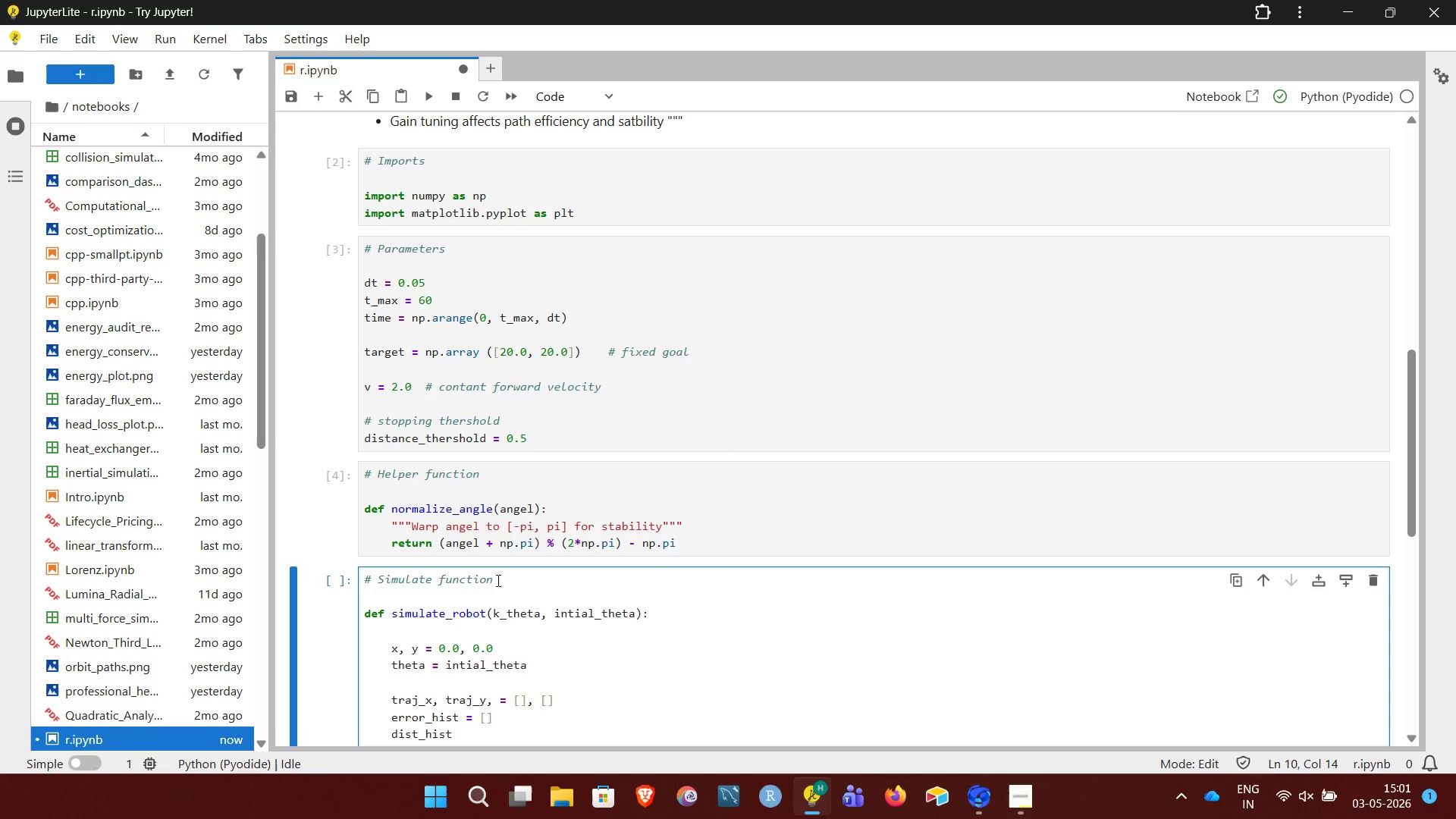 
type( = [])
key(NumpadEnter)
type(time )
key(Backspace)
type(_hist = [])
key(NumpadEnter)
key(NumpadEnter)
type(for )
 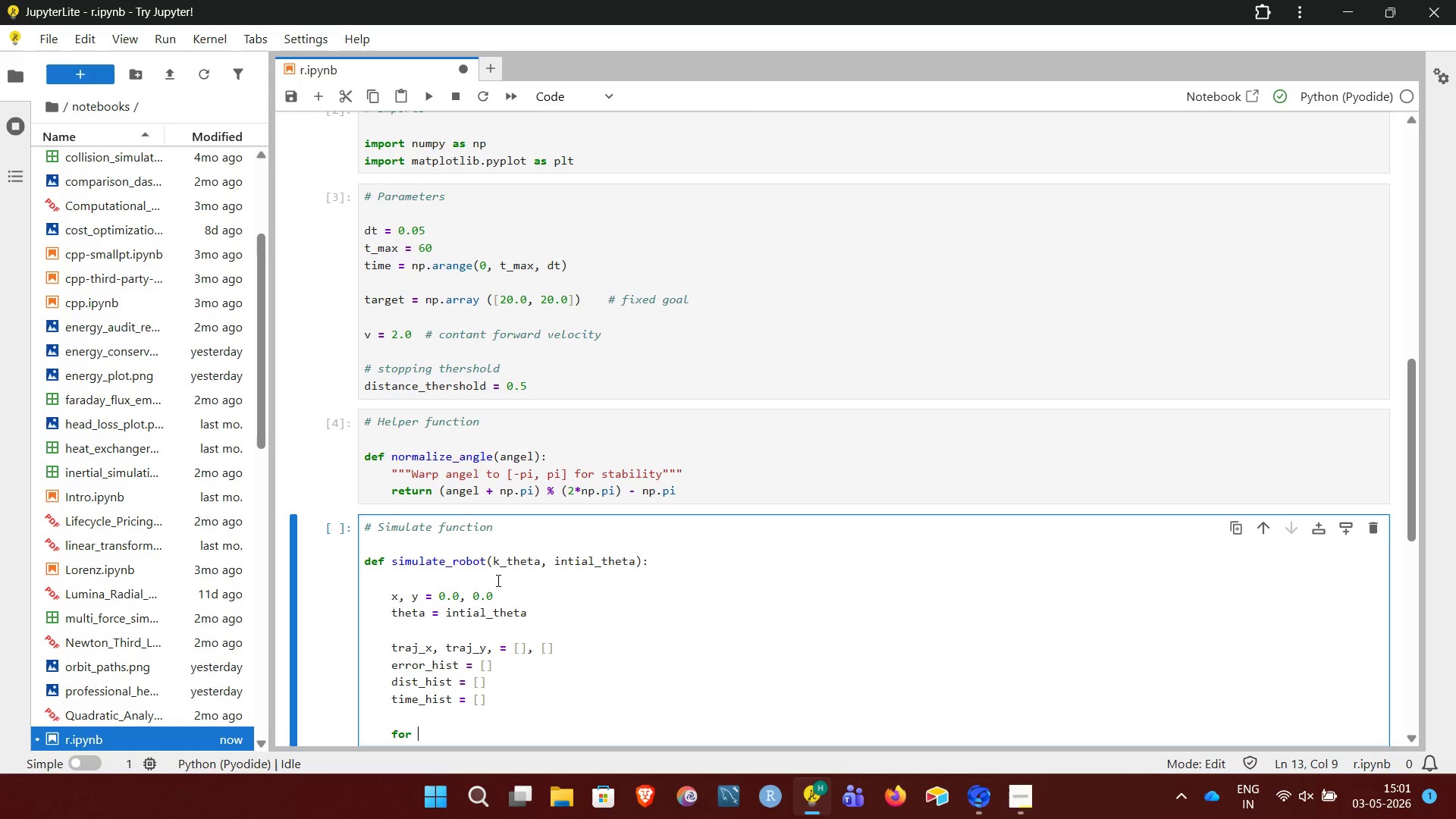 
type(t in time:)
key(NumpadEnter)
 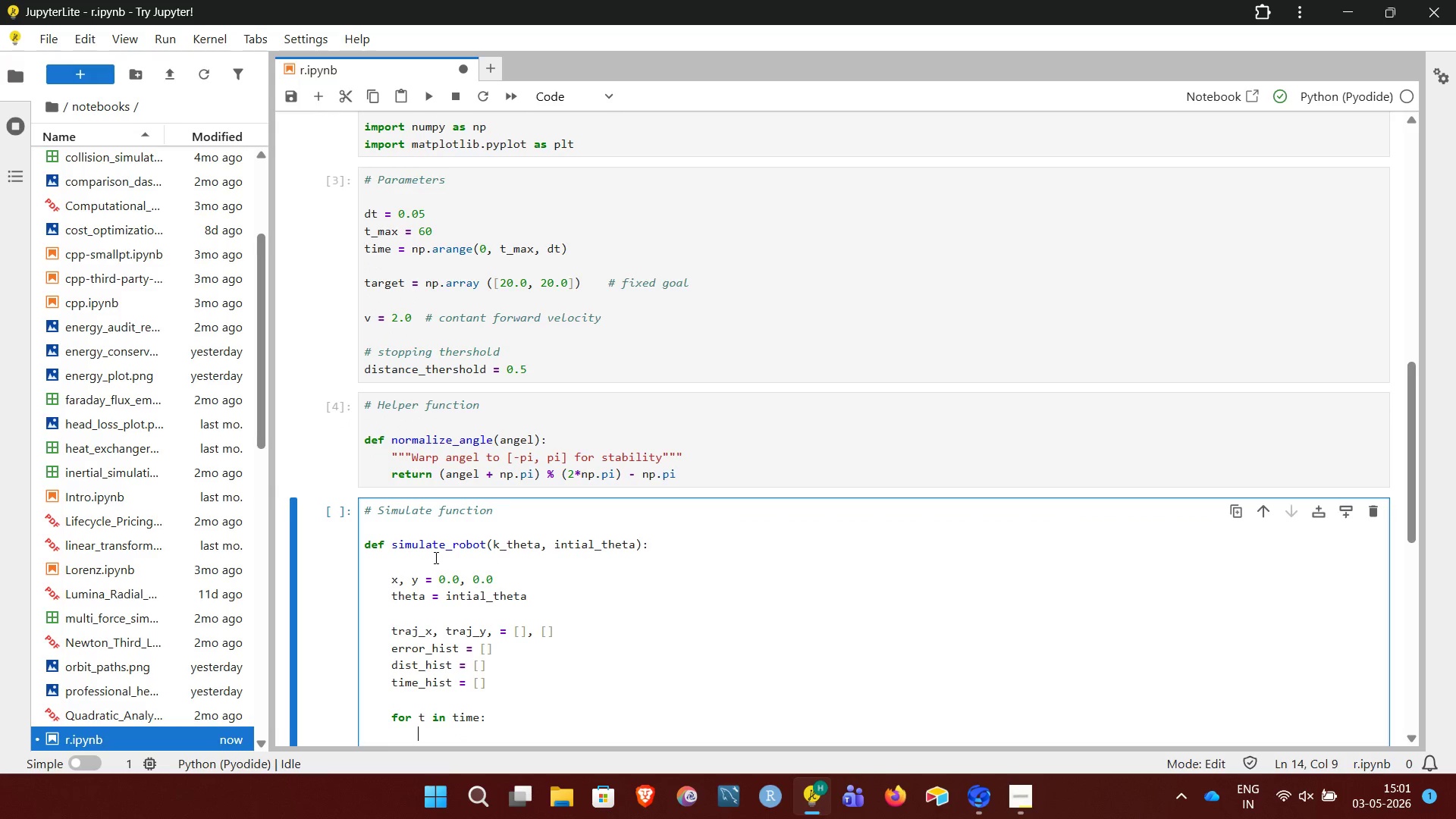 
wait(8.83)
 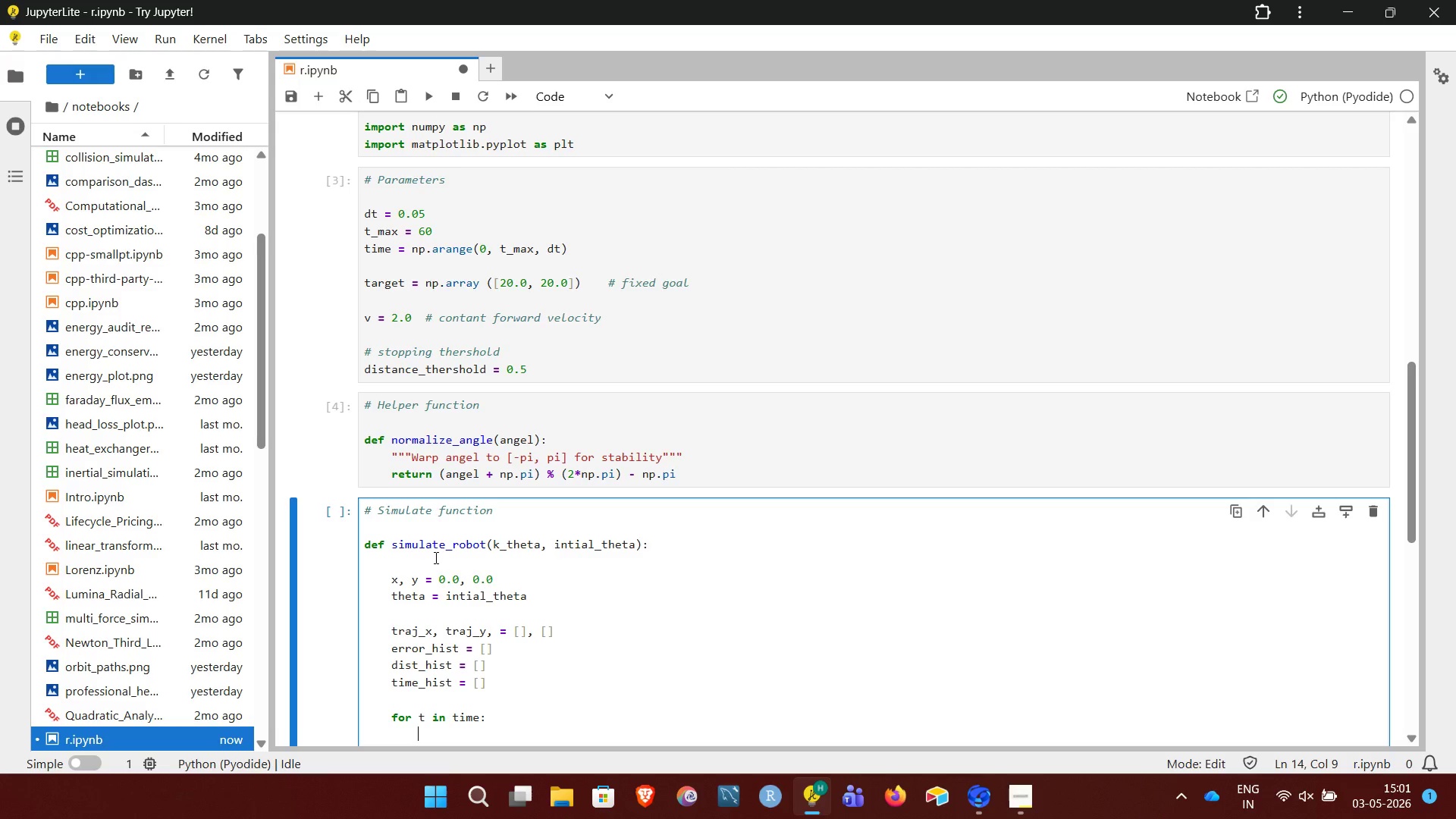 
key(NumpadEnter)
type(# Compute vector to target)
key(NumpadEnter)
 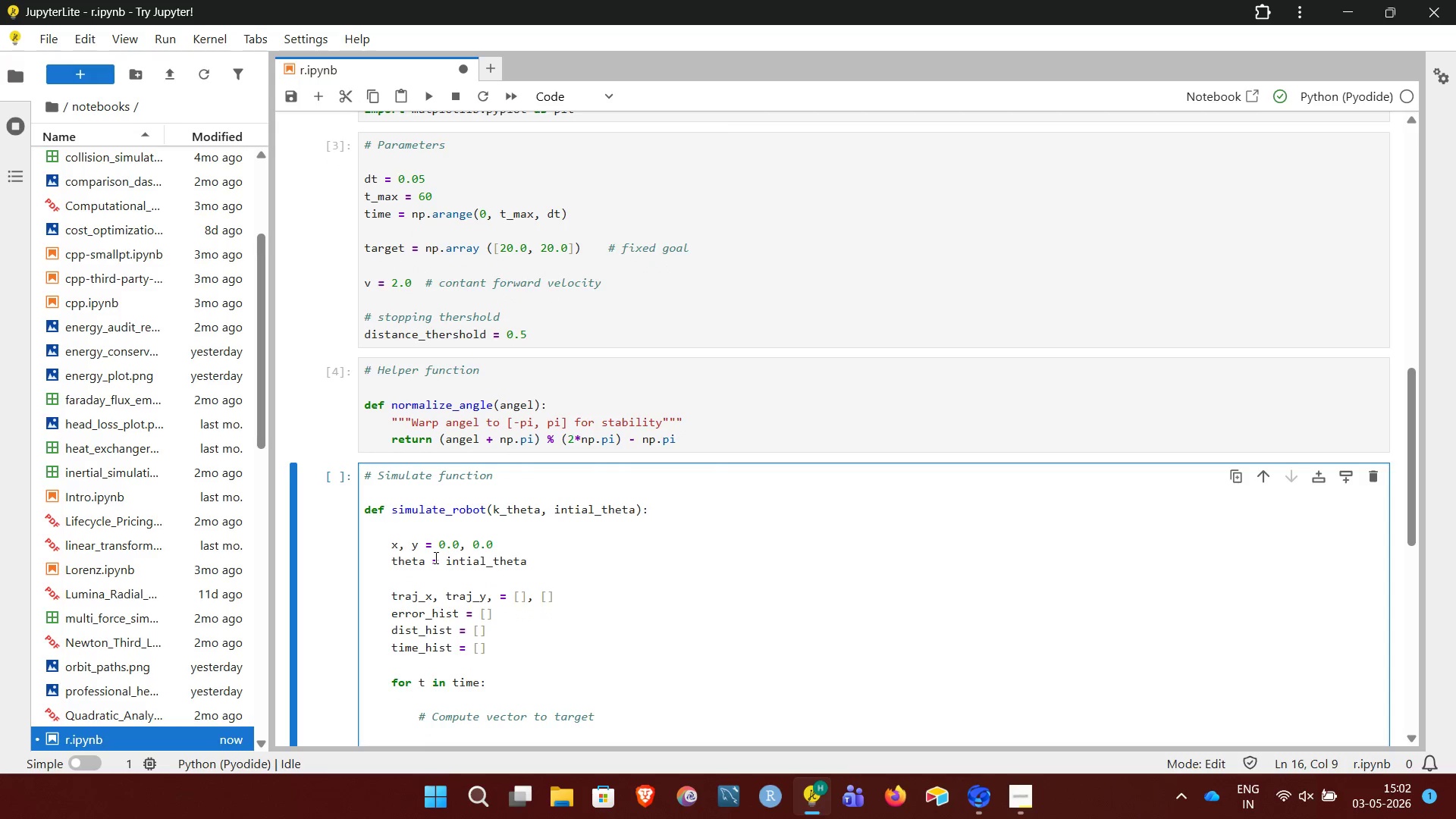 
wait(8.5)
 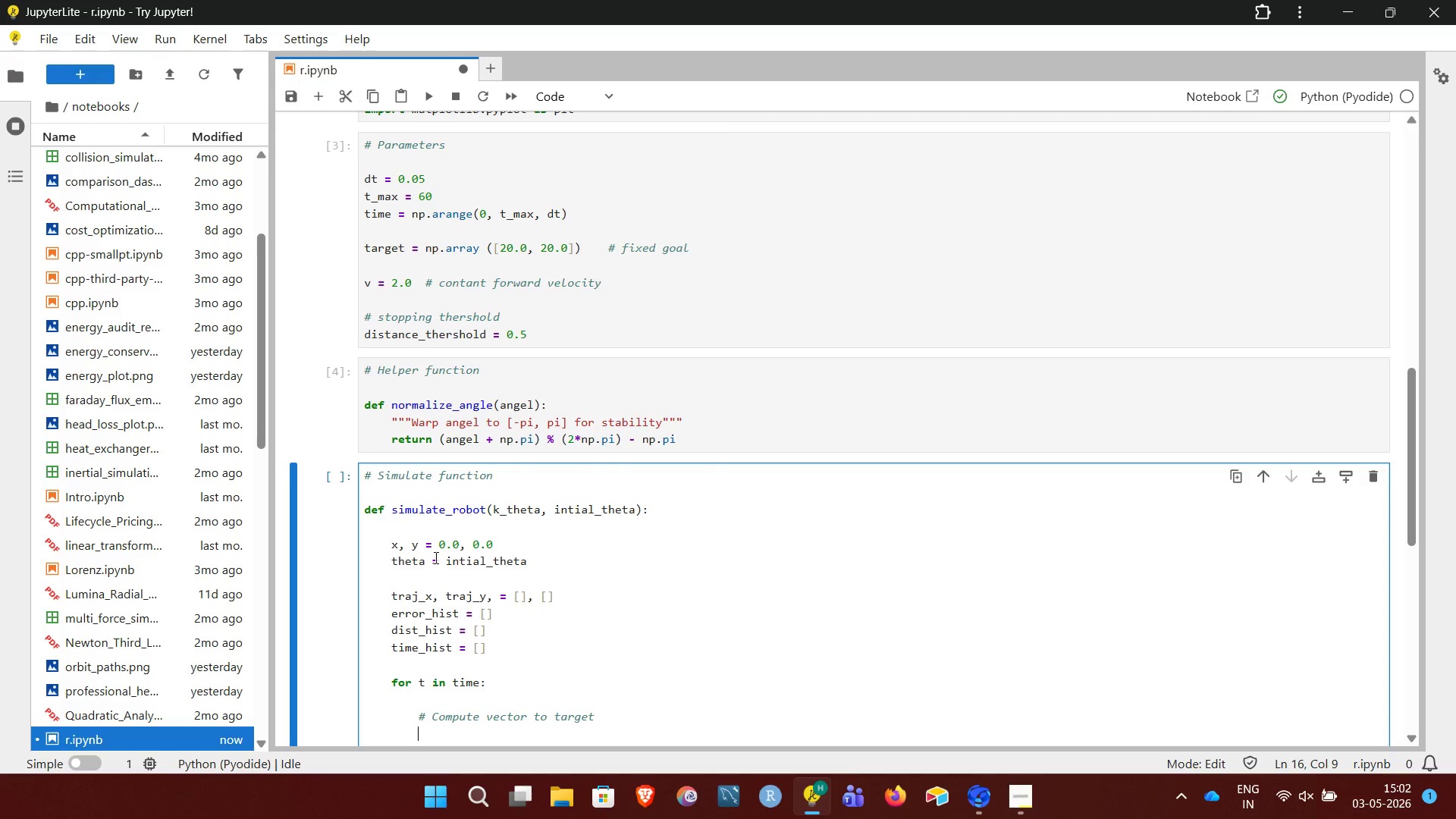 
type(x.kyh23fhga3rj)
key(Backspace)
key(Backspace)
key(Backspace)
key(Backspace)
key(Backspace)
key(Backspace)
key(Backspace)
key(Backspace)
key(Backspace)
key(Backspace)
key(Backspace)
key(Backspace)
key(Backspace)
key(Backspace)
type(dc)
key(Backspace)
type(x = ts)
key(Backspace)
type(arget[0] - x)
key(NumpadEnter)
type(dy)
 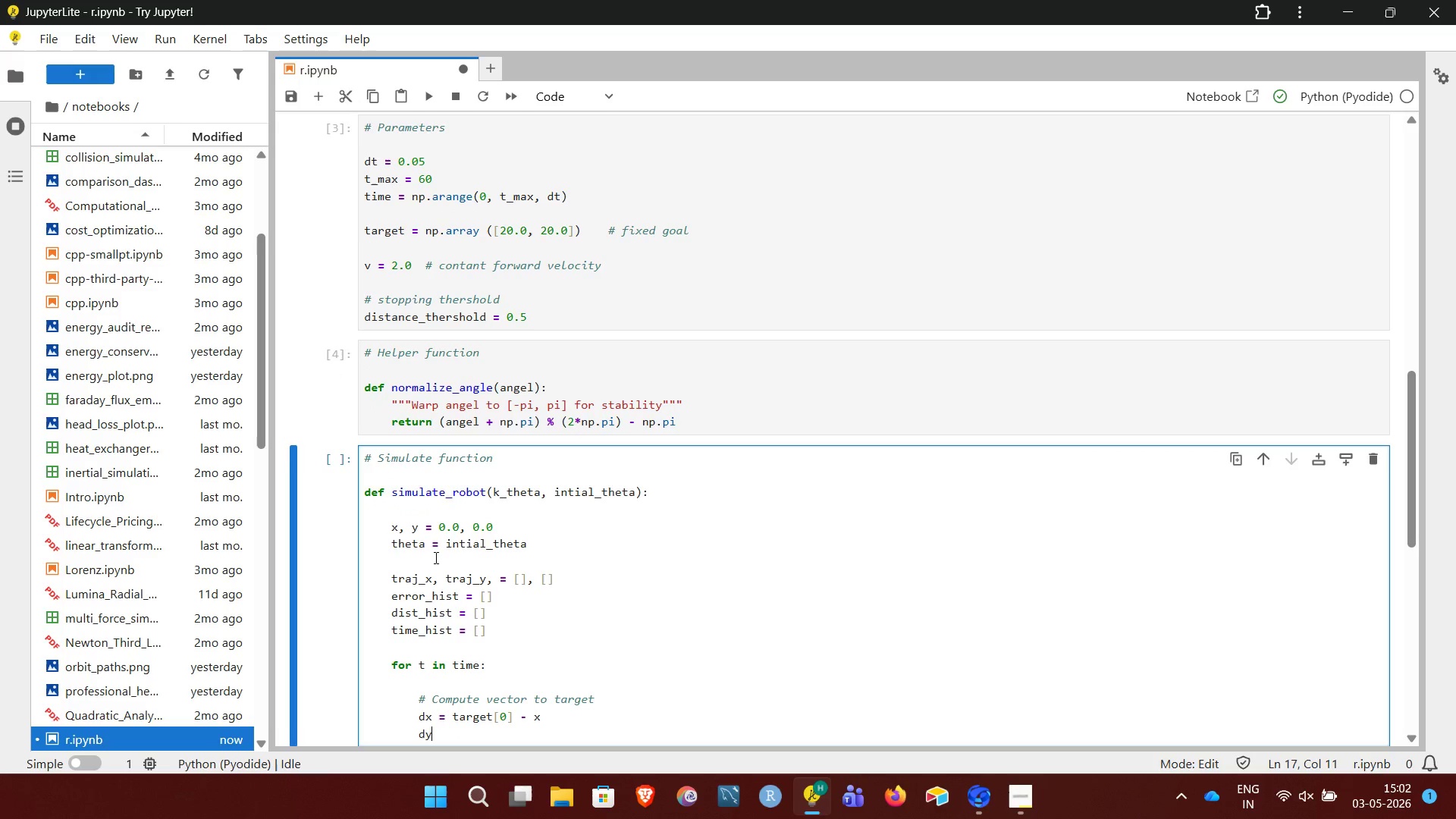 
type( = target)
 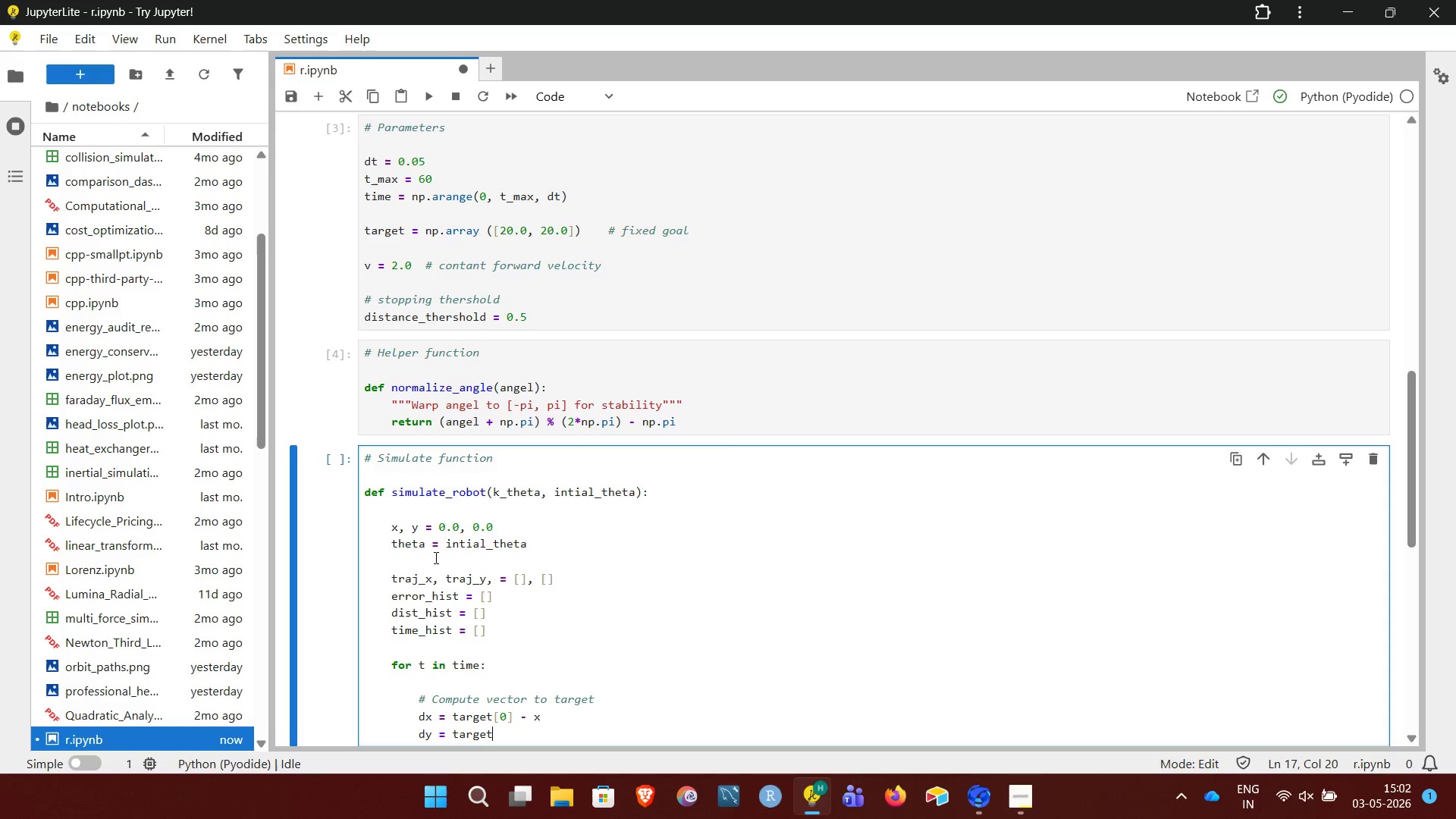 
key(BracketLeft)
 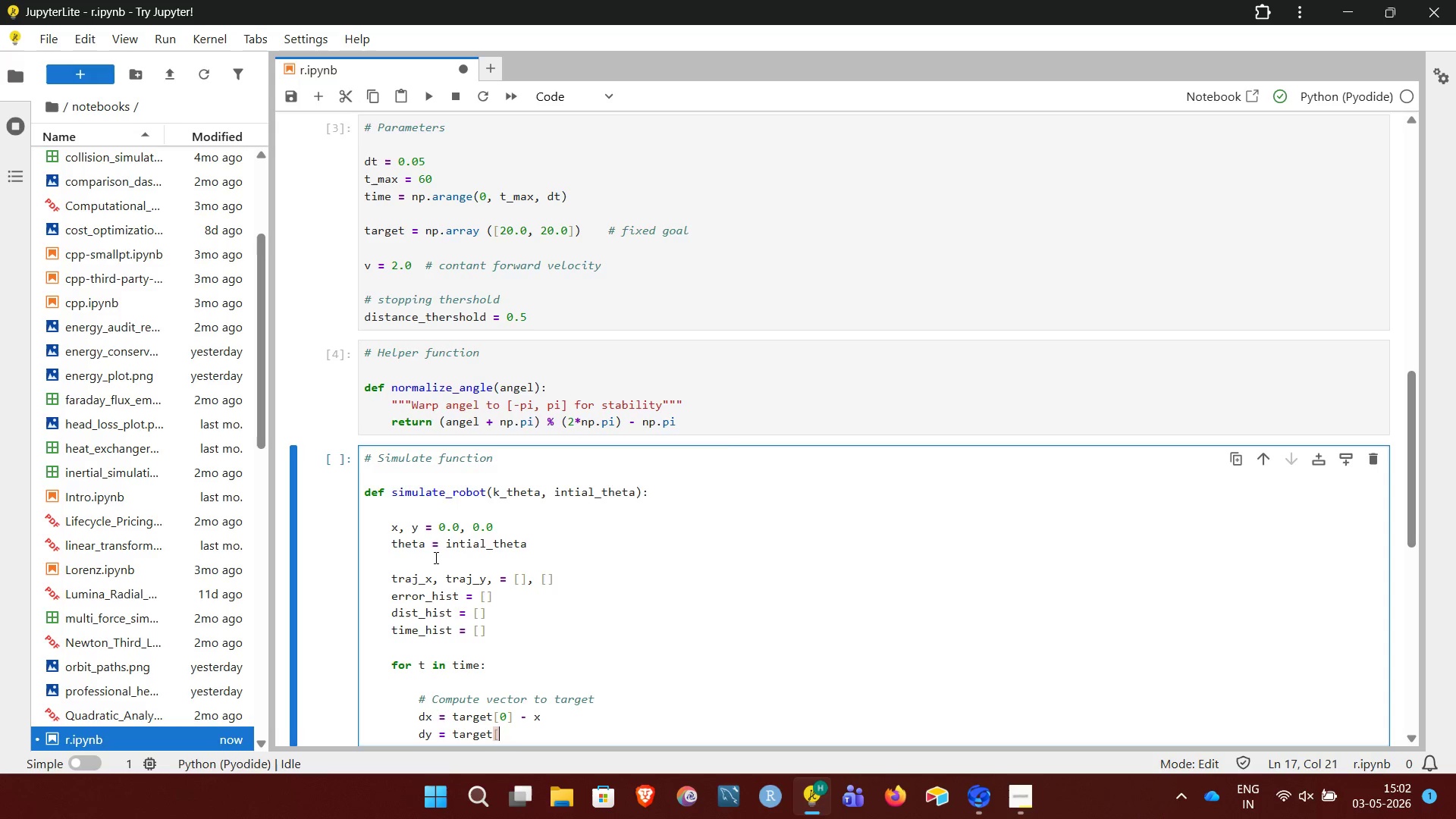 
key(1)
 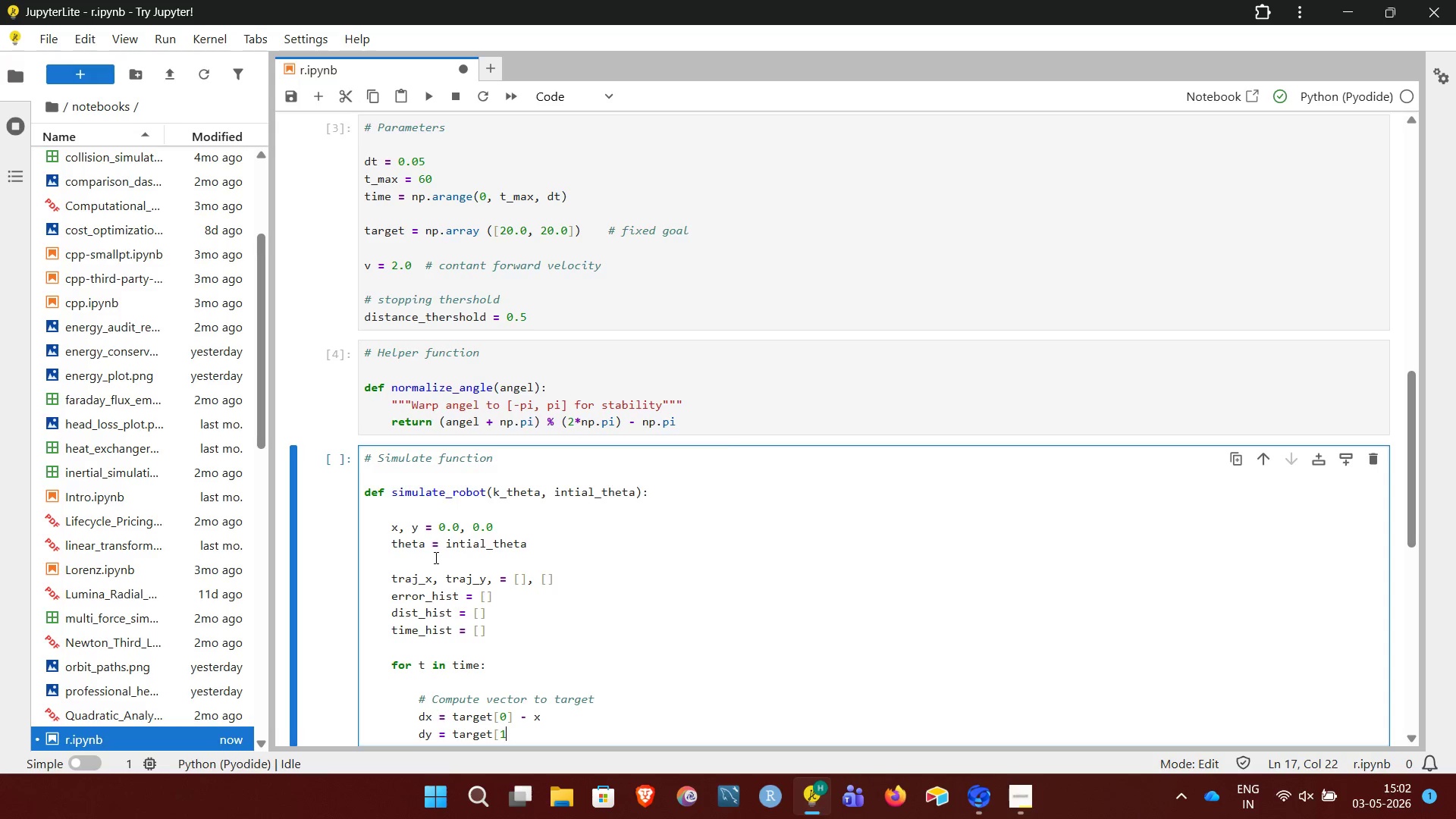 
key(BracketRight)
 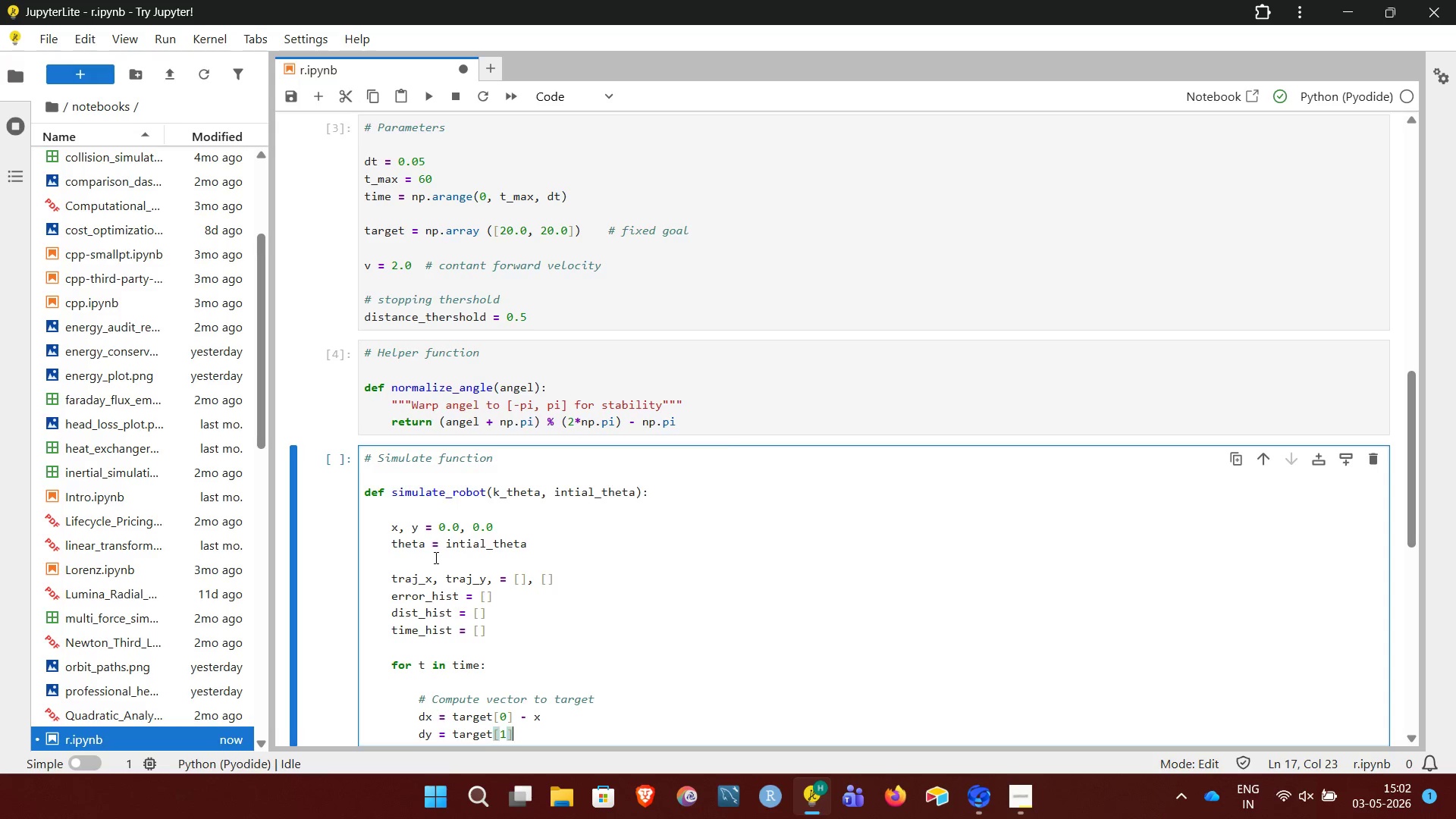 
type( - y)
key(NumpadEnter)
key(NumpadEnter)
type(distance)
 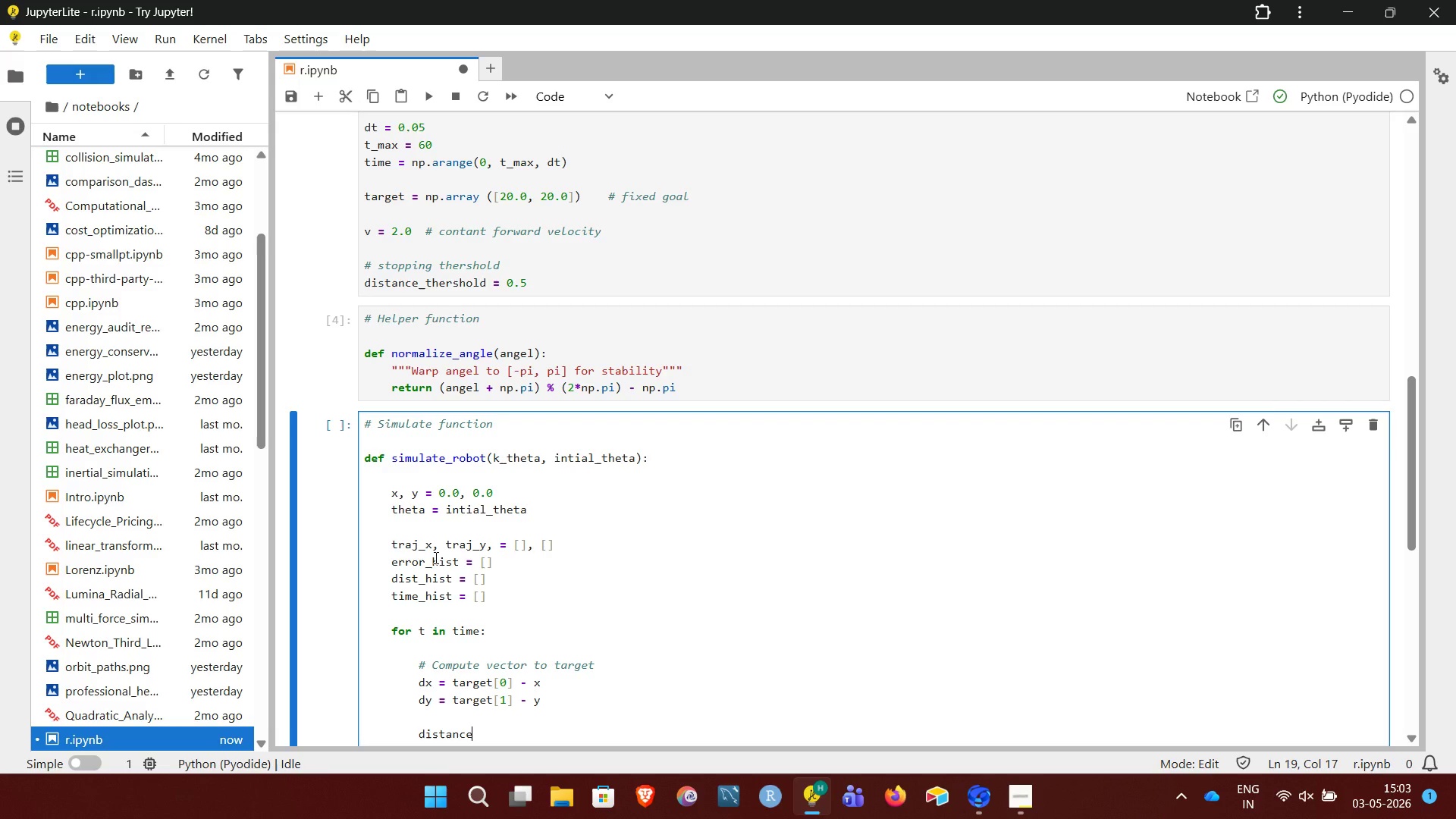 
type( = np)
 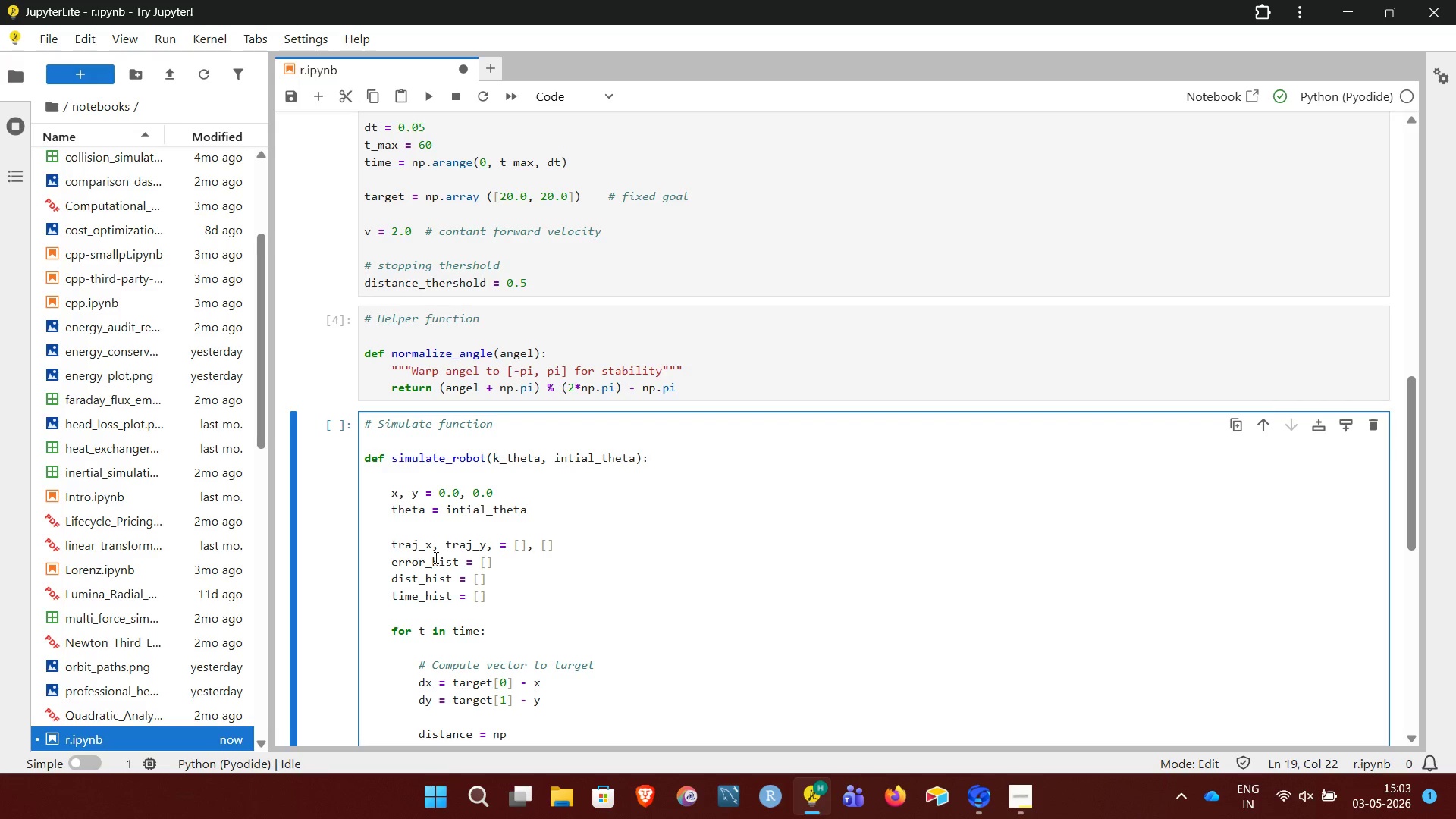 
wait(5.84)
 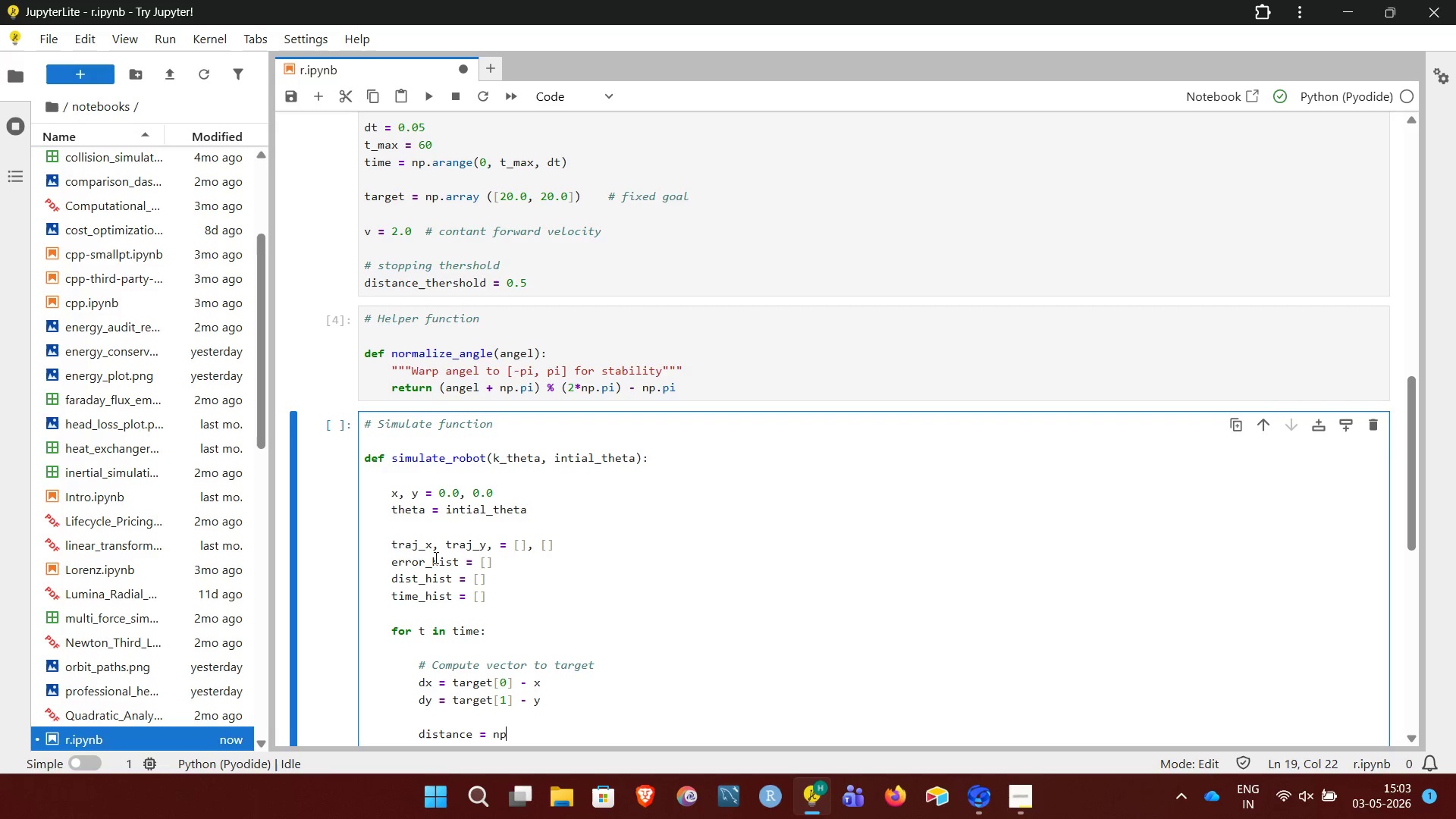 
type(.sqrt)
 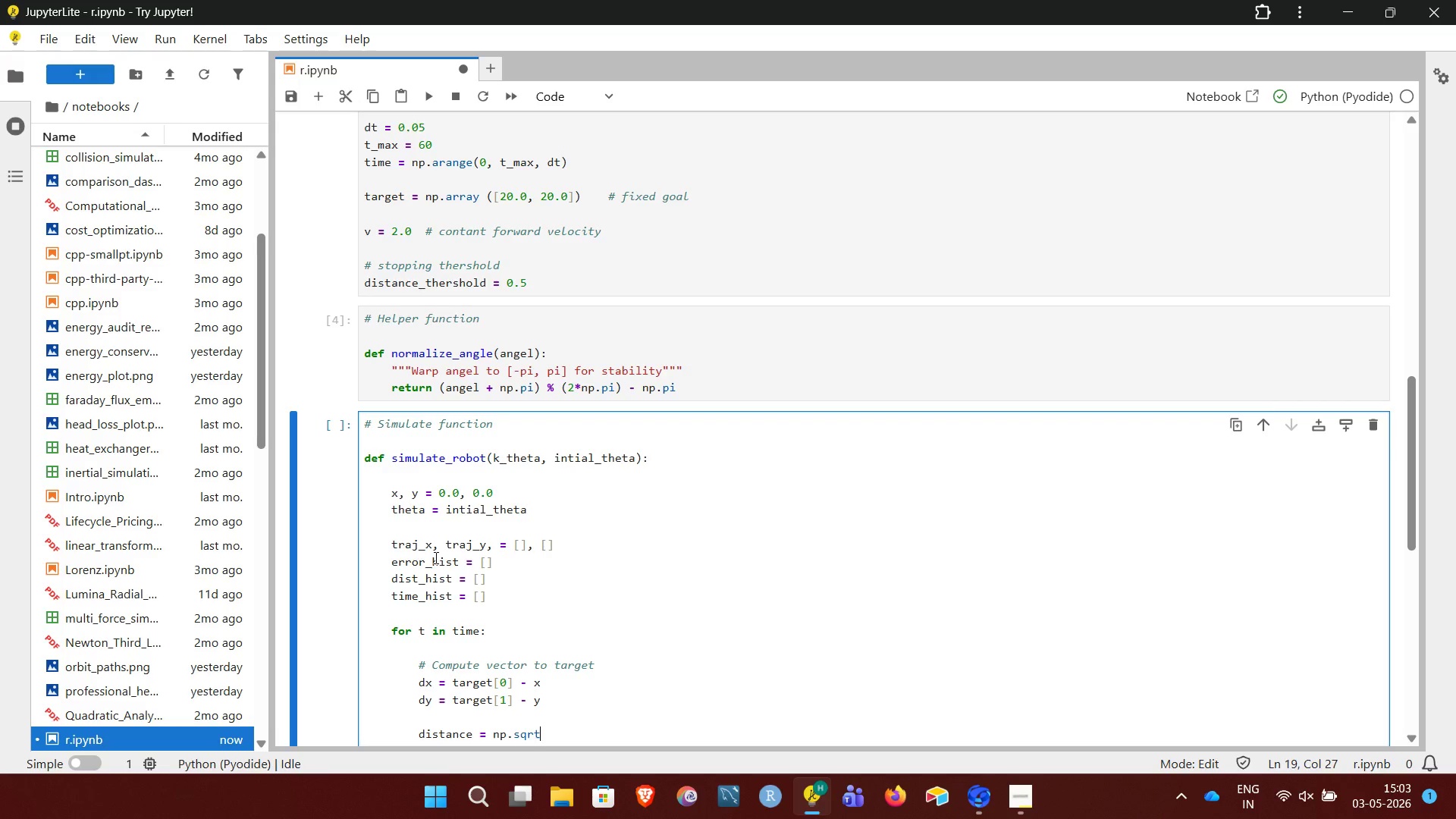 
wait(5.14)
 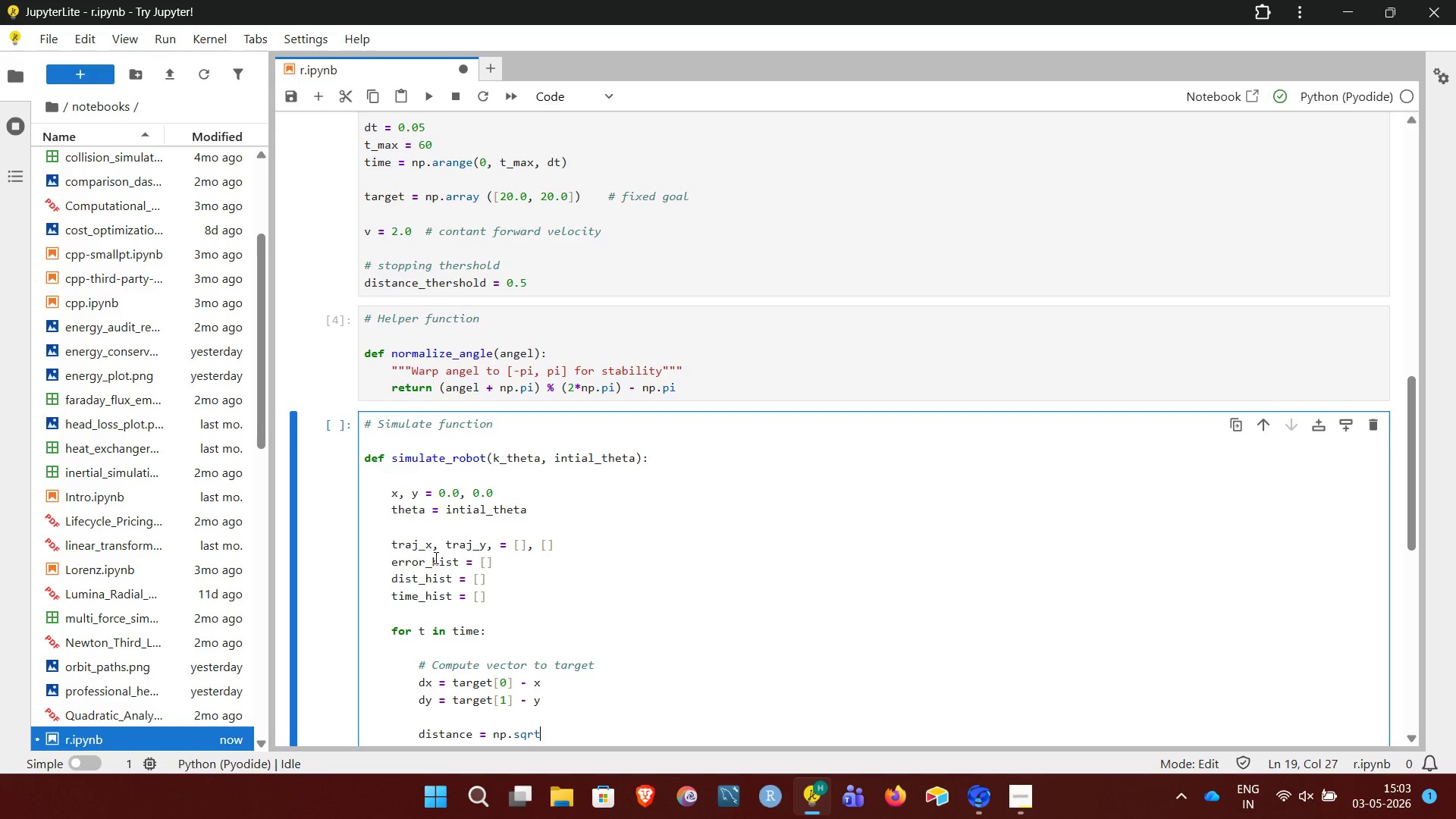 
type((dx**2 + dy**2))
 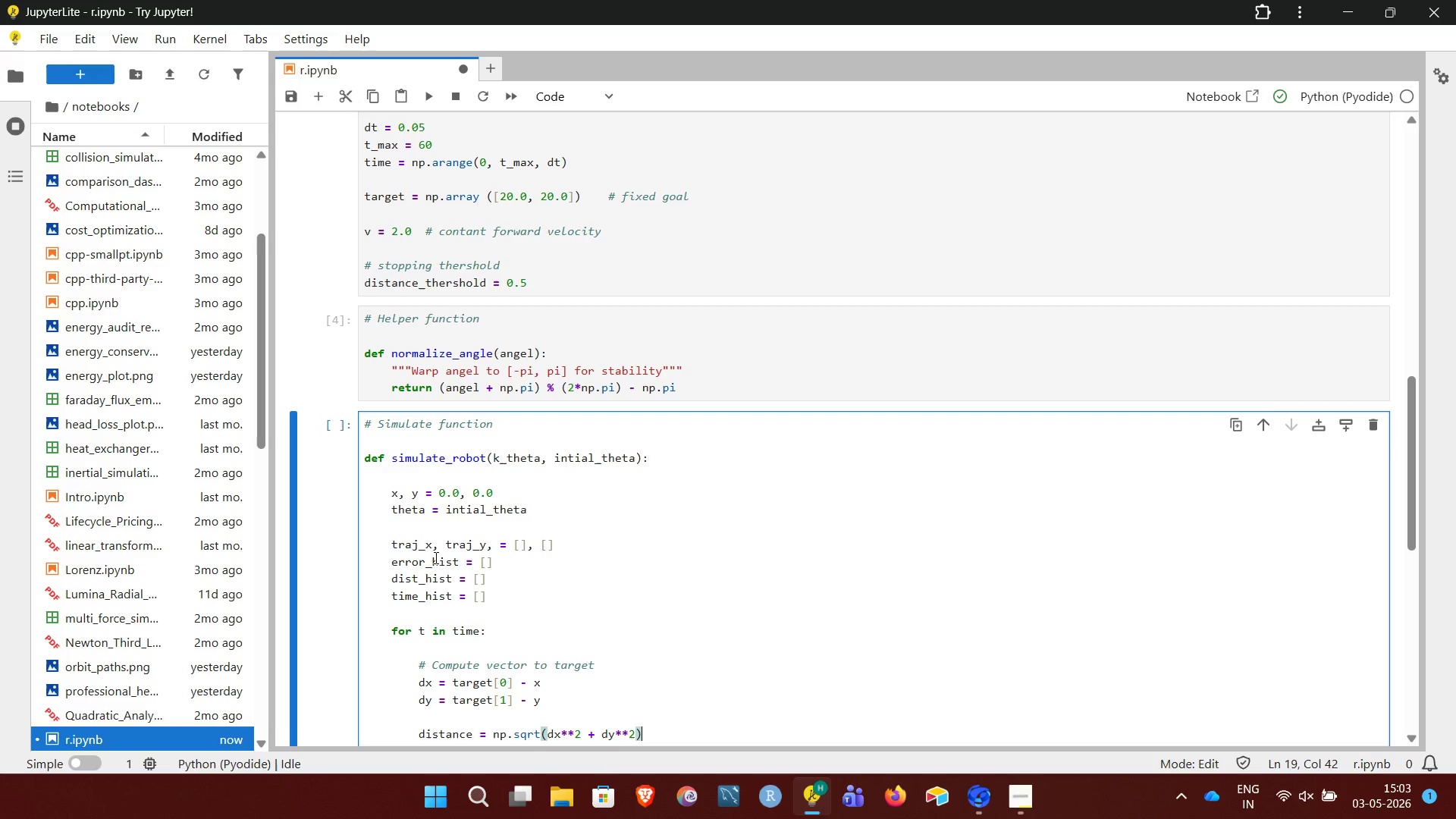 
key(NumpadEnter)
 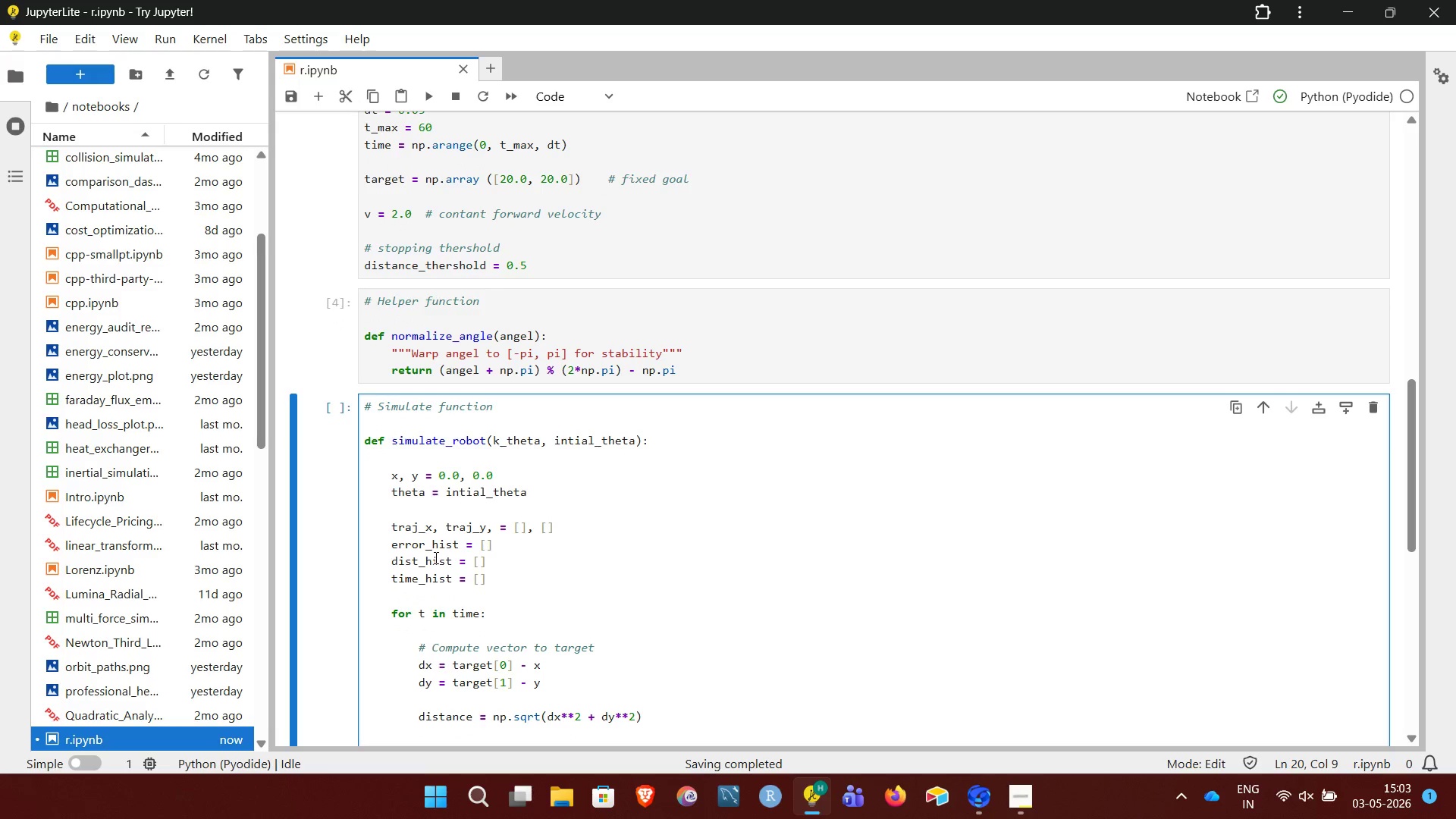 
type(distance)
 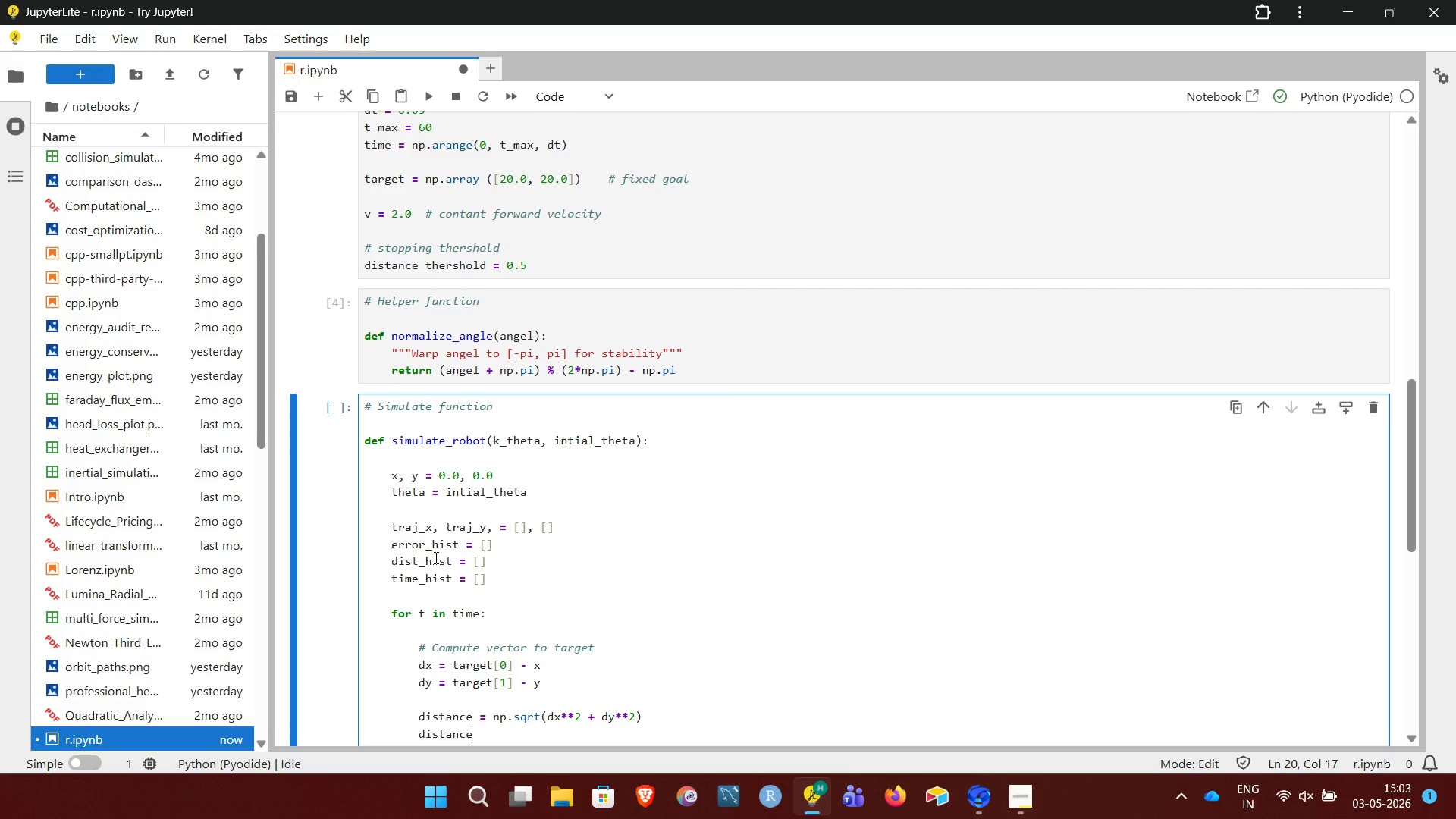 
wait(8.97)
 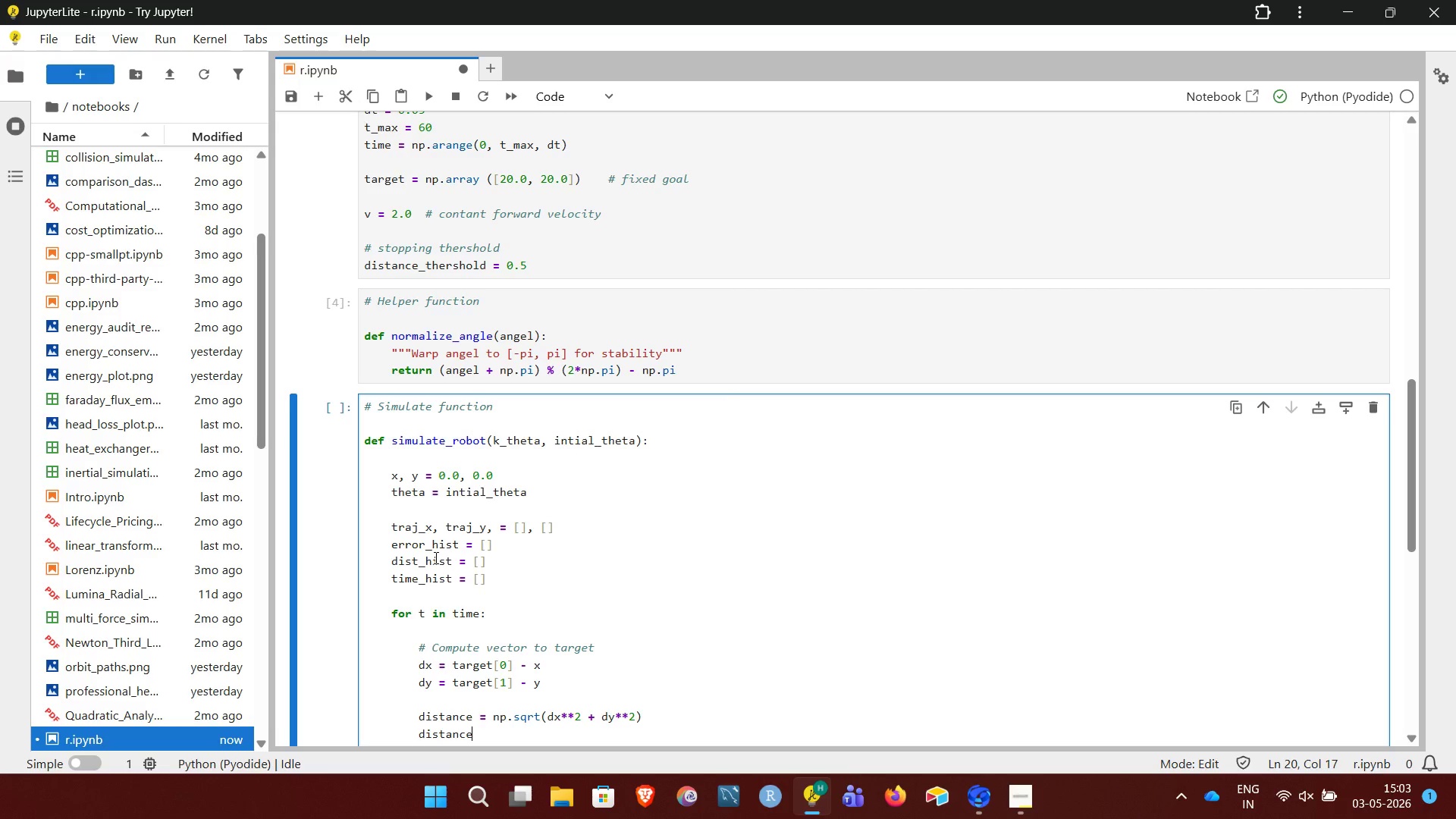 
key(Space)
 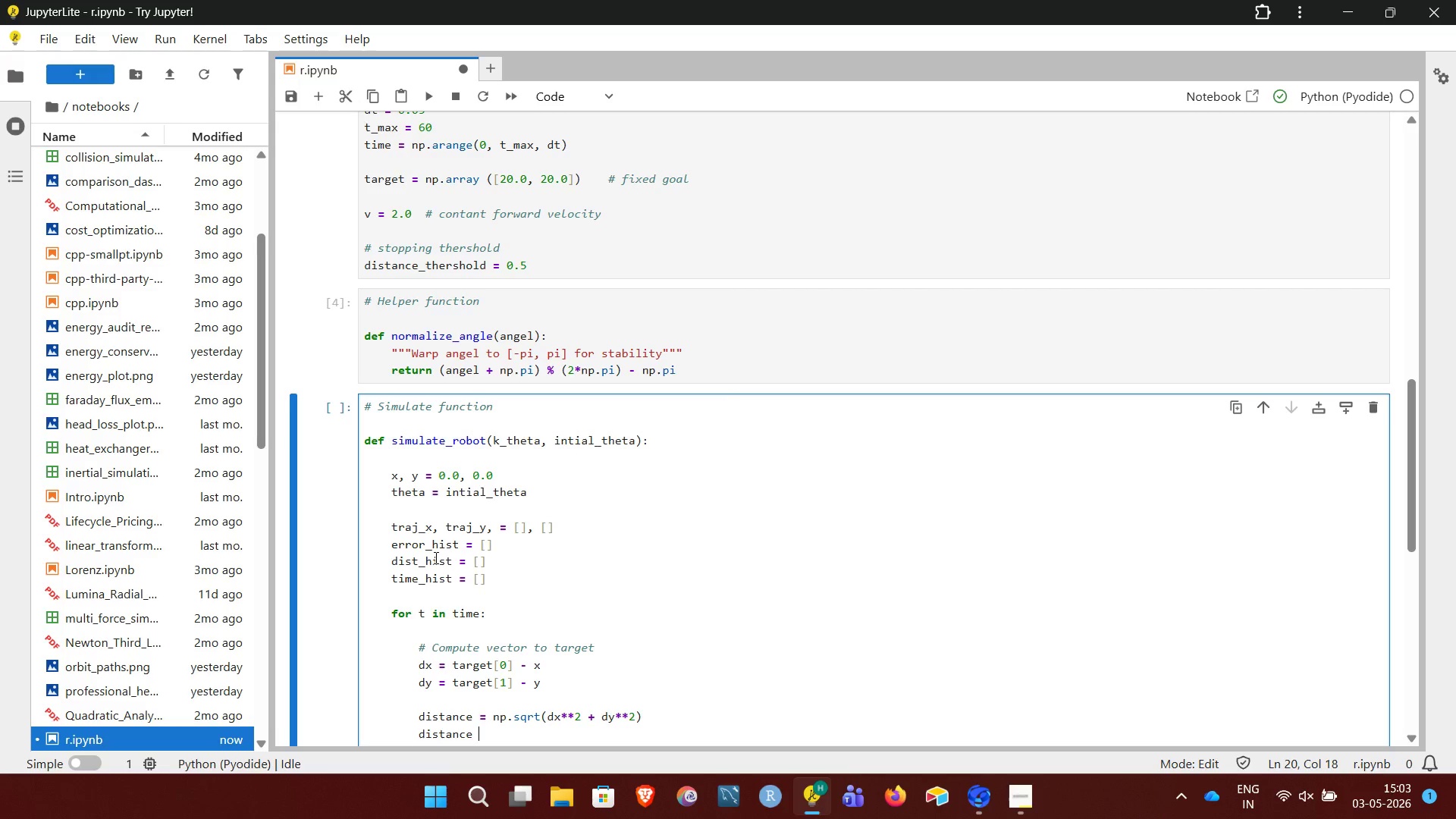 
key(Equal)
 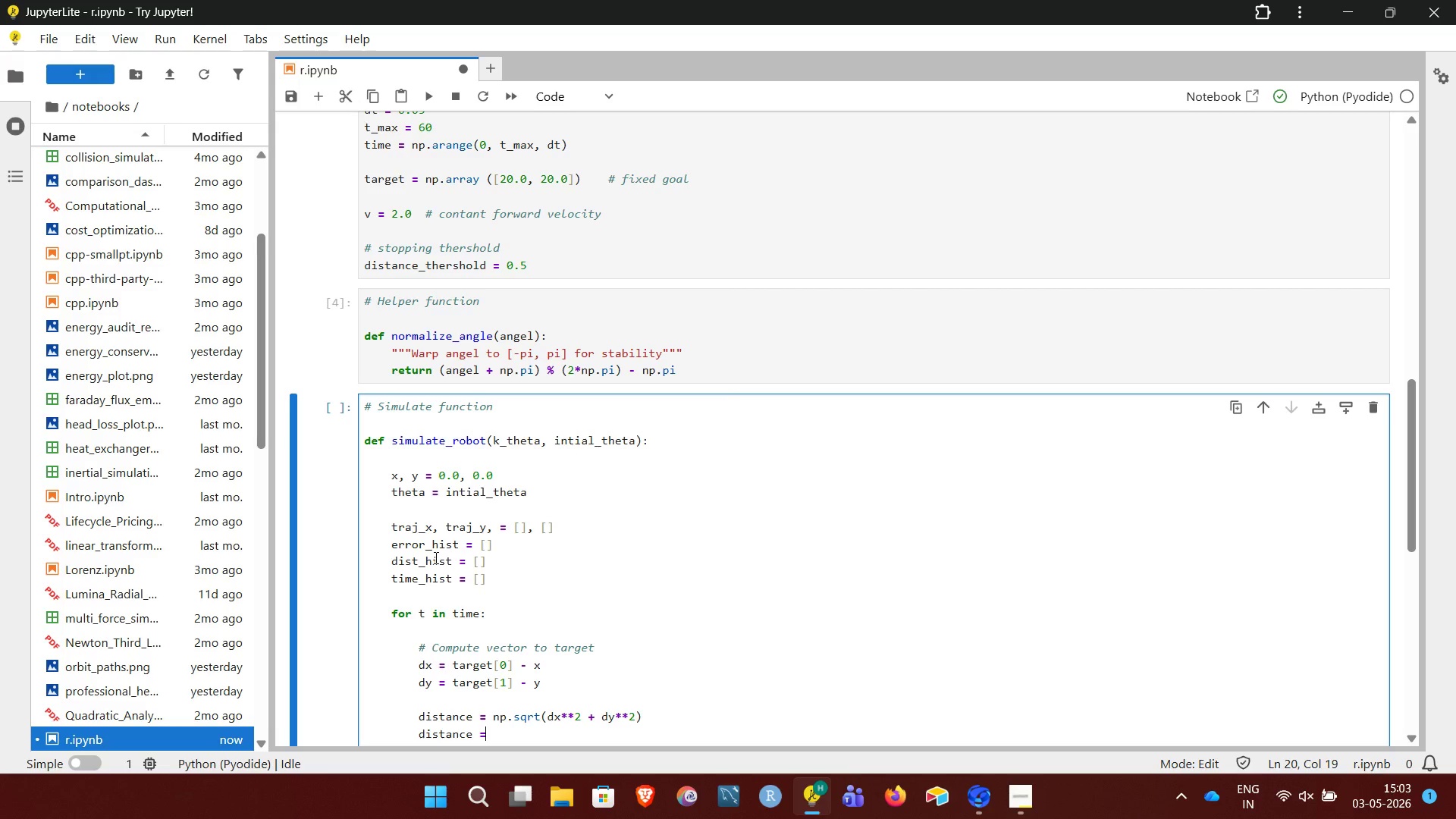 
key(Space)
 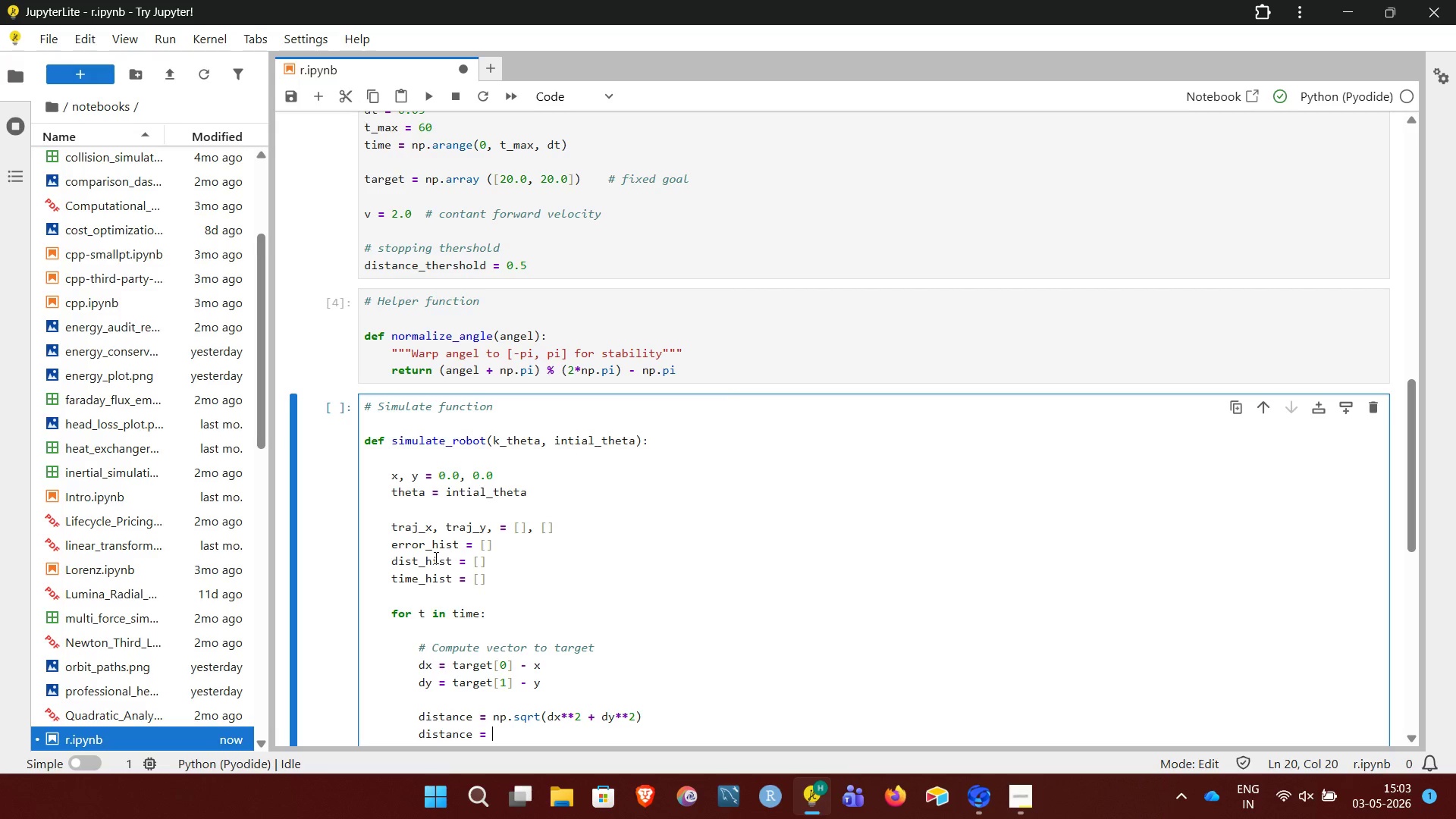 
wait(6.88)
 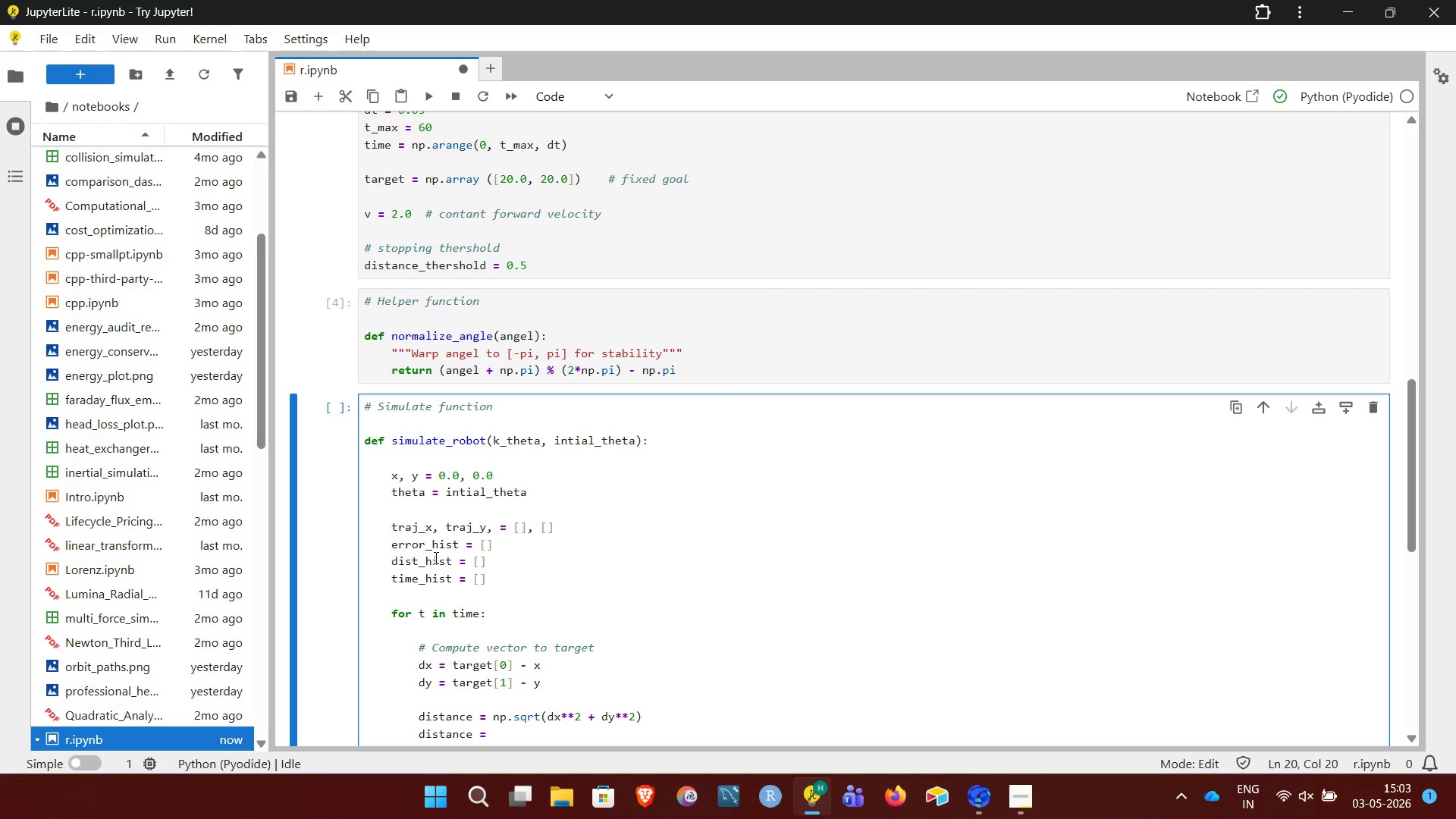 
type(np)
 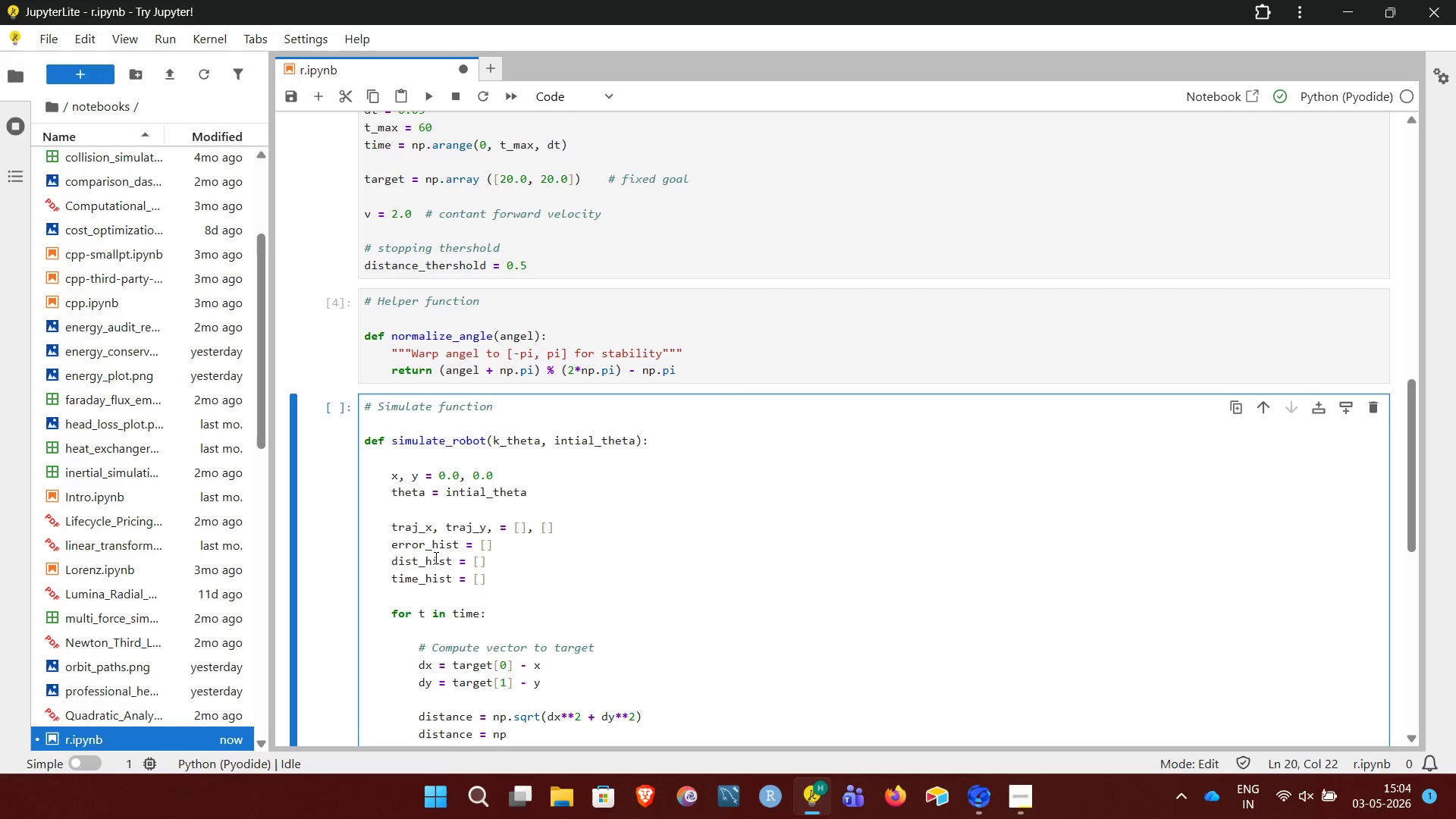 
key(Period)
 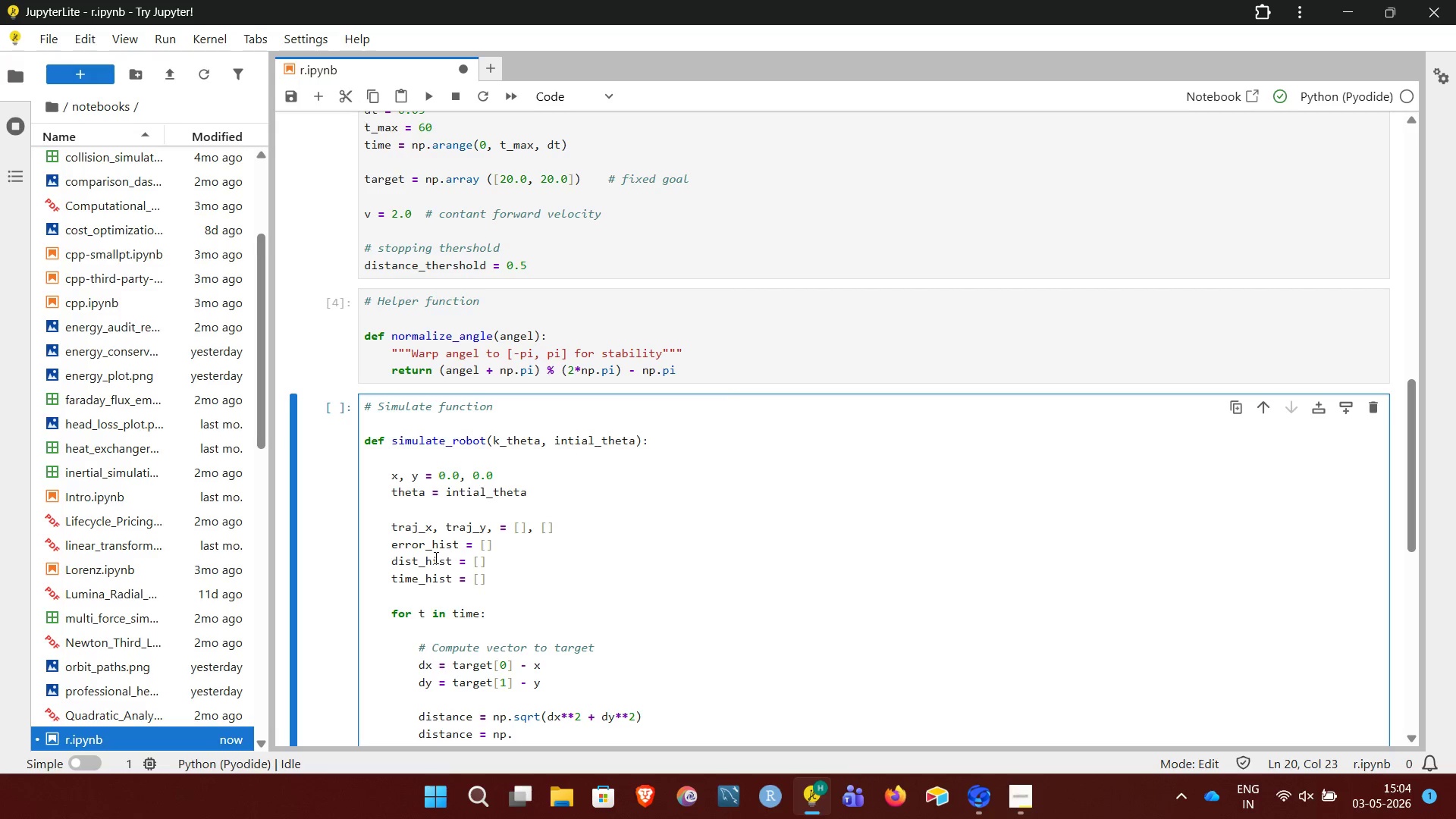 
wait(8.23)
 